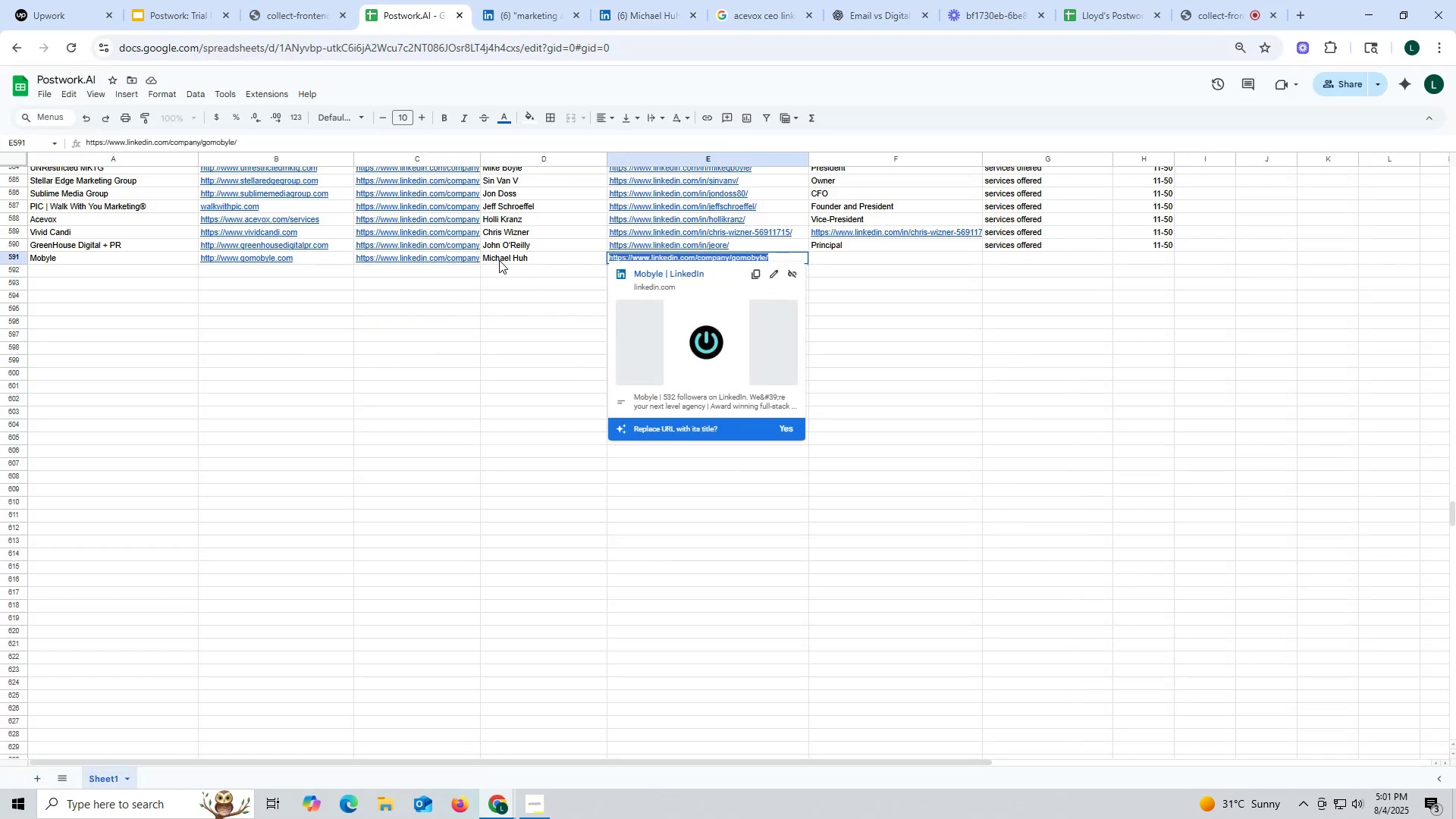 
key(Control+V)
 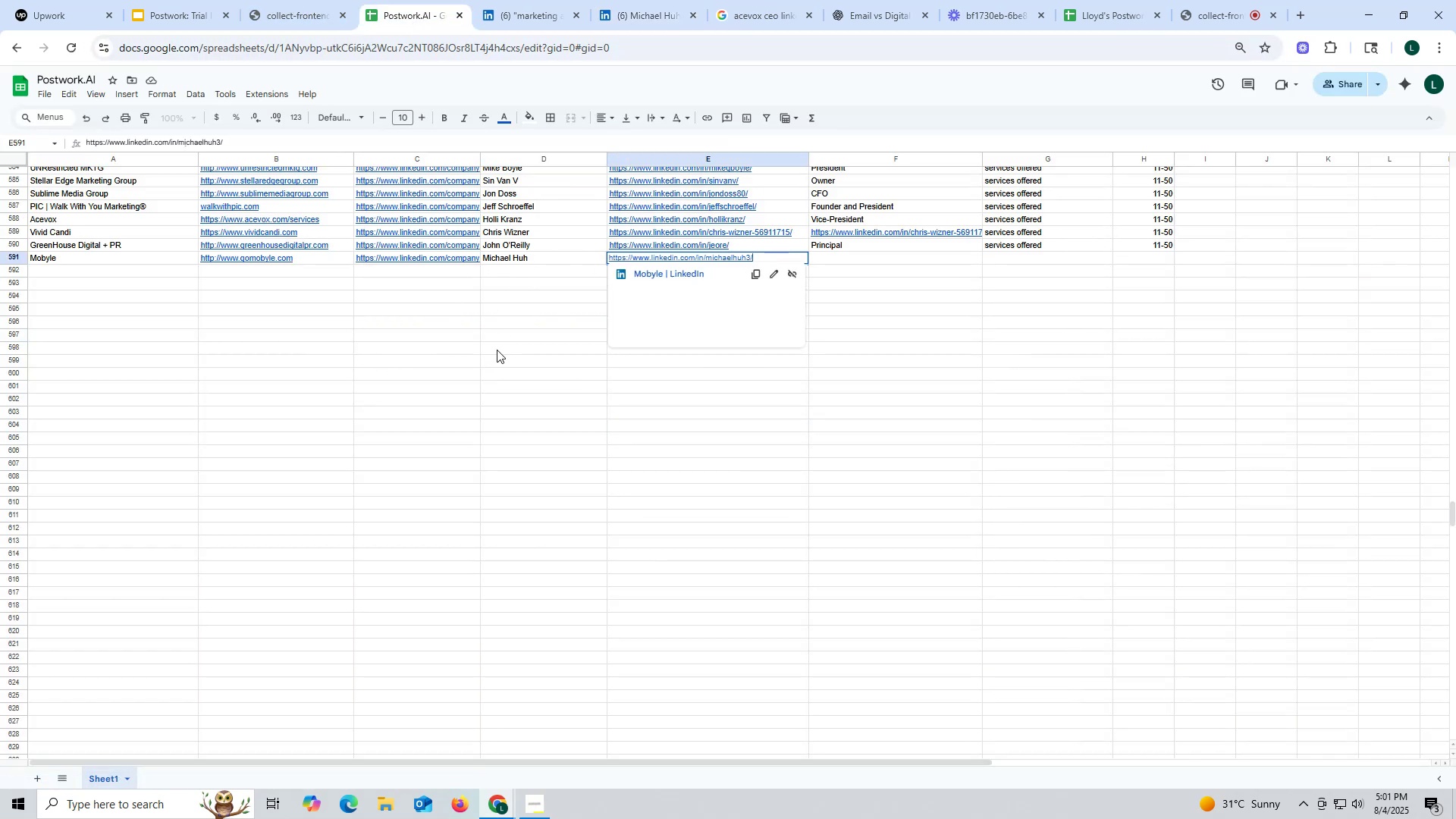 
left_click([497, 350])
 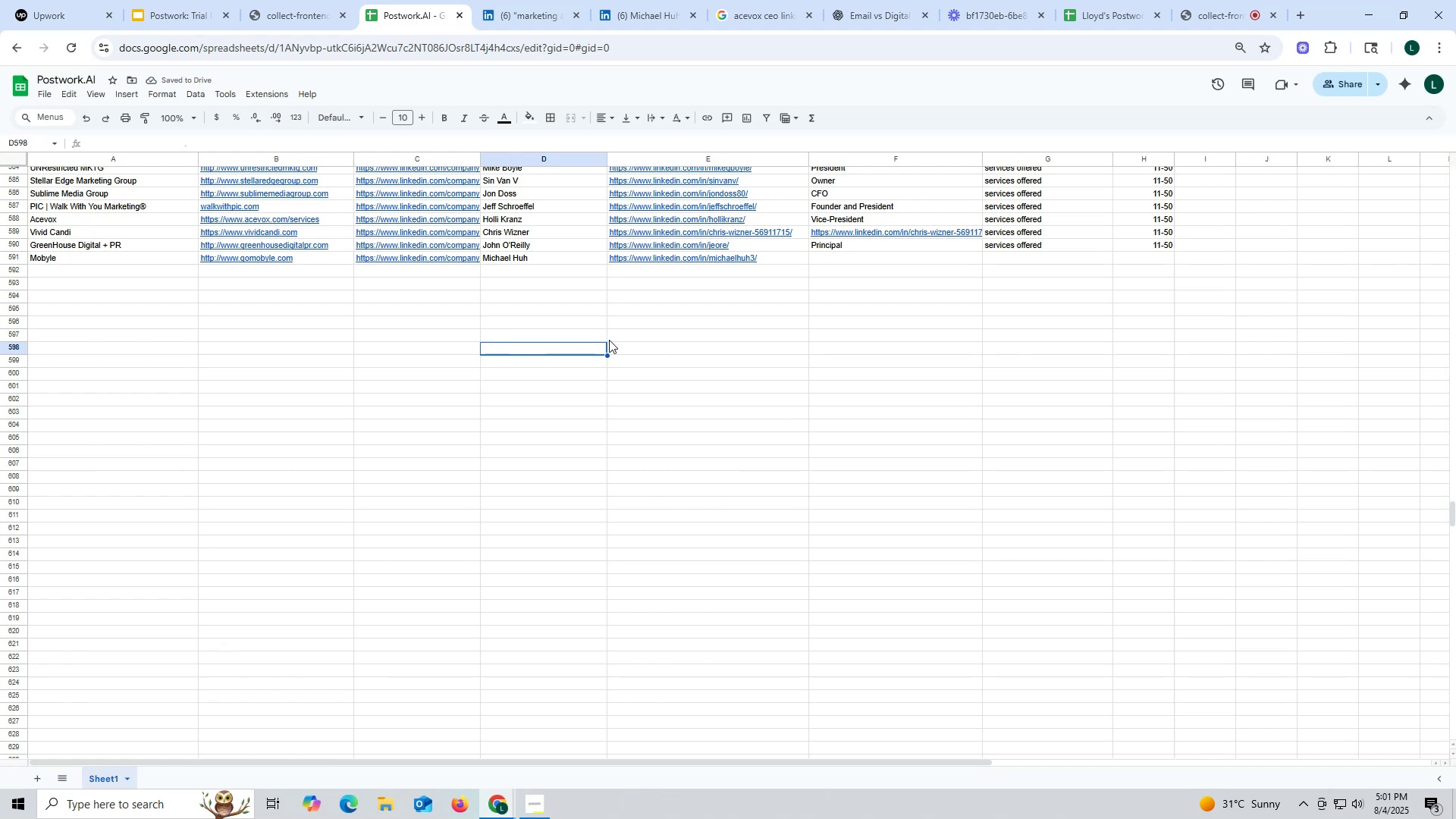 
left_click([773, 315])
 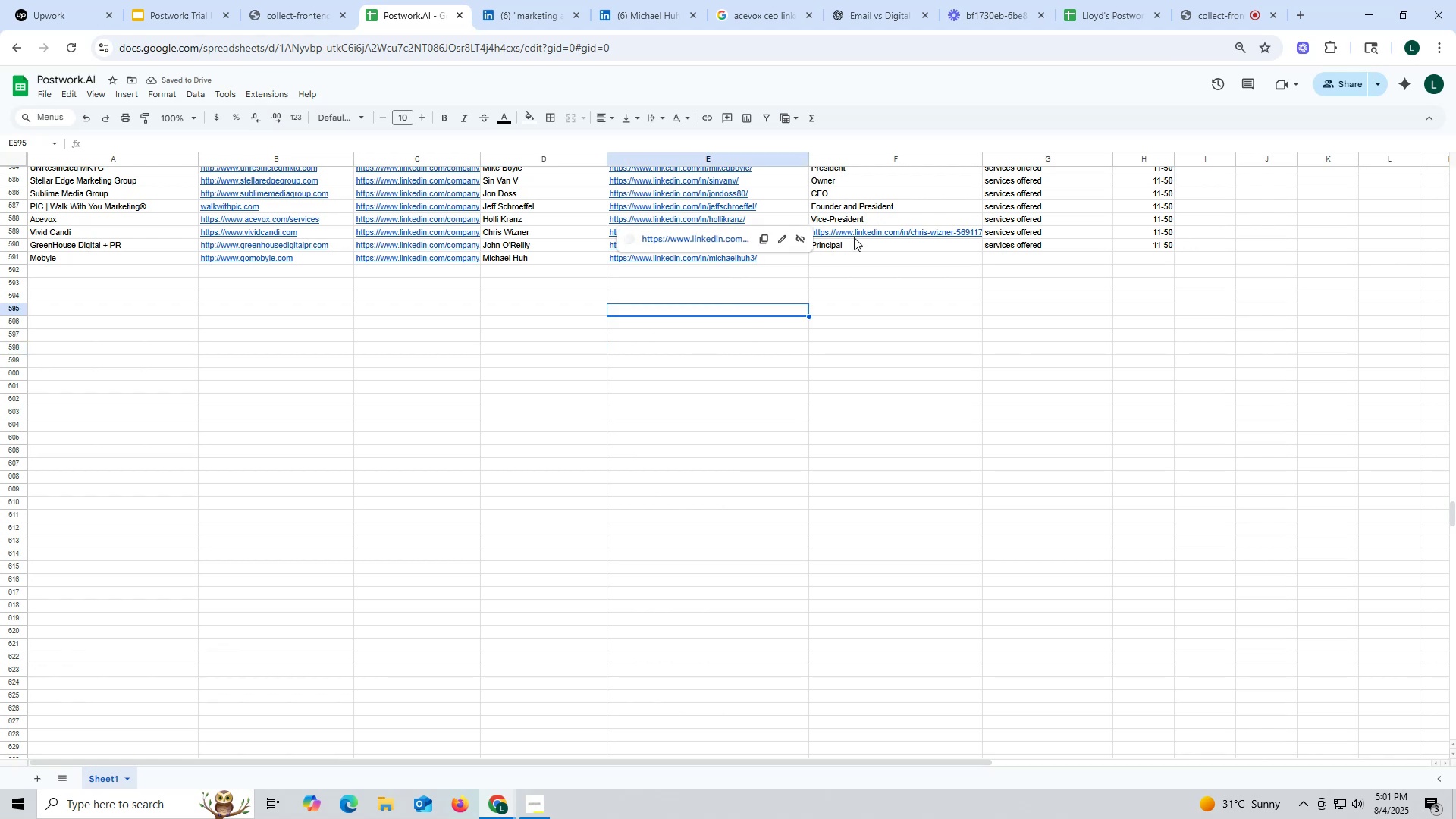 
left_click([898, 266])
 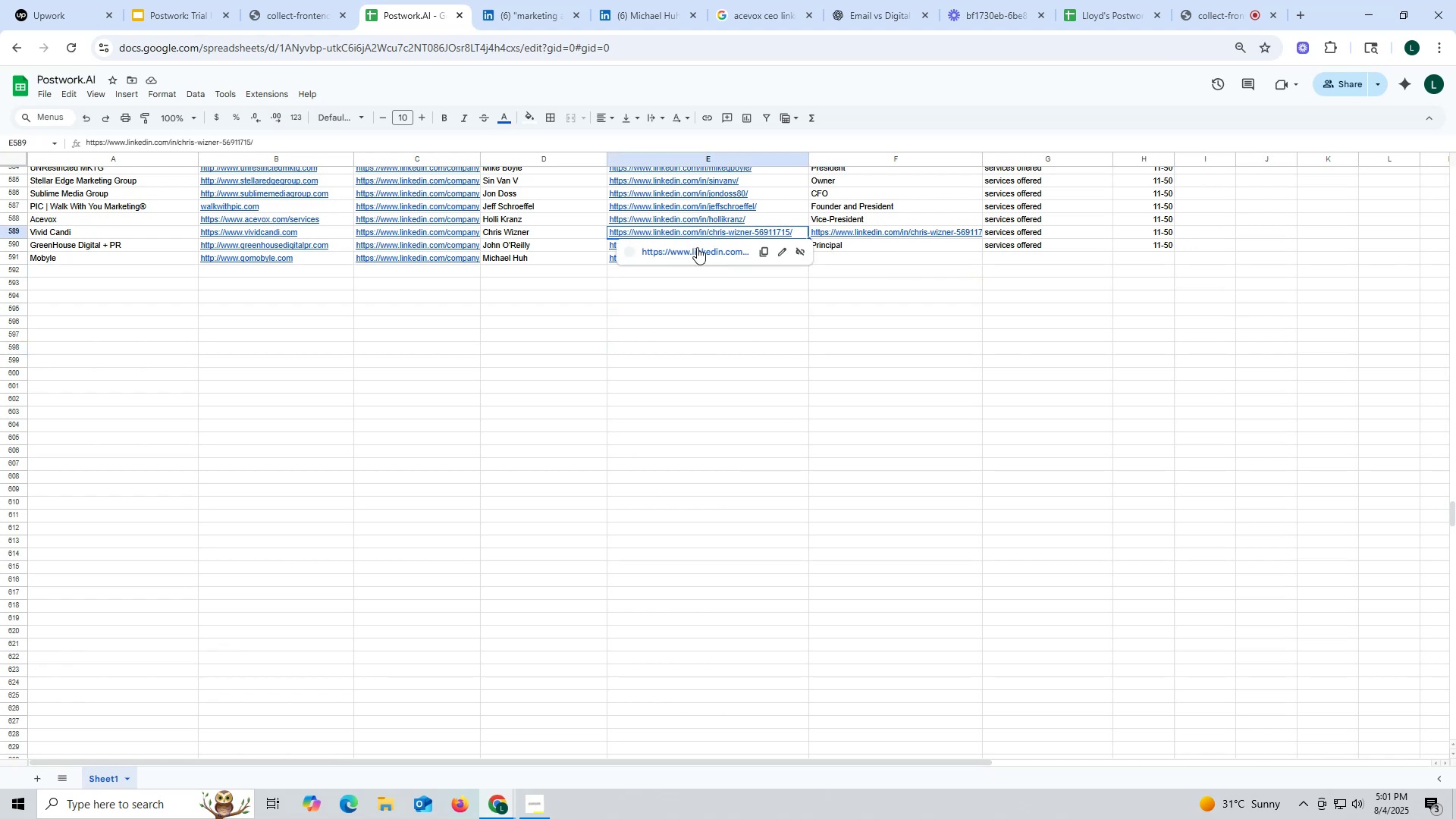 
left_click([710, 251])
 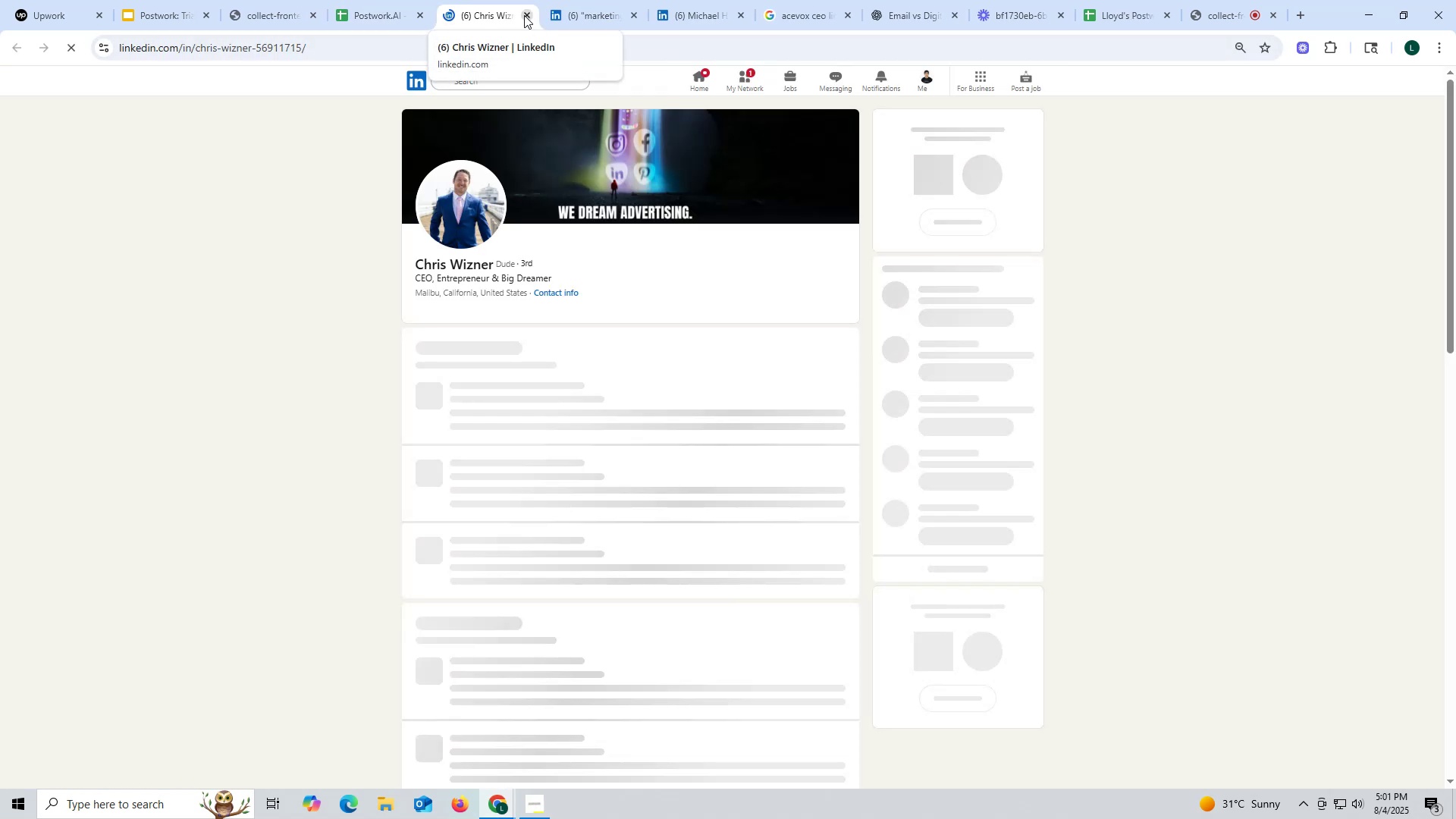 
left_click([524, 15])
 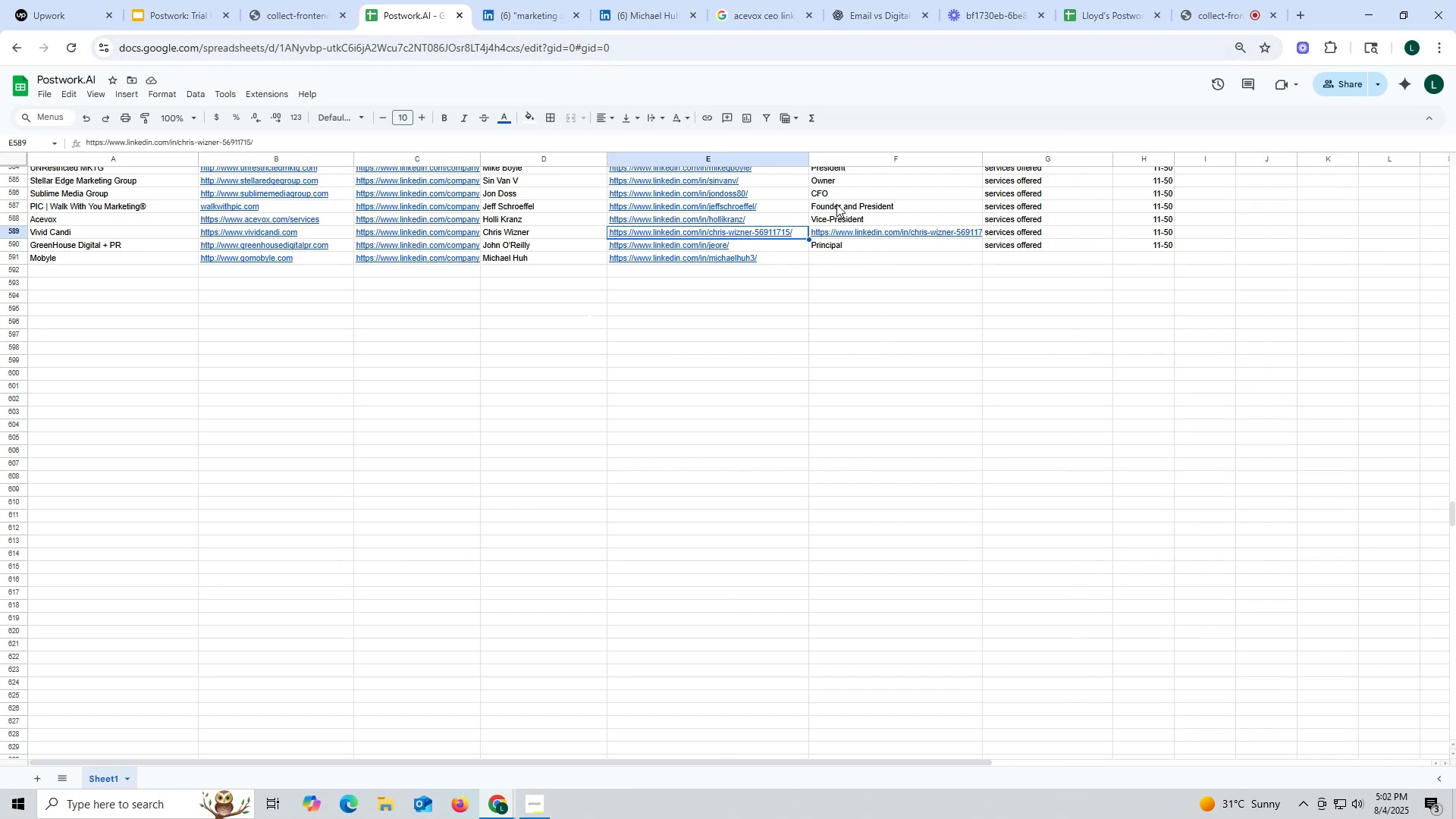 
left_click([837, 230])
 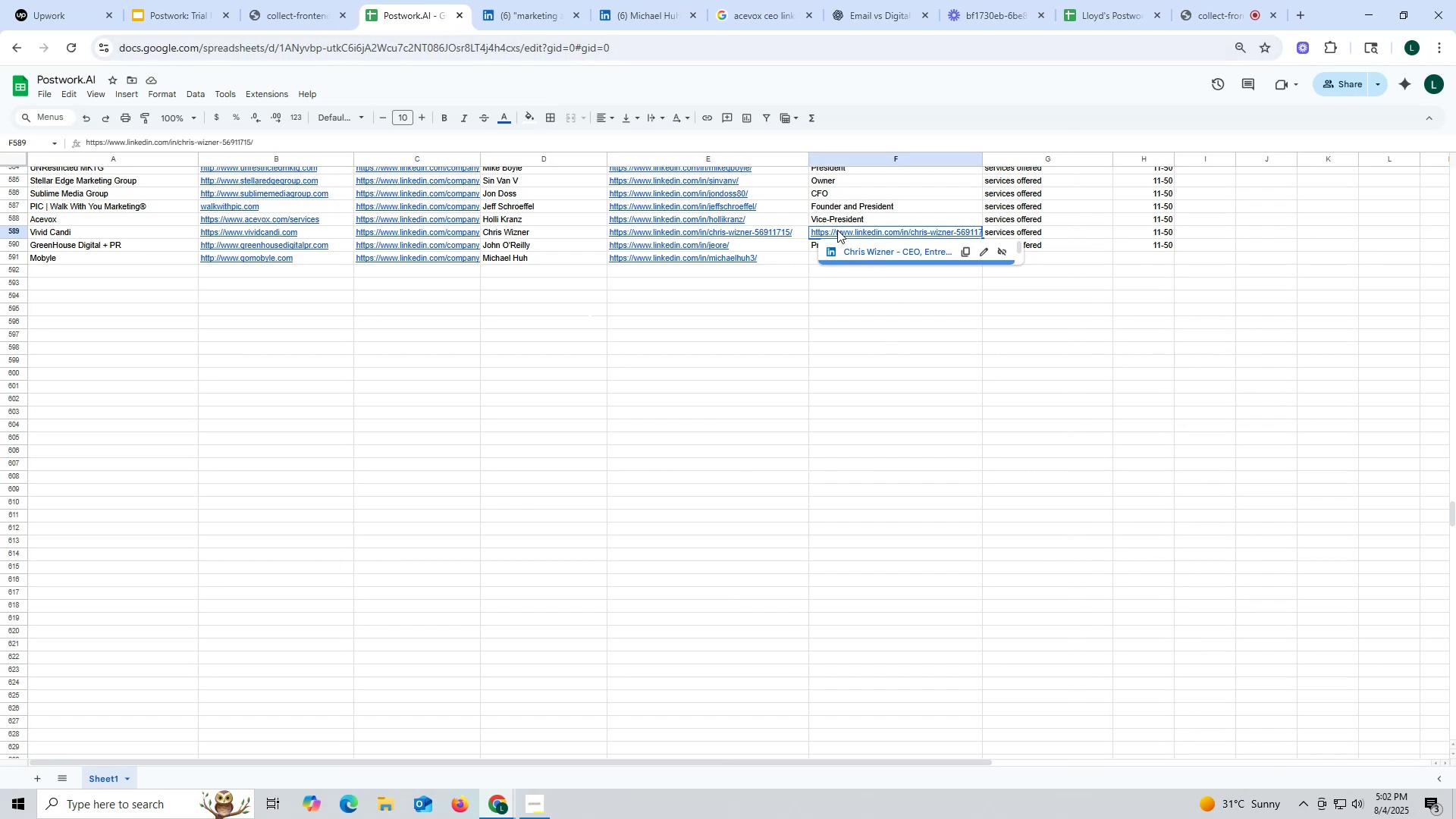 
type(CEO)
 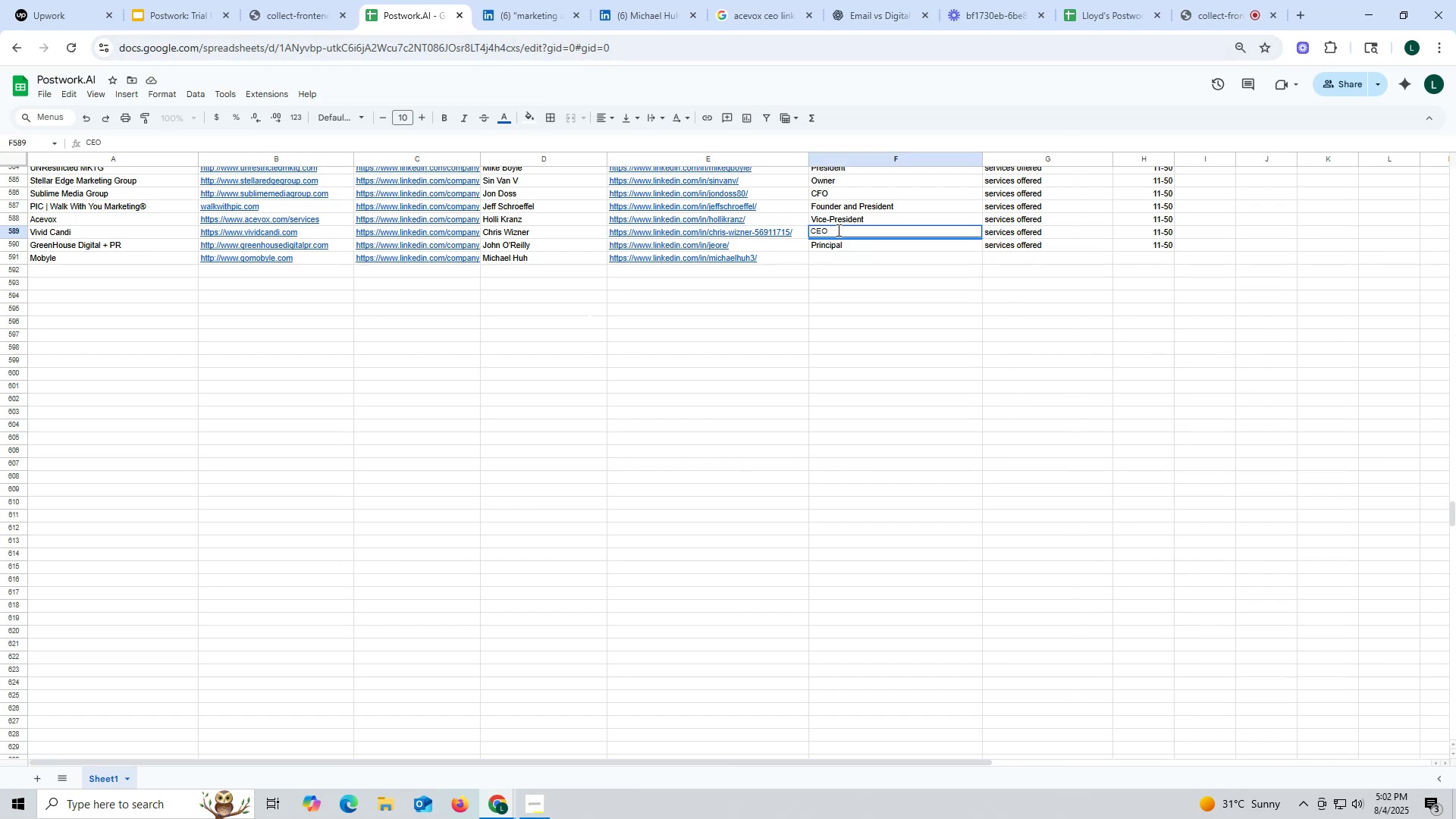 
key(Enter)
 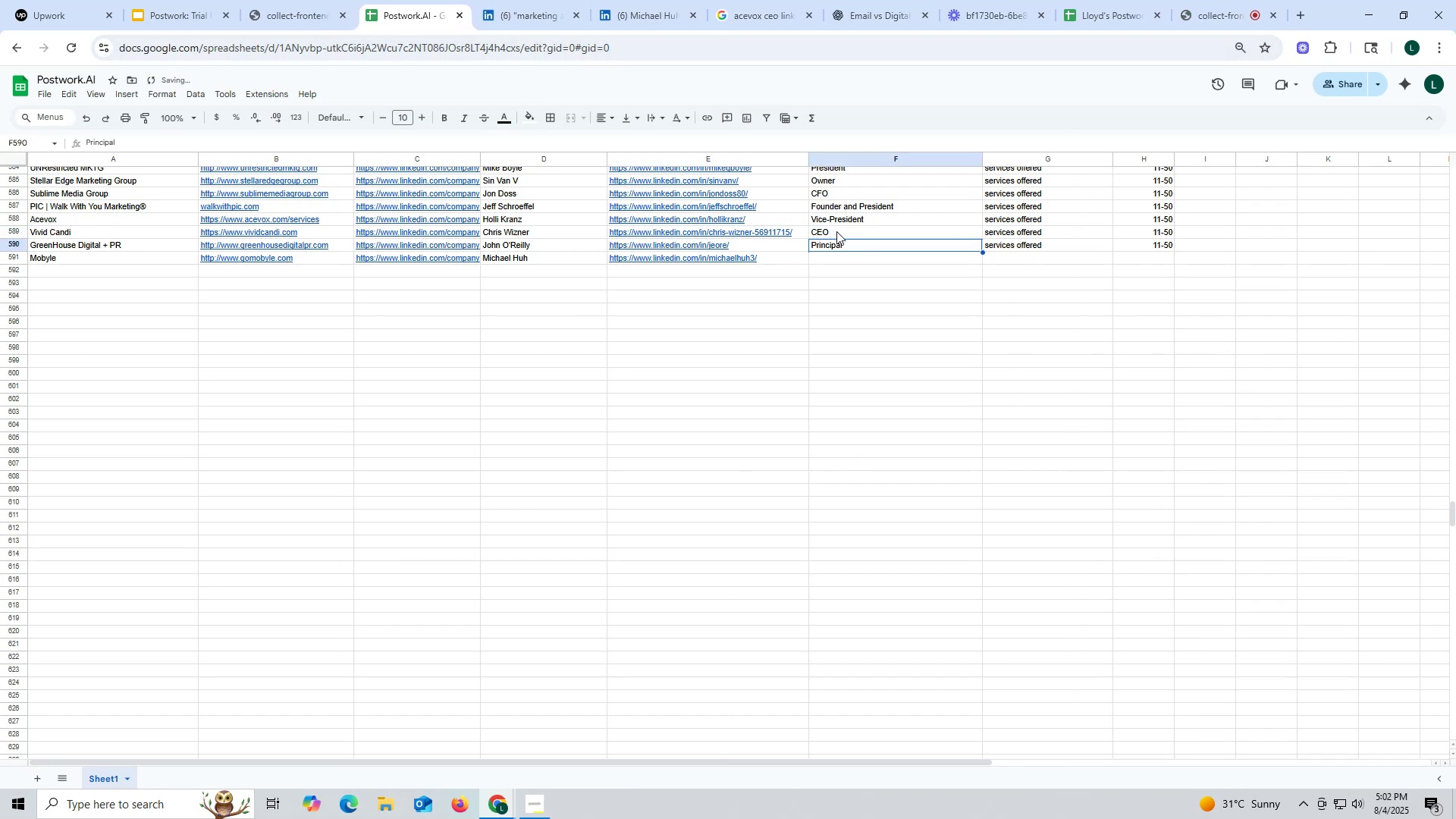 
left_click([761, 362])
 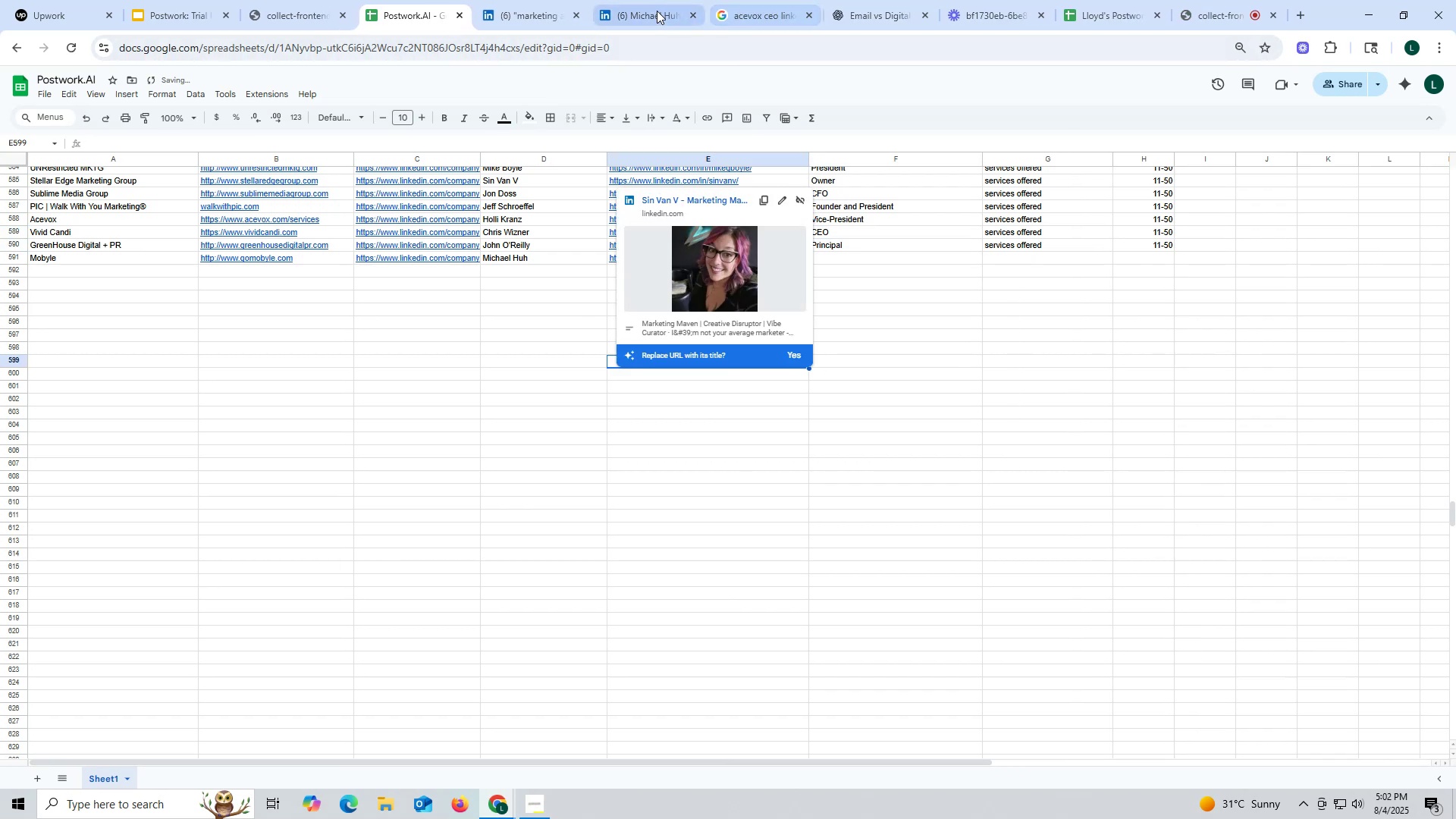 
left_click([643, 9])
 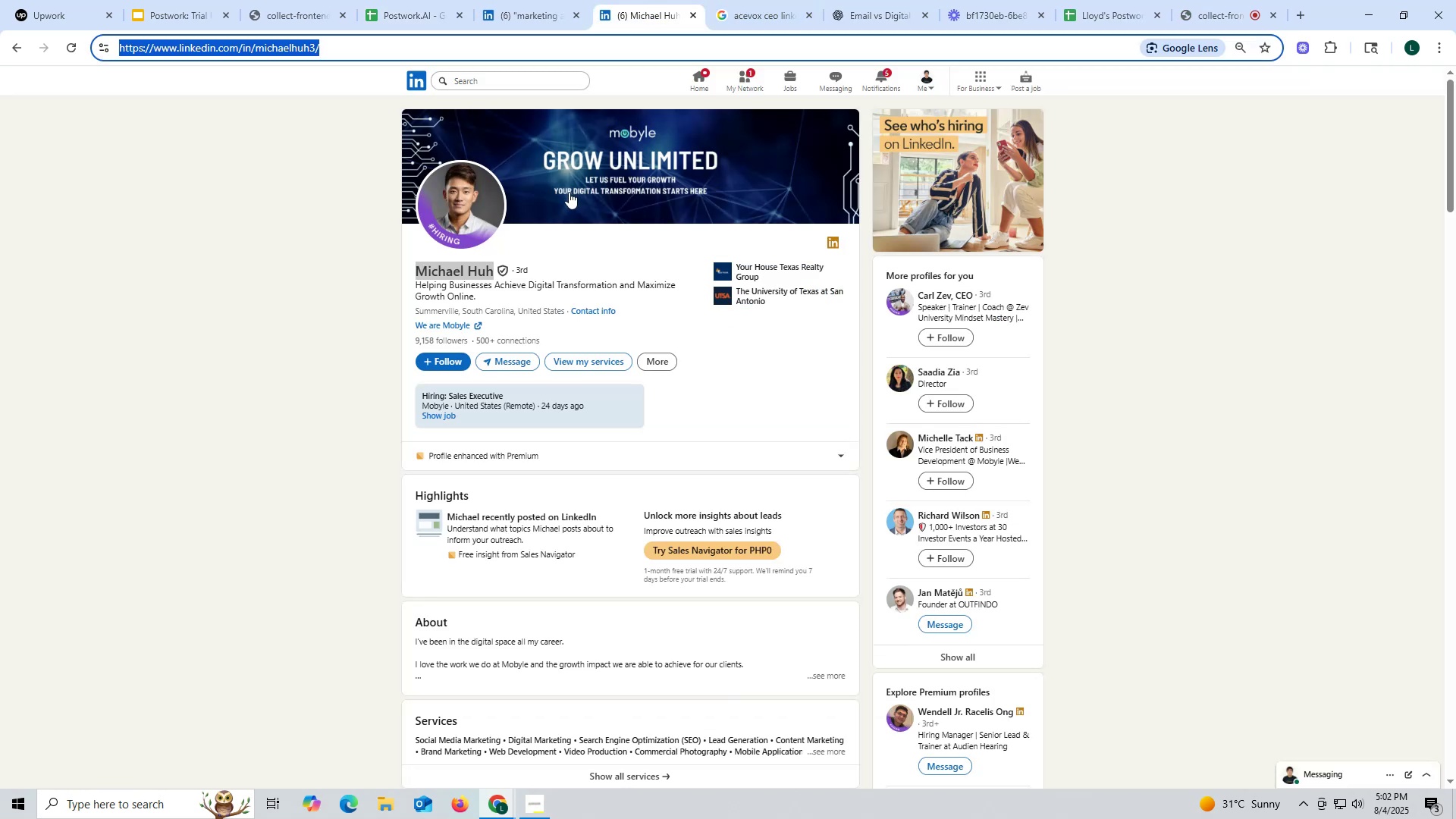 
scroll: coordinate [633, 248], scroll_direction: down, amount: 13.0
 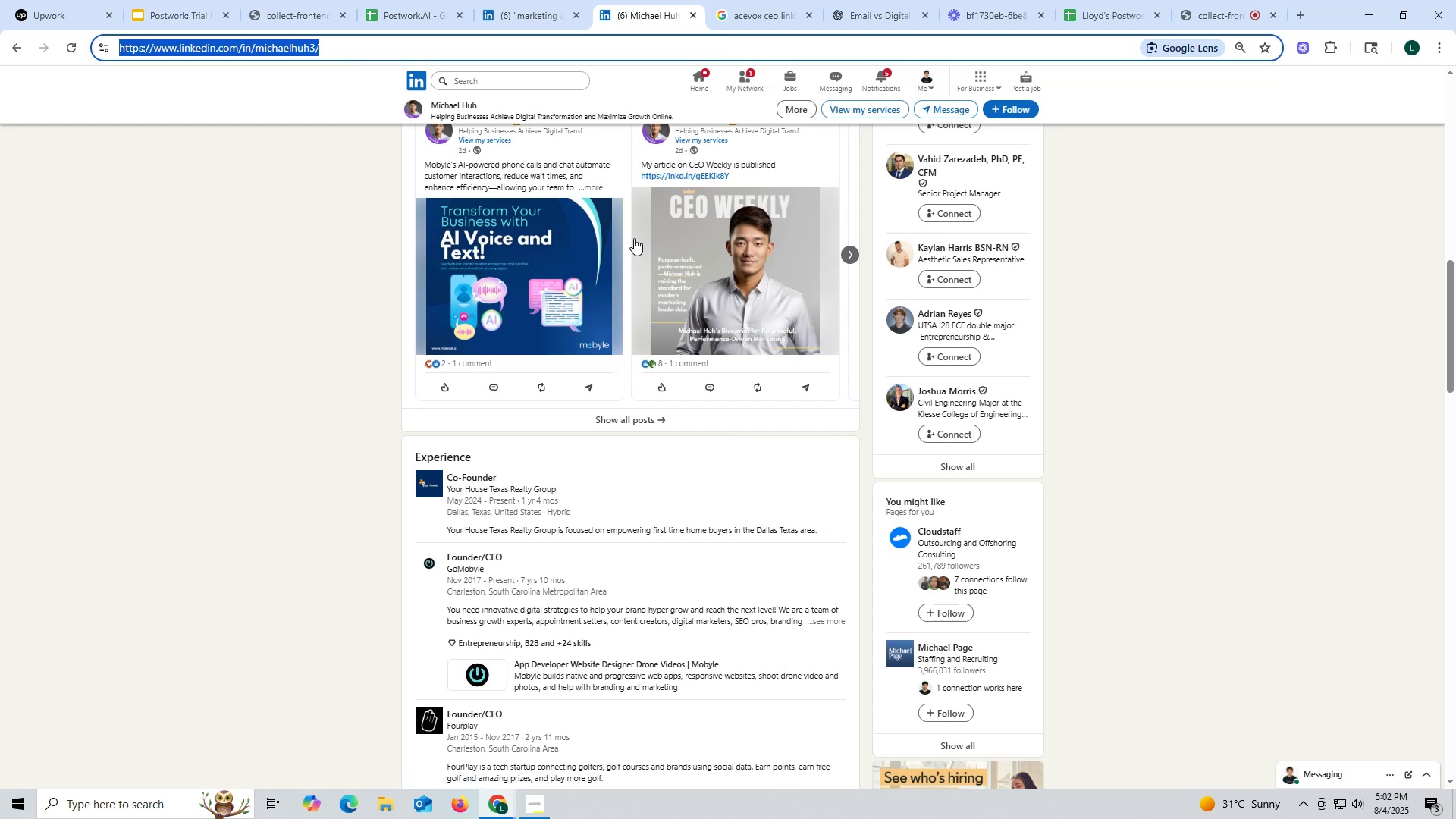 
scroll: coordinate [634, 235], scroll_direction: up, amount: 7.0
 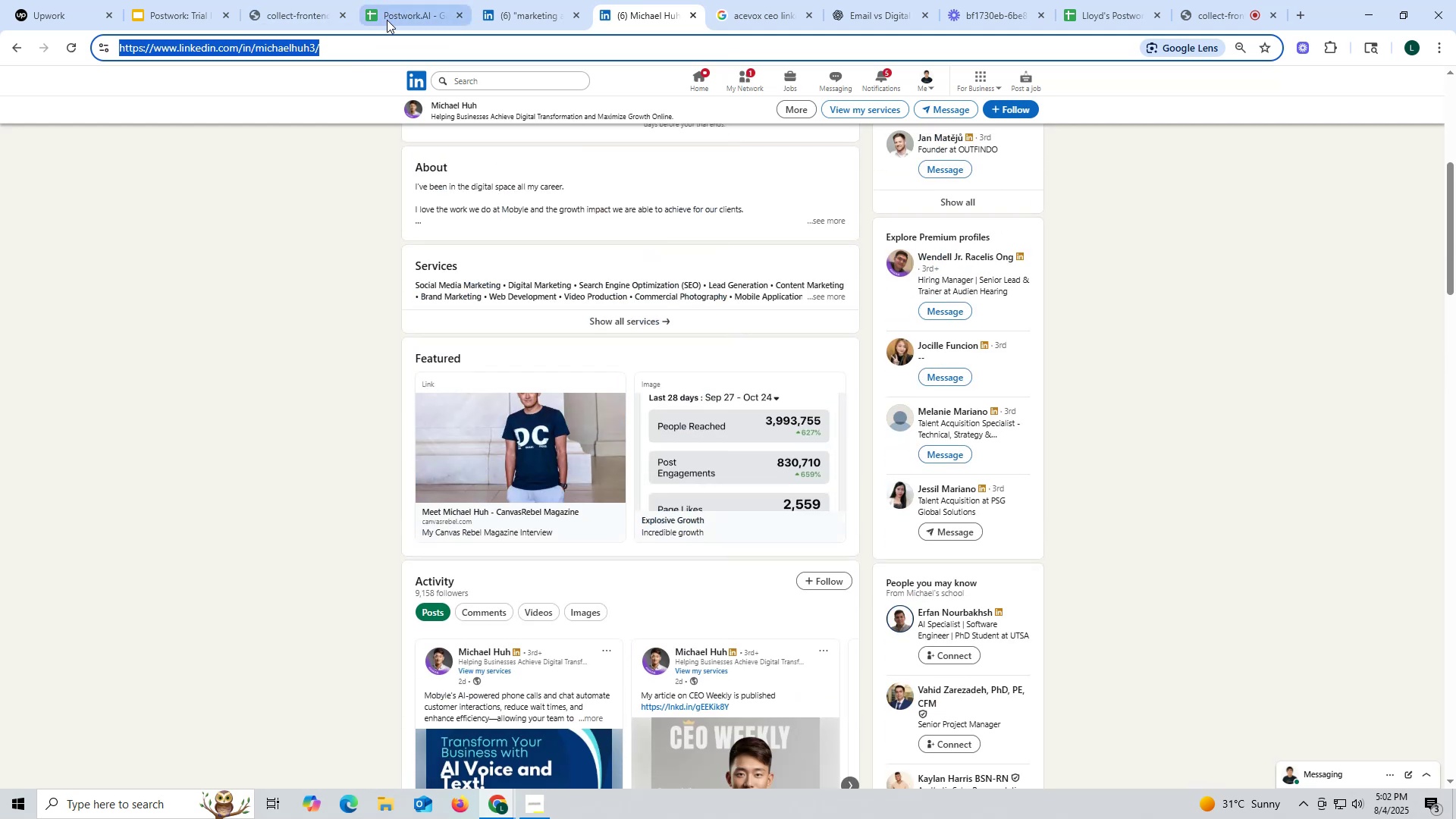 
left_click([386, 8])
 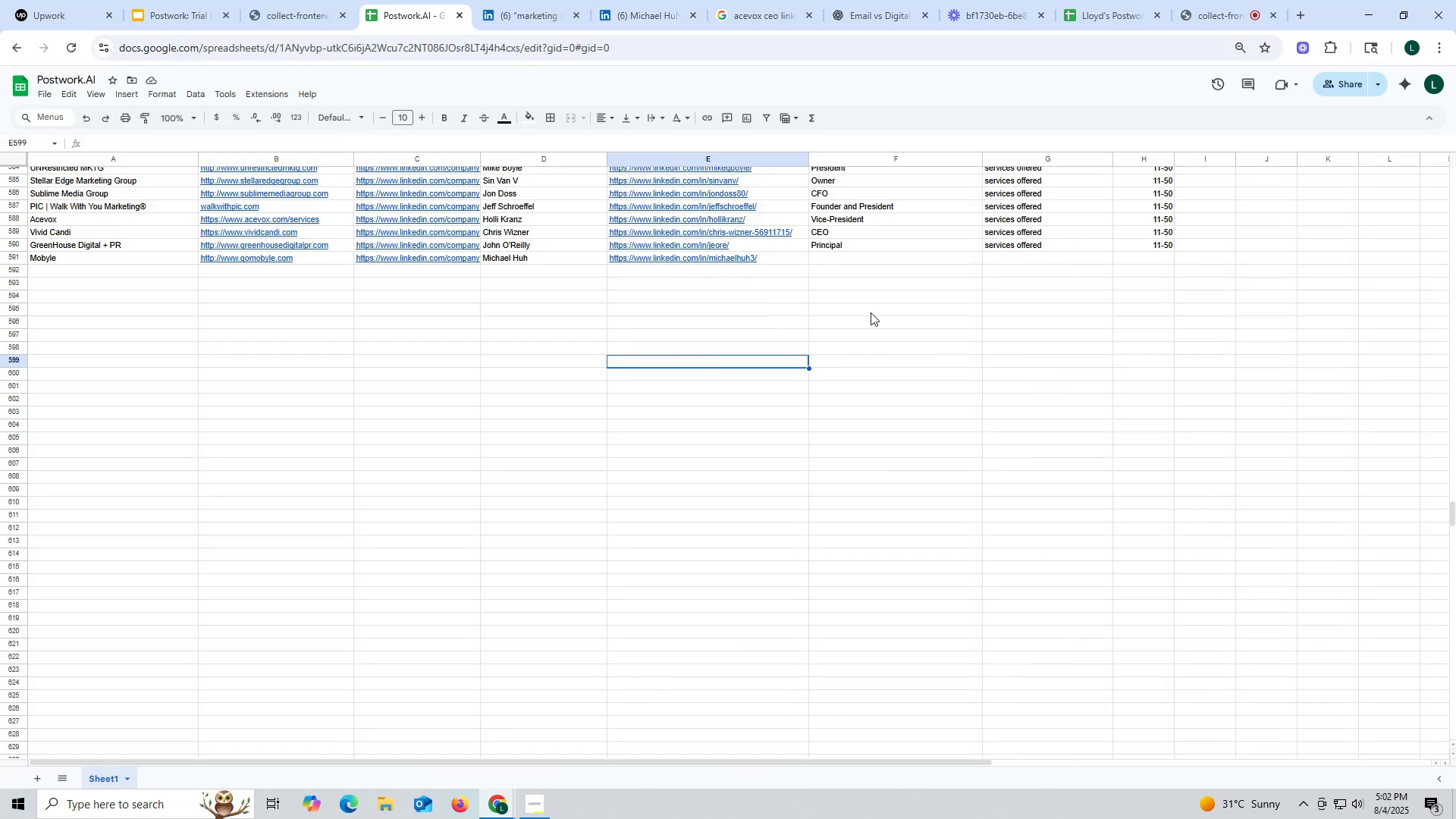 
scroll: coordinate [874, 306], scroll_direction: up, amount: 4.0
 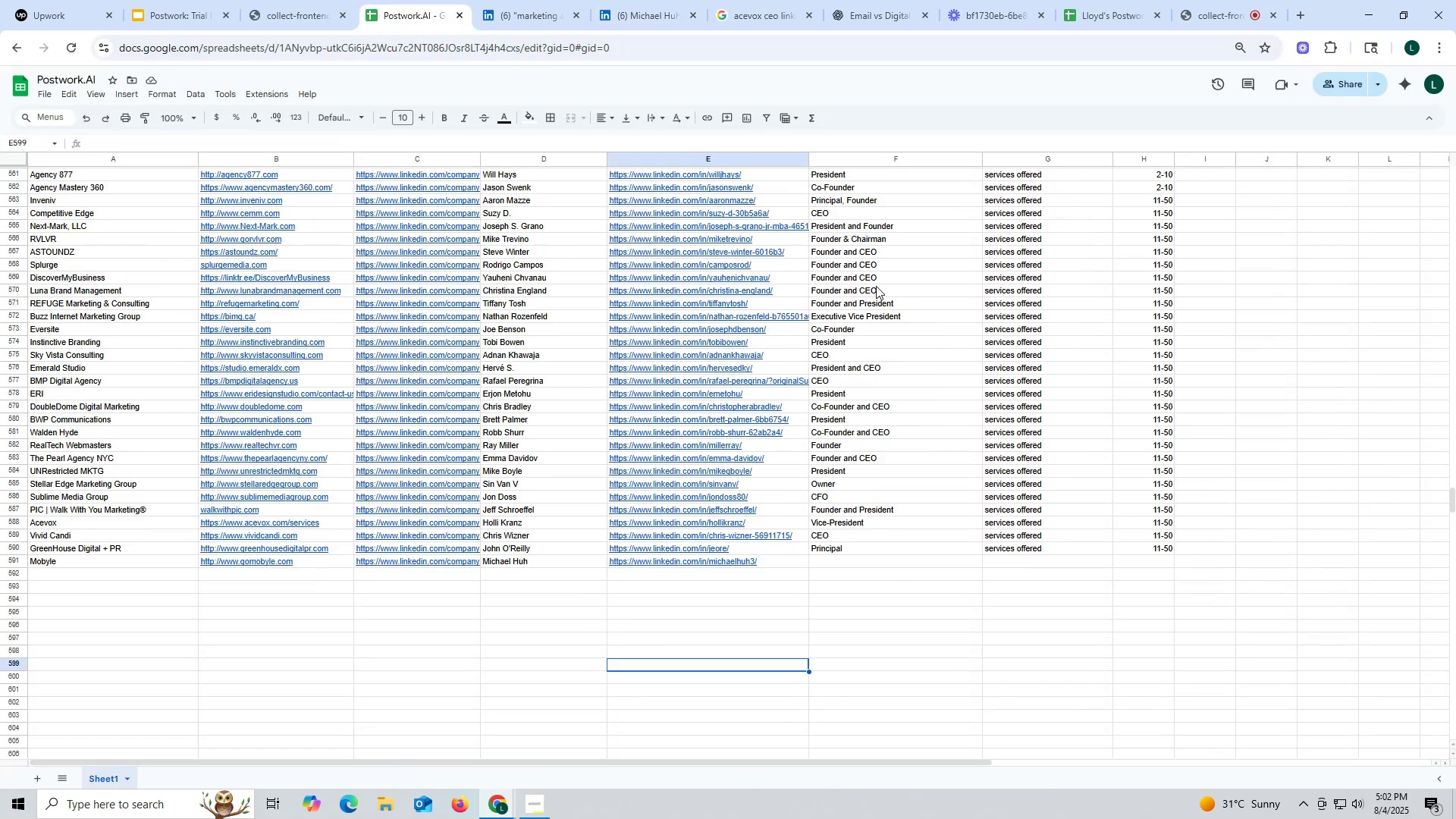 
left_click([872, 281])
 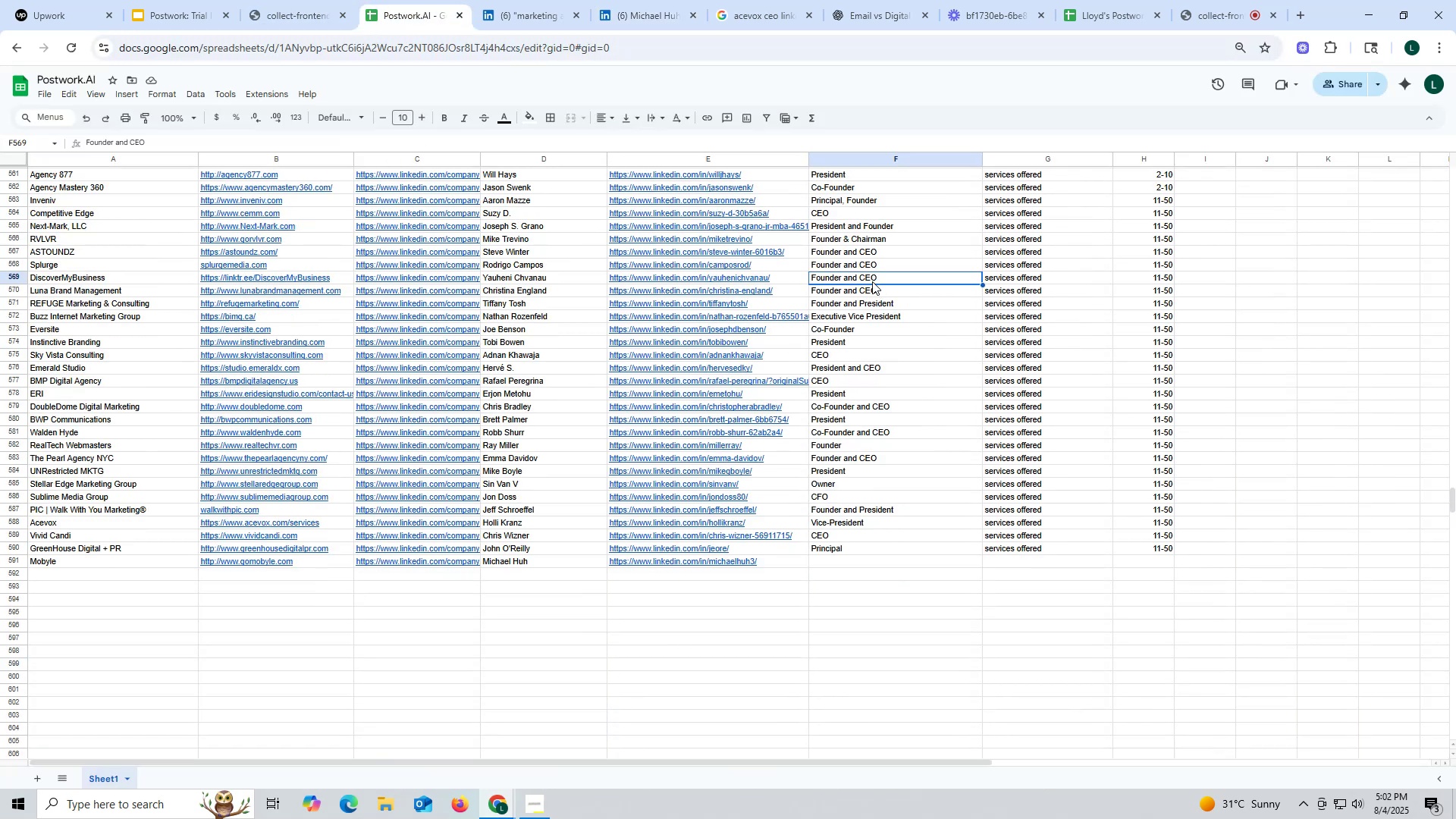 
key(Control+ControlLeft)
 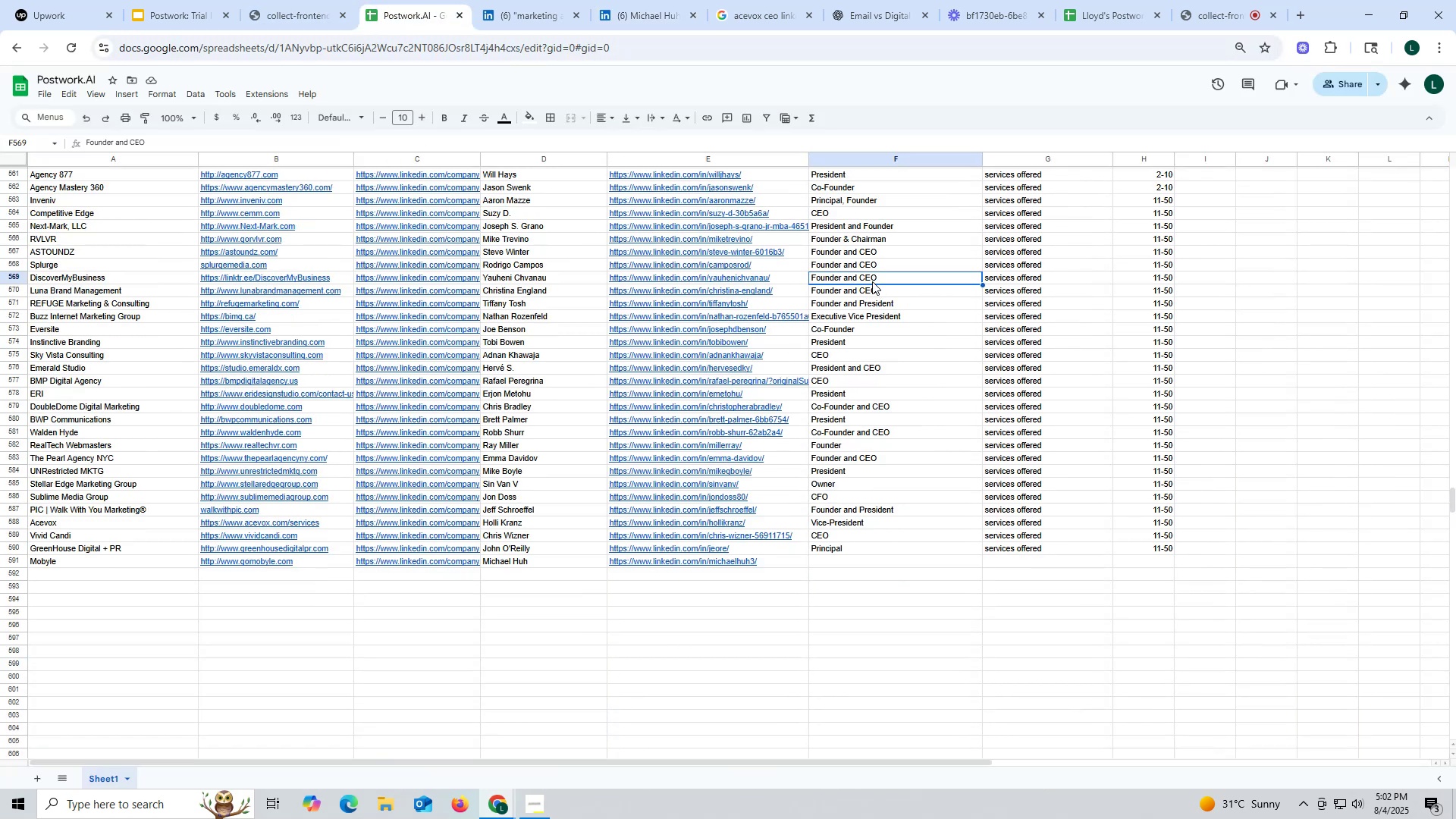 
key(Control+C)
 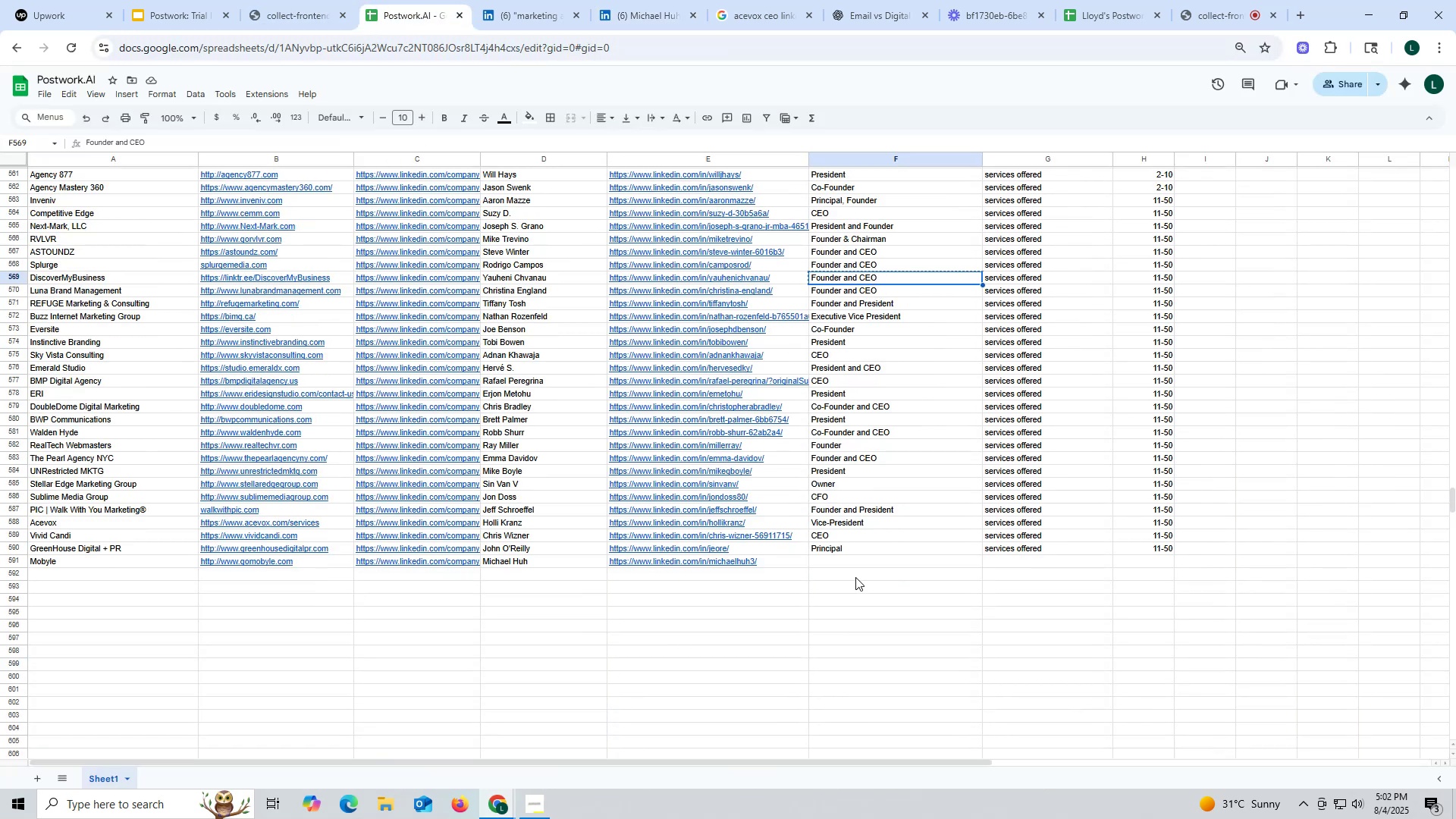 
key(Control+ControlLeft)
 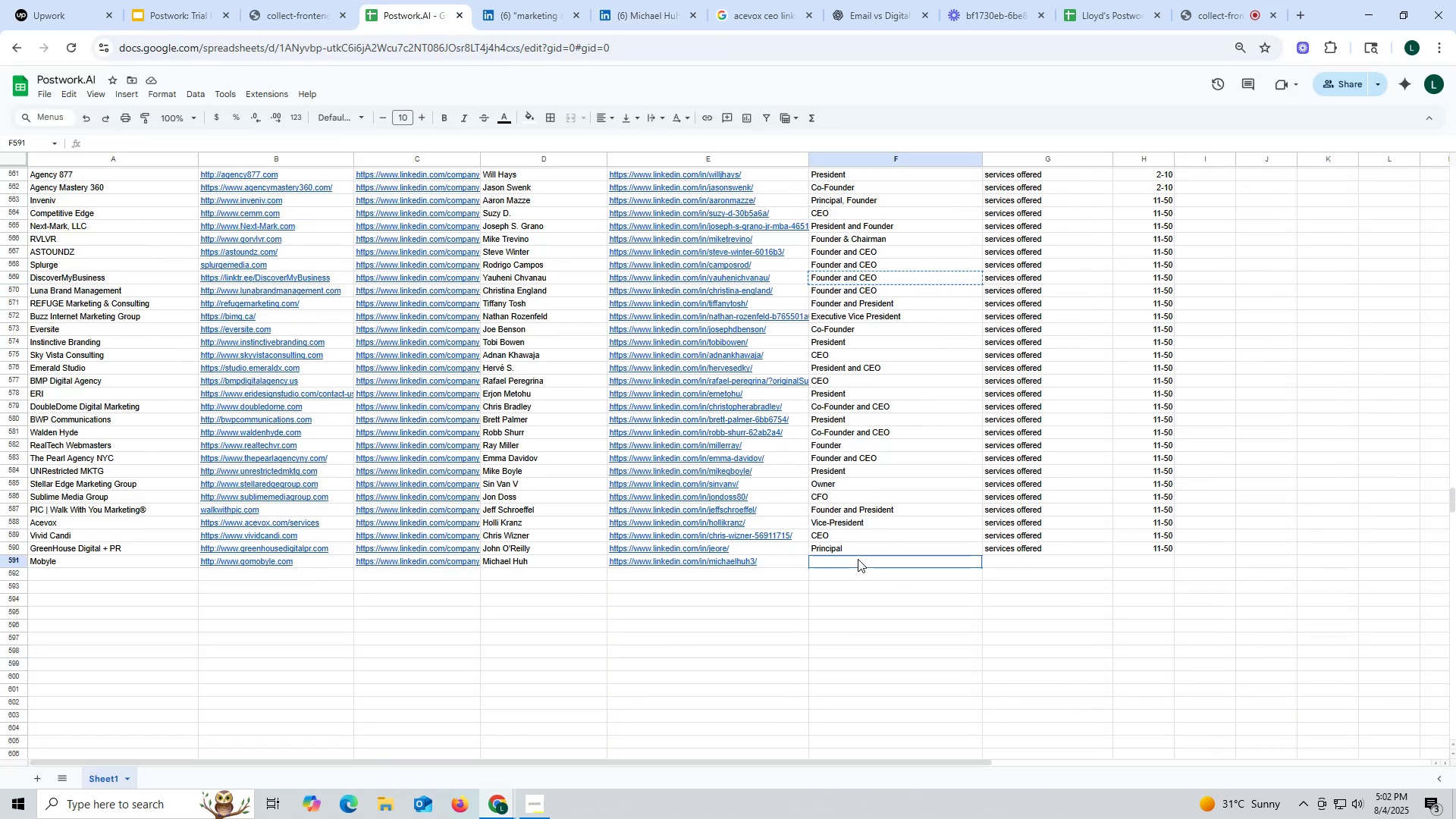 
key(Control+V)
 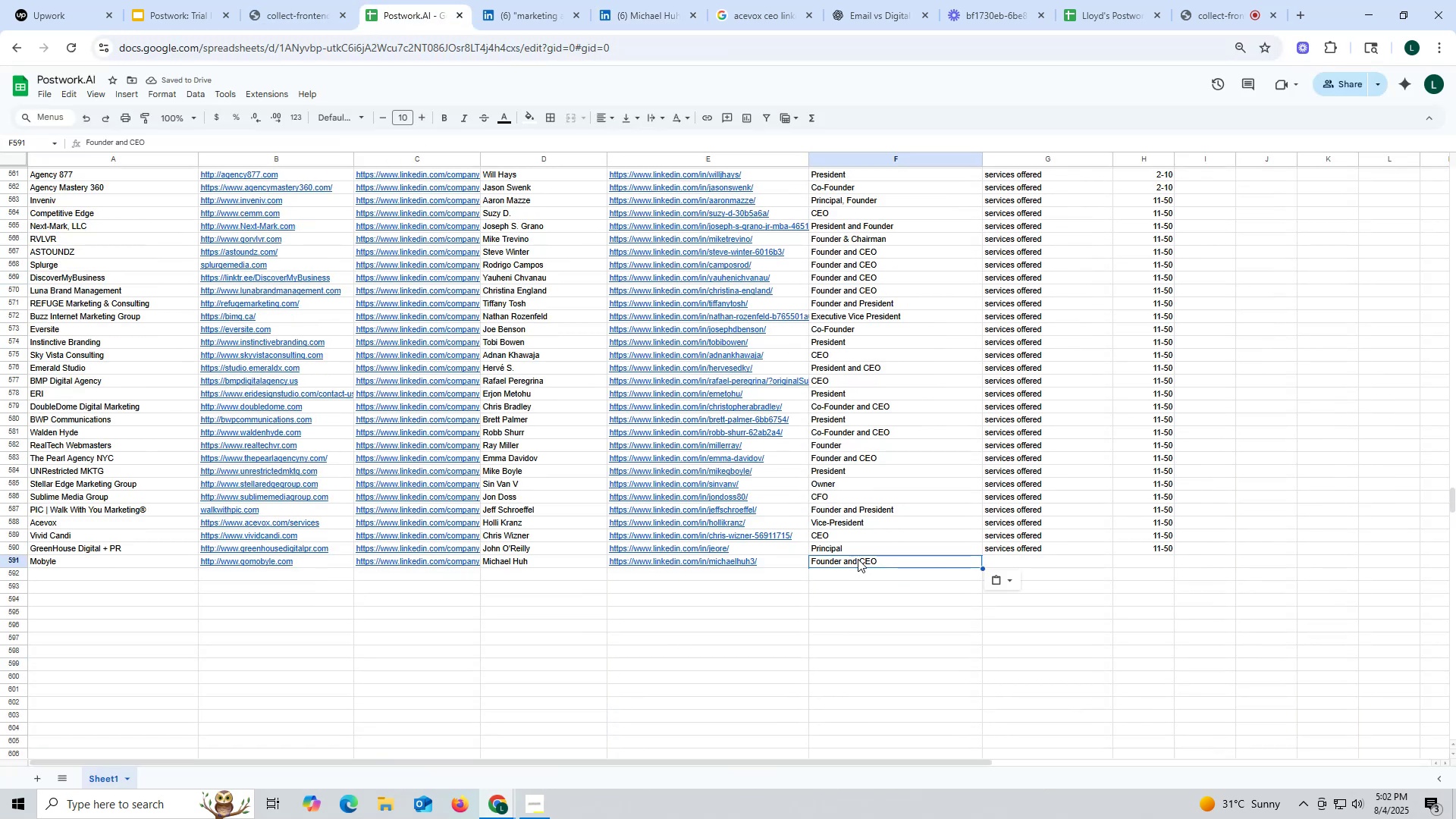 
left_click([1046, 548])
 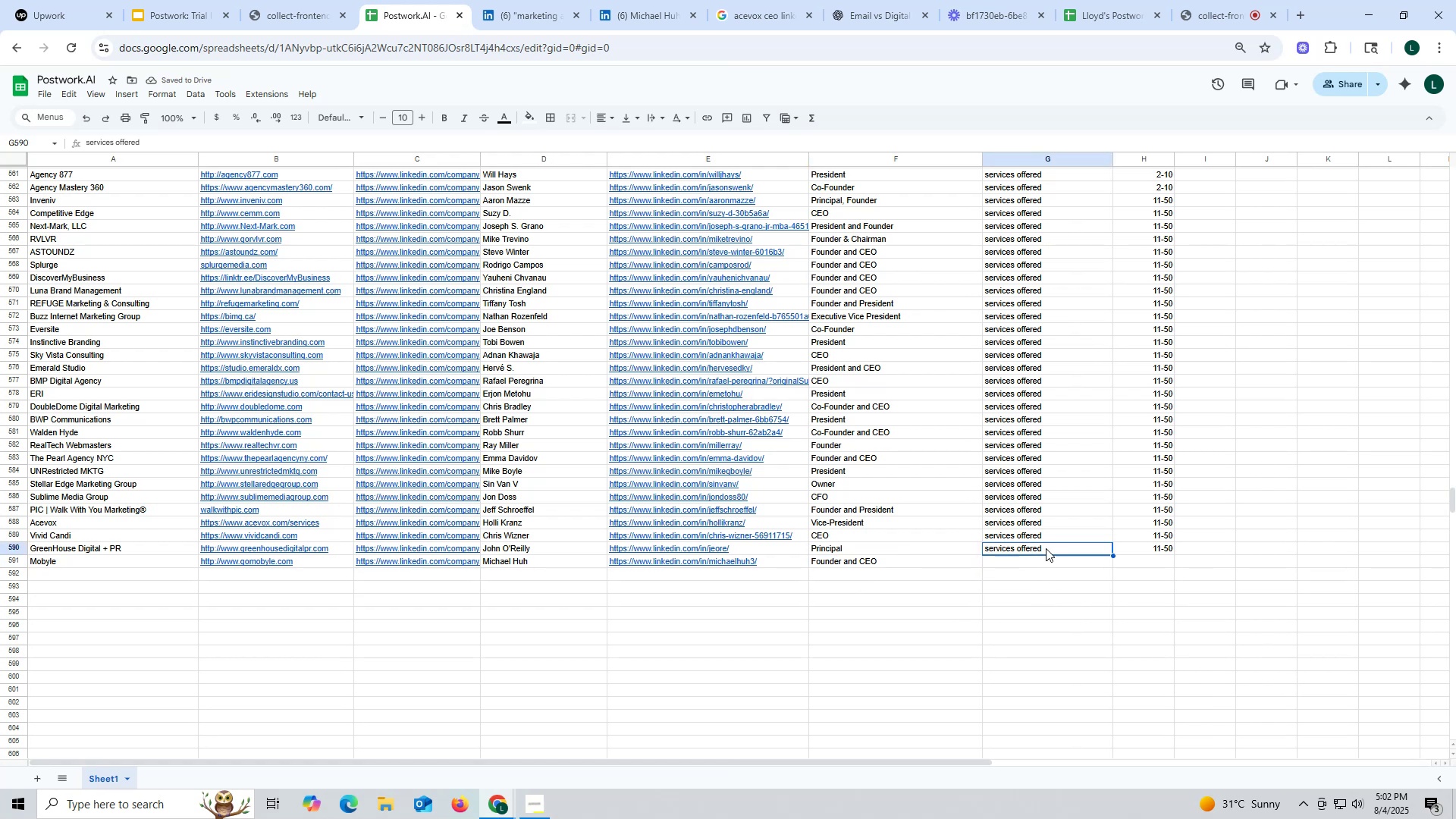 
key(Control+ControlLeft)
 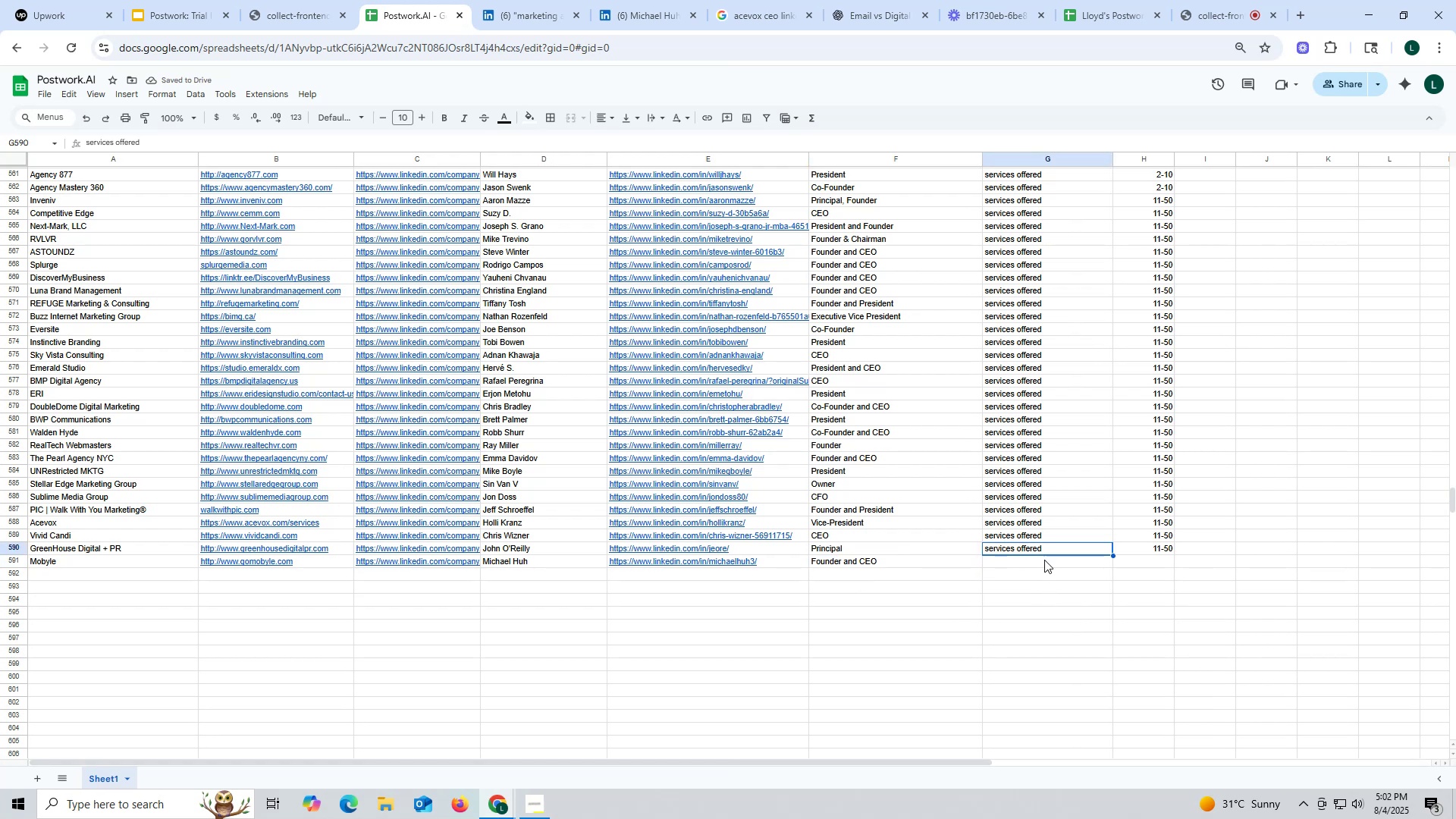 
key(Control+C)
 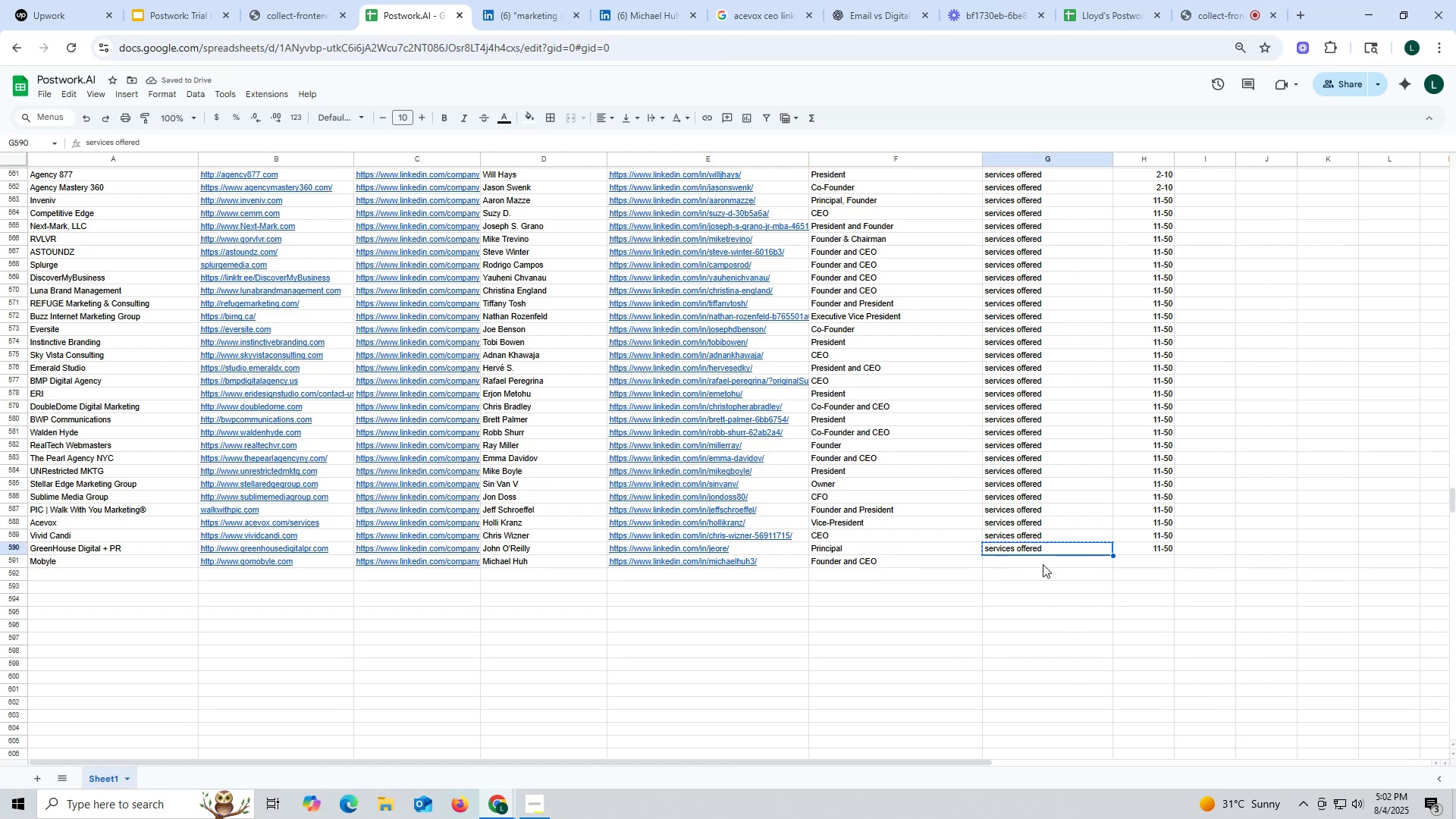 
key(Control+ControlLeft)
 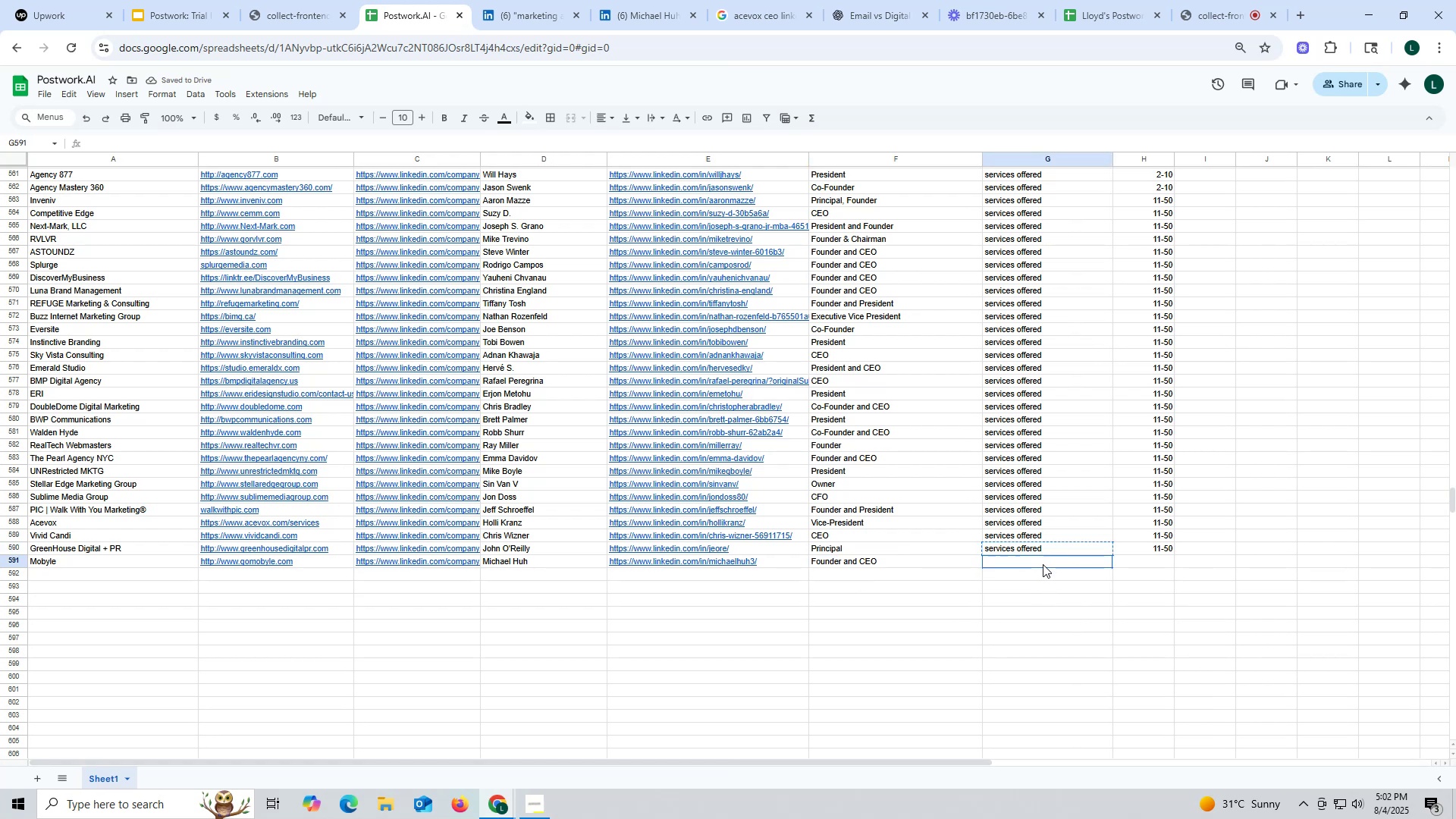 
double_click([1043, 564])
 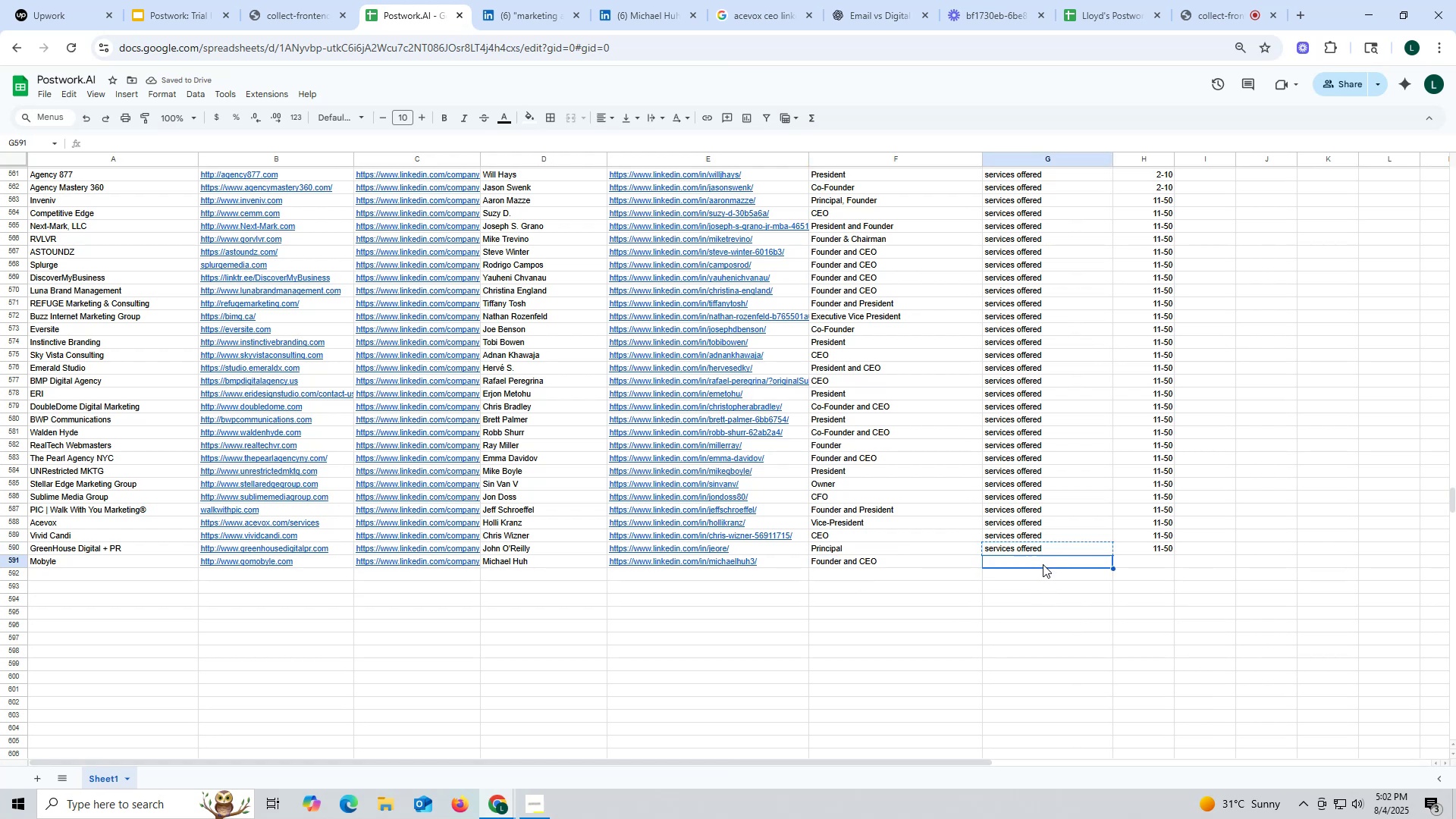 
key(Control+V)
 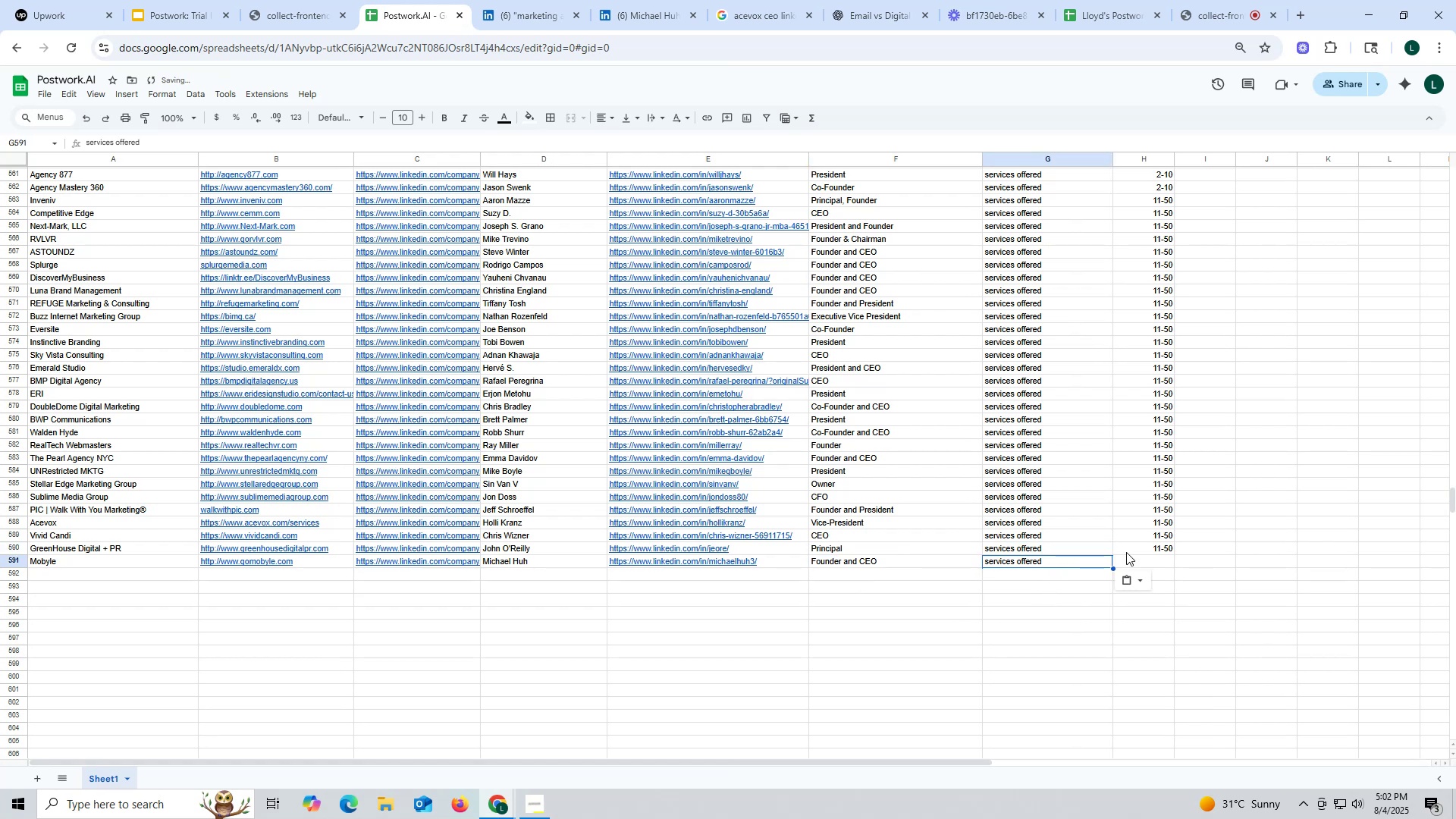 
key(Control+ControlLeft)
 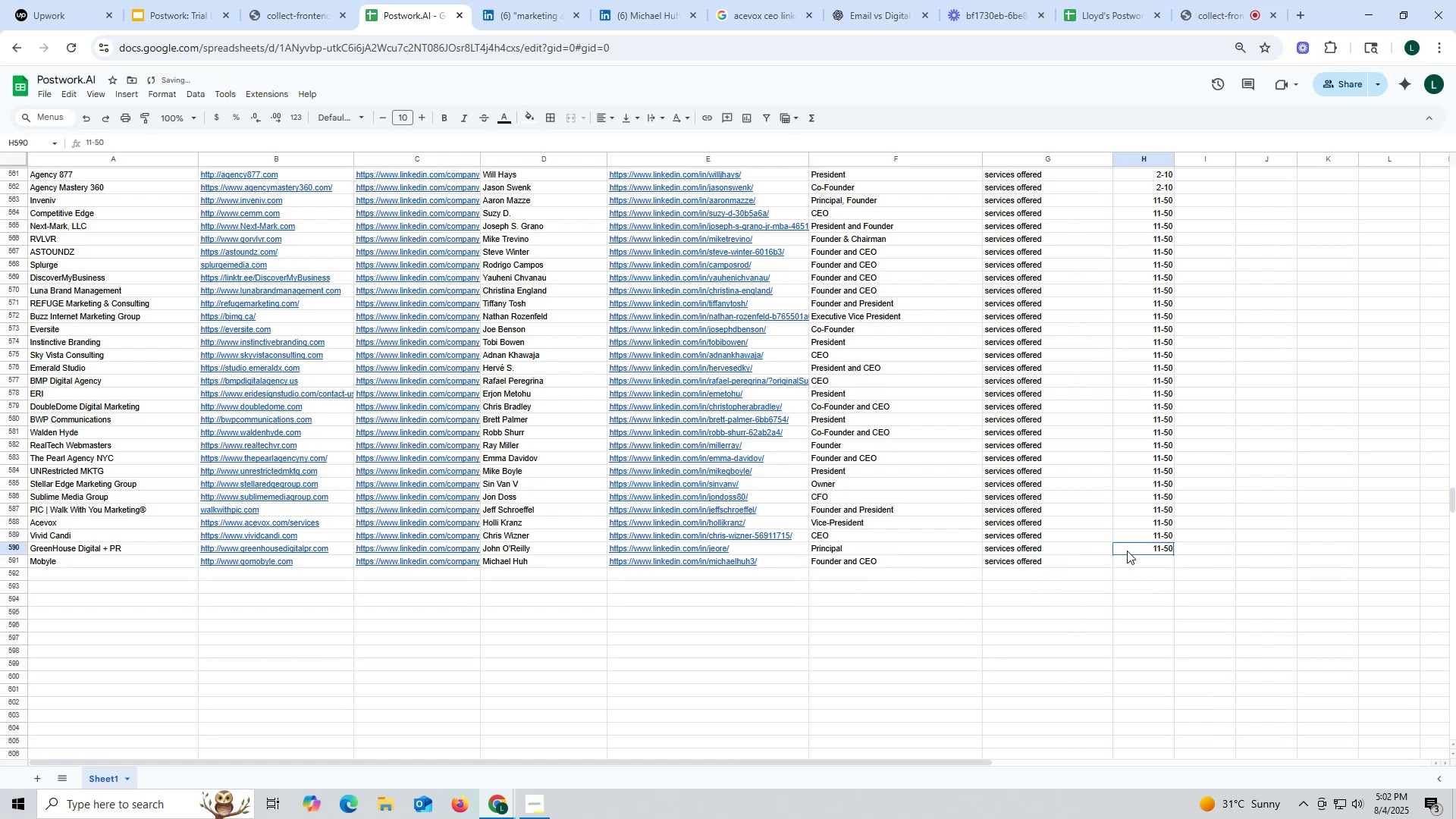 
key(Control+C)
 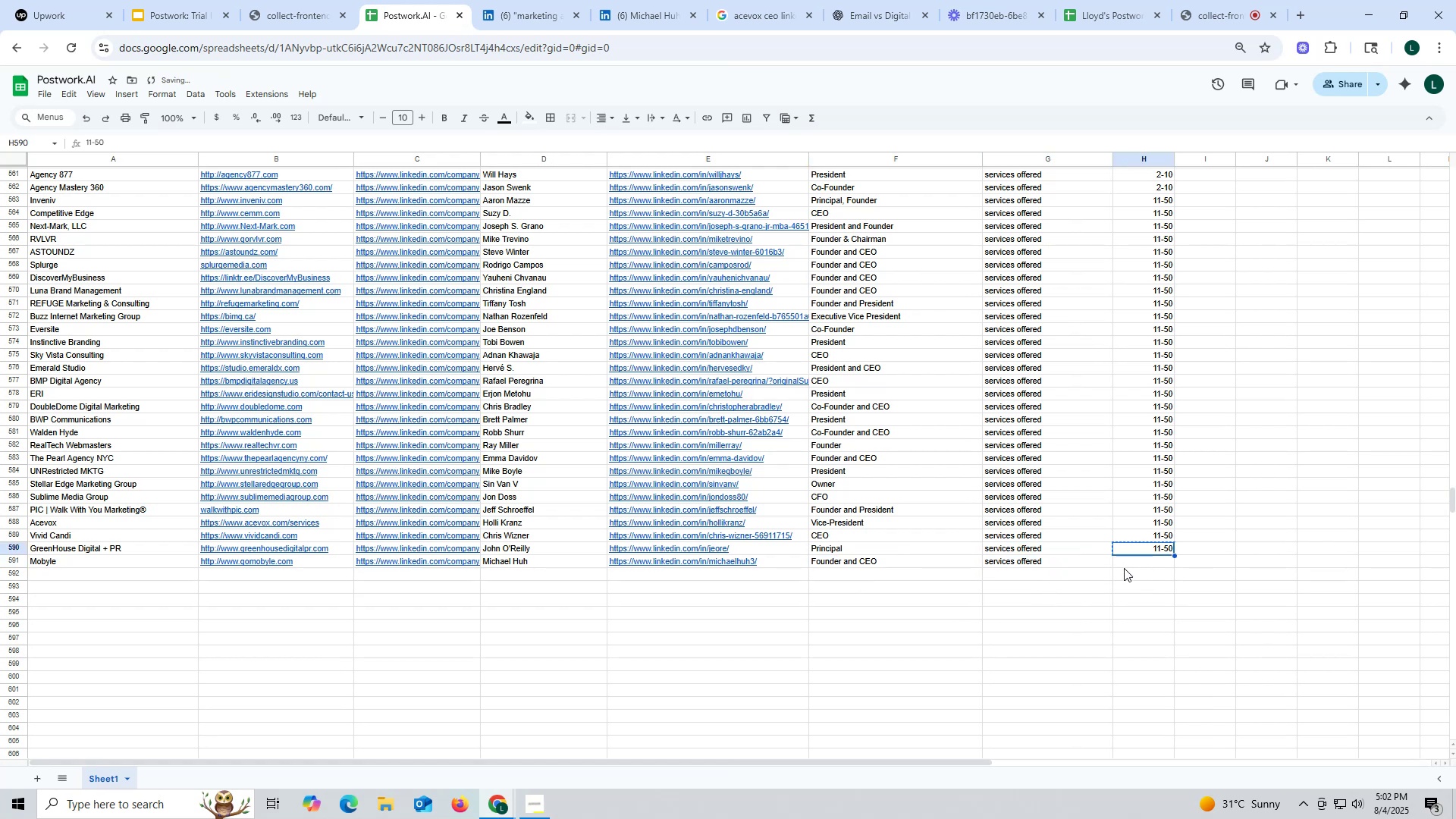 
double_click([1124, 568])
 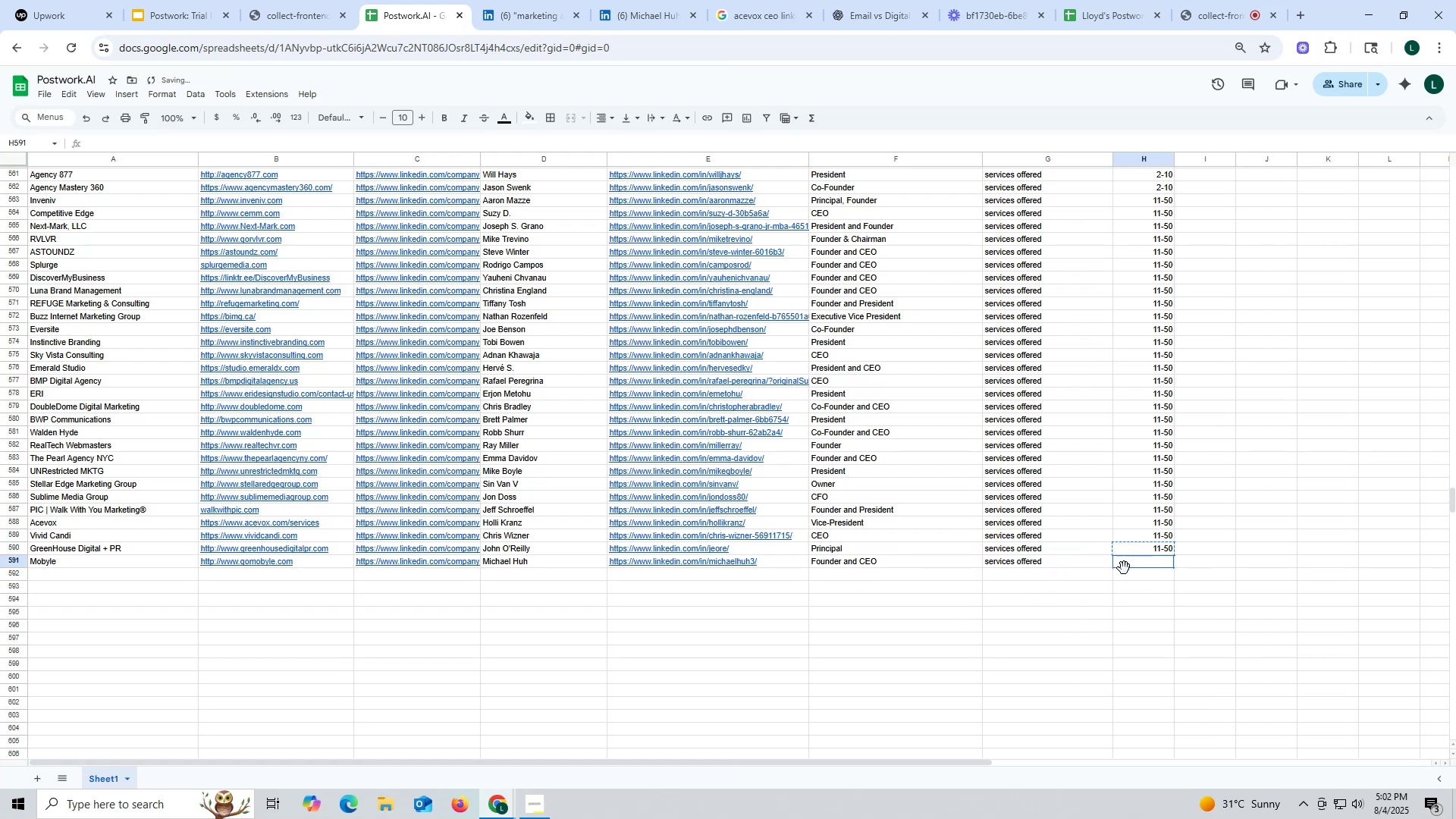 
key(V)
 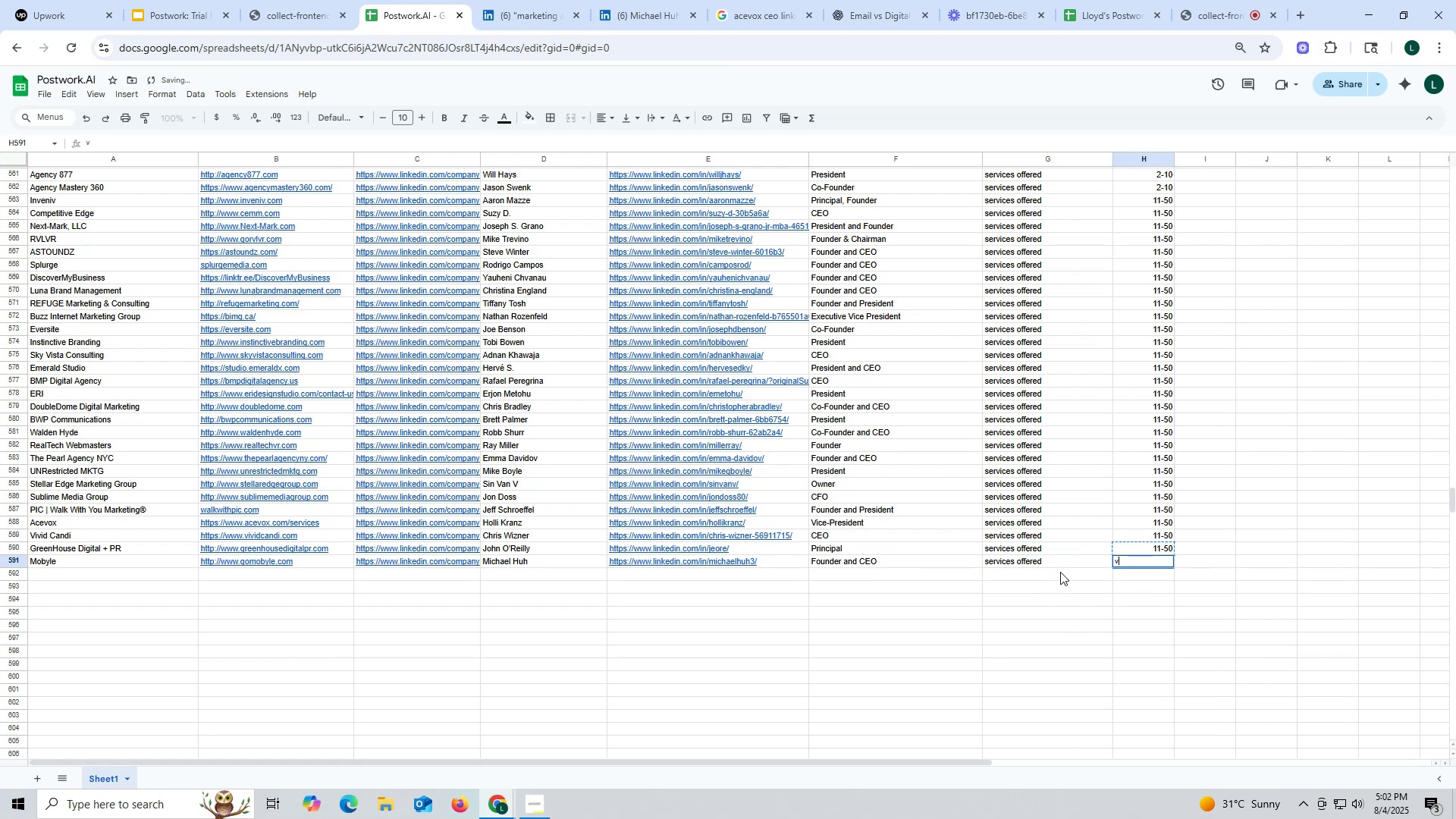 
scroll: coordinate [1057, 566], scroll_direction: down, amount: 2.0
 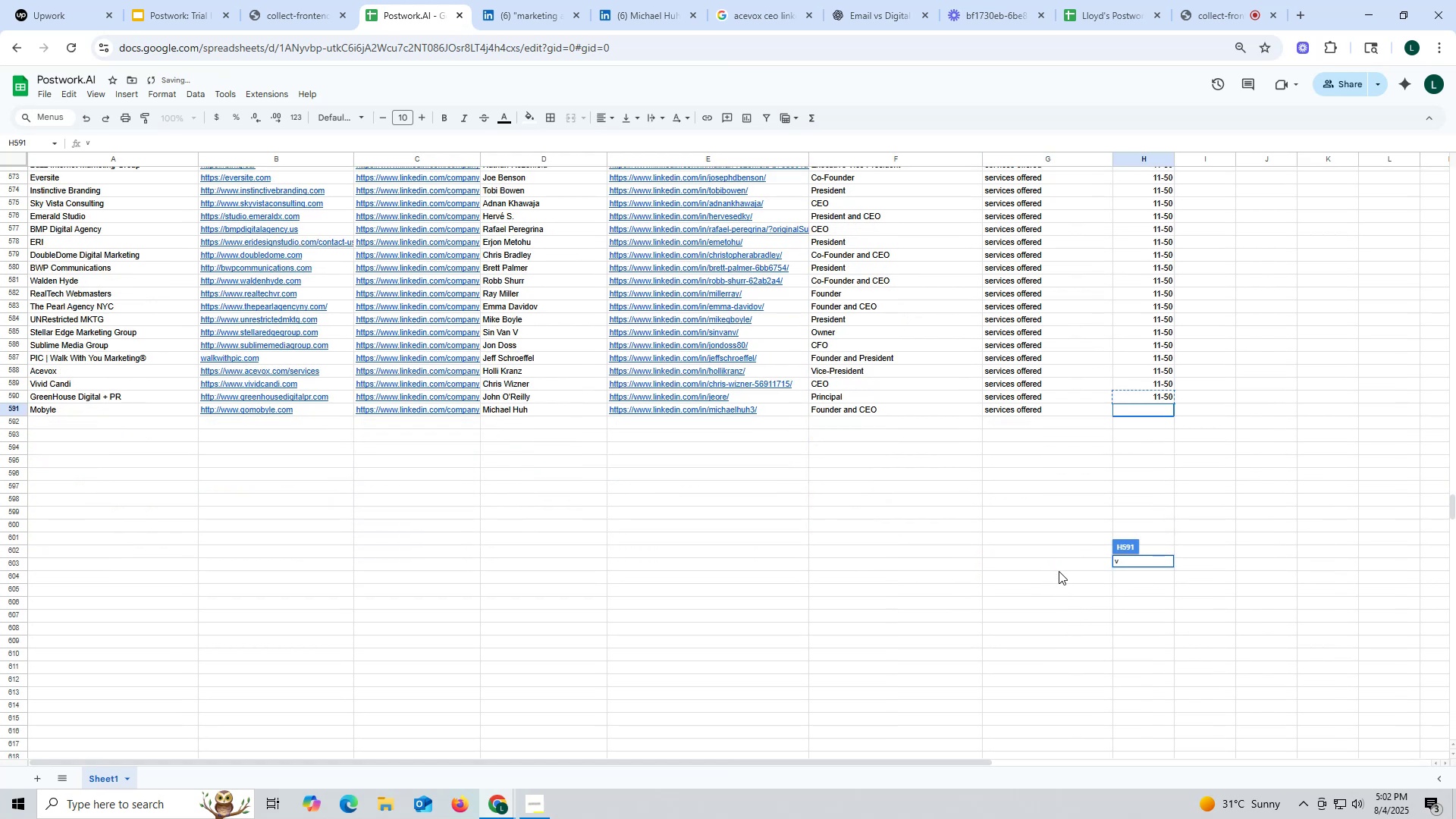 
left_click_drag(start_coordinate=[1063, 560], to_coordinate=[1063, 554])
 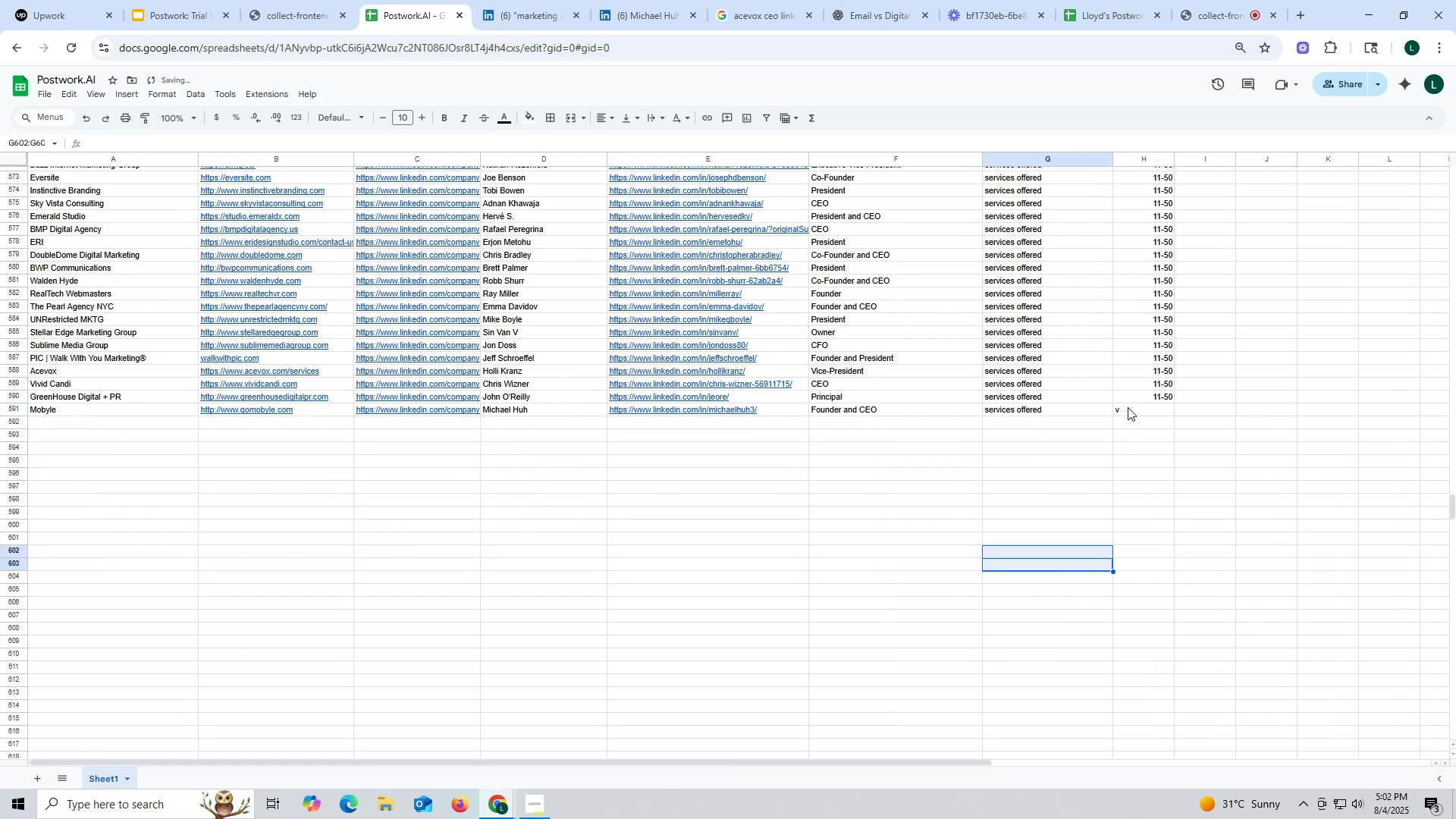 
key(Control+ControlLeft)
 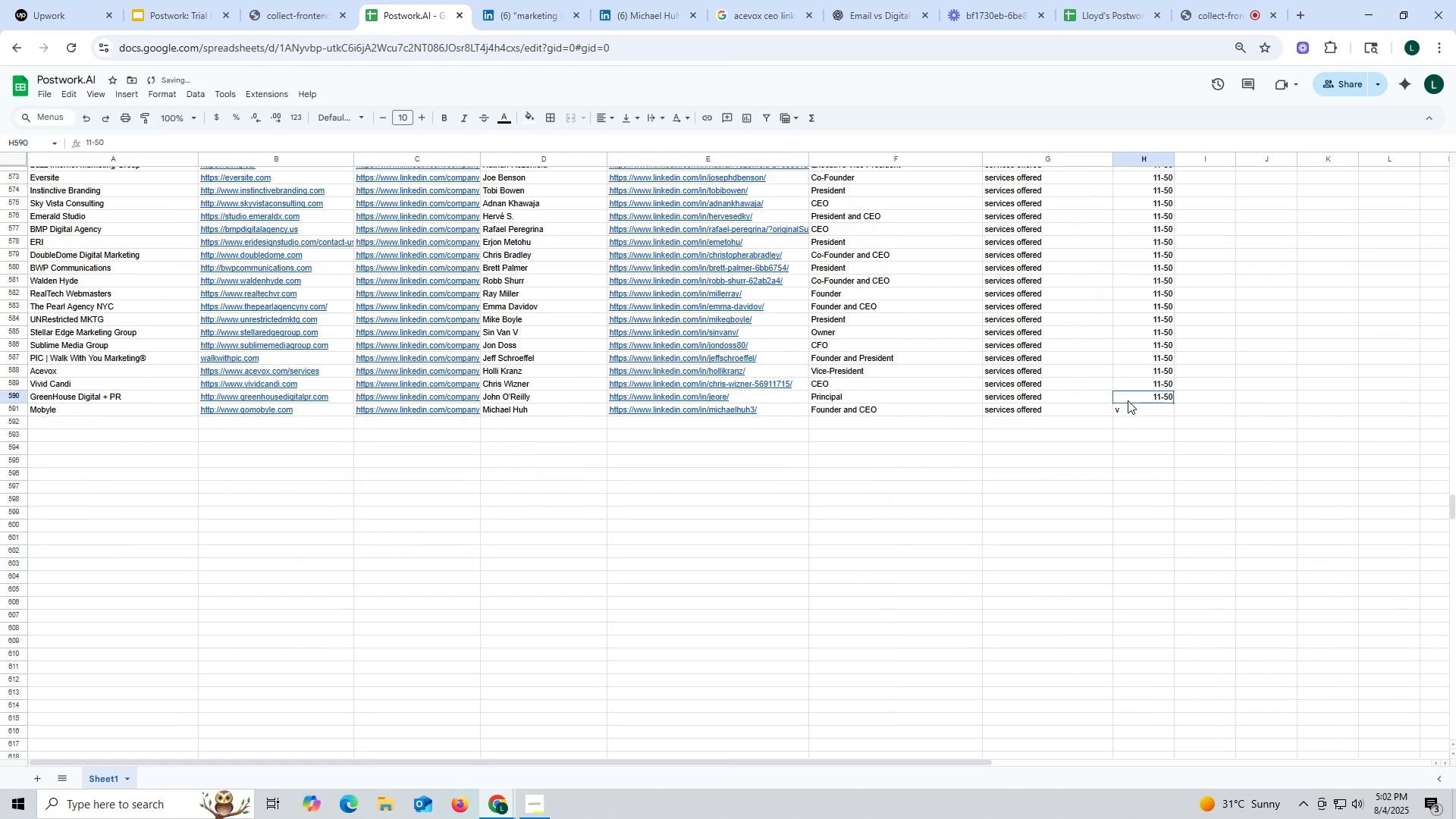 
left_click([1128, 400])
 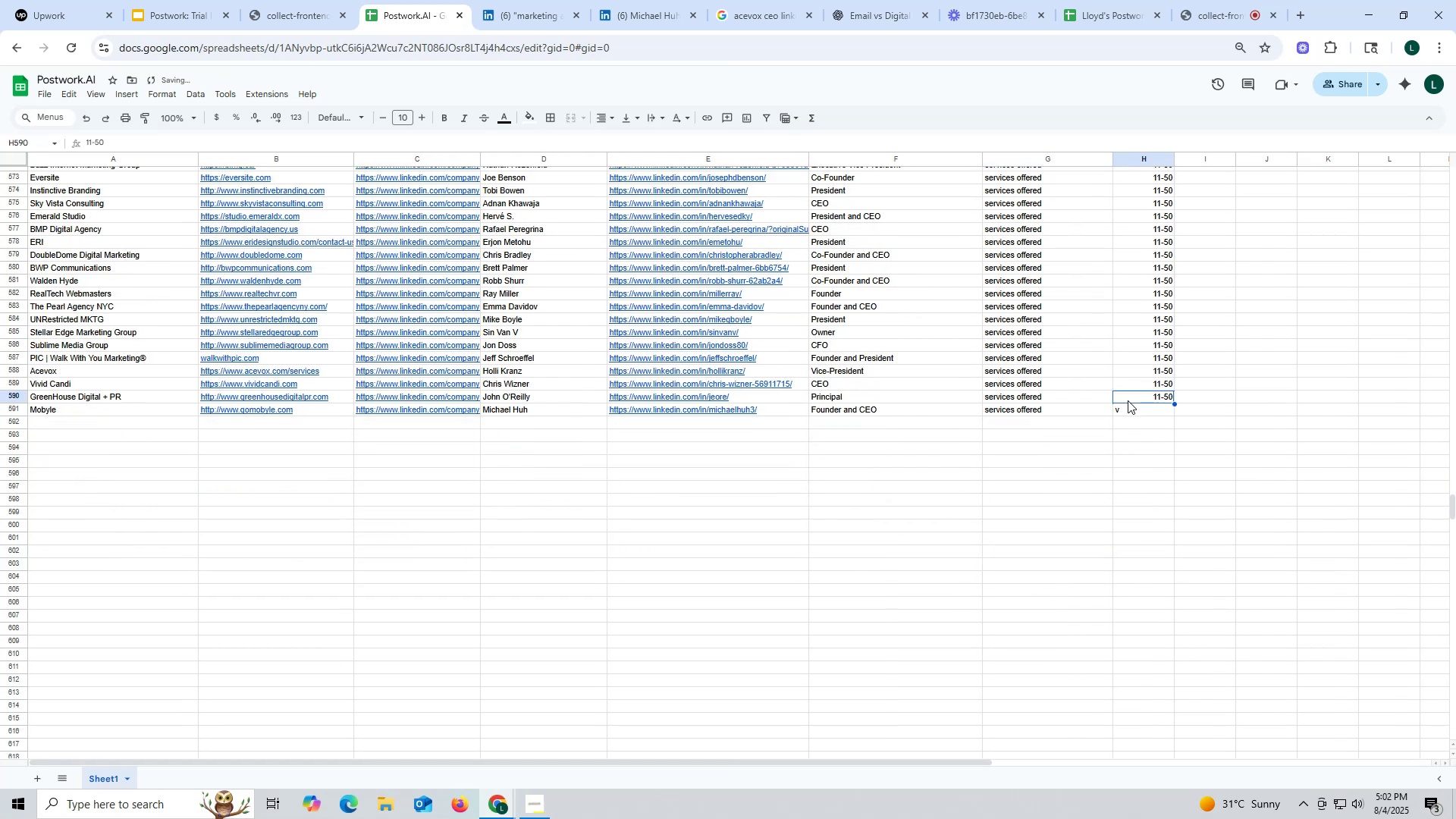 
key(Control+C)
 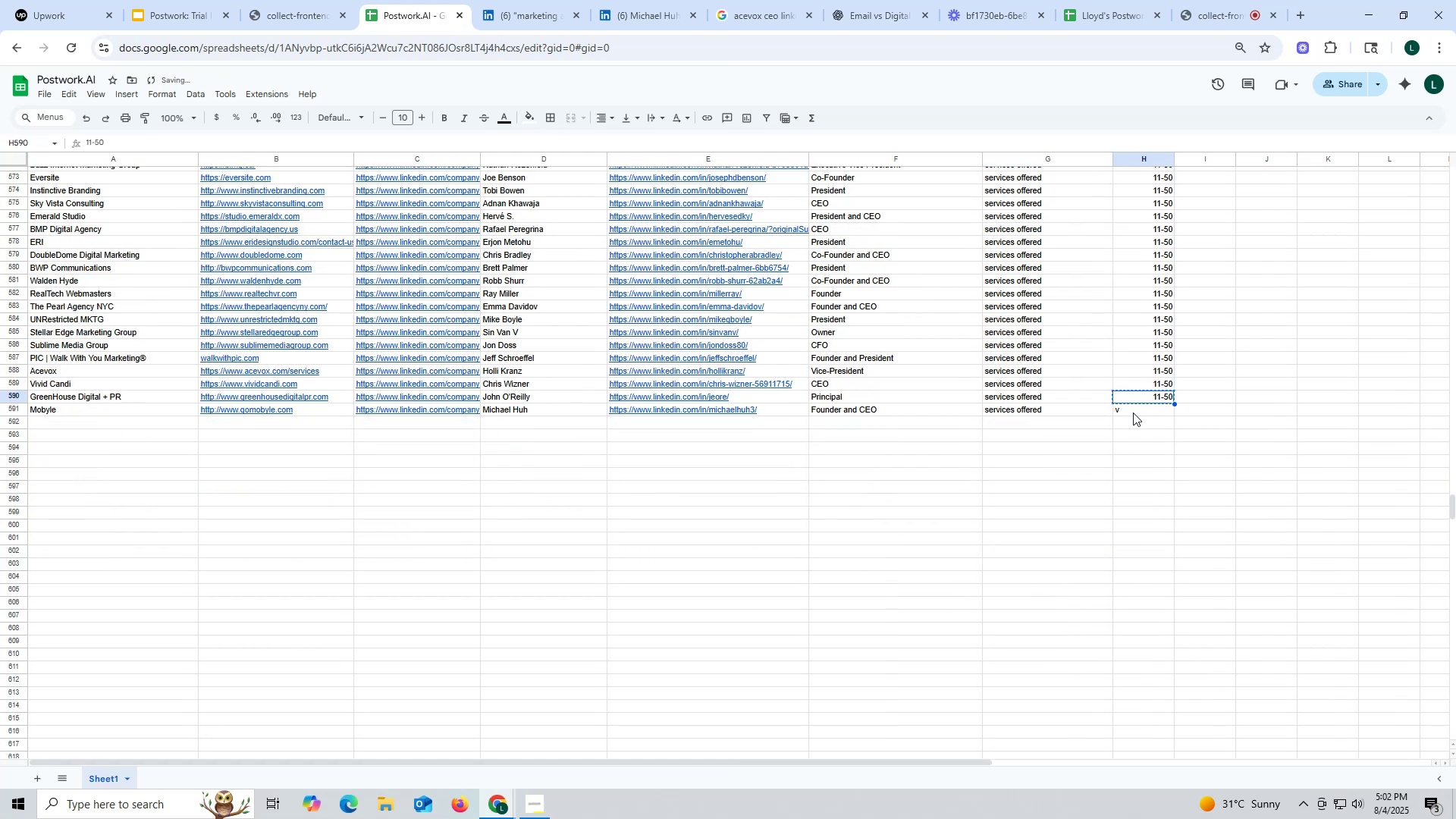 
key(Control+ControlLeft)
 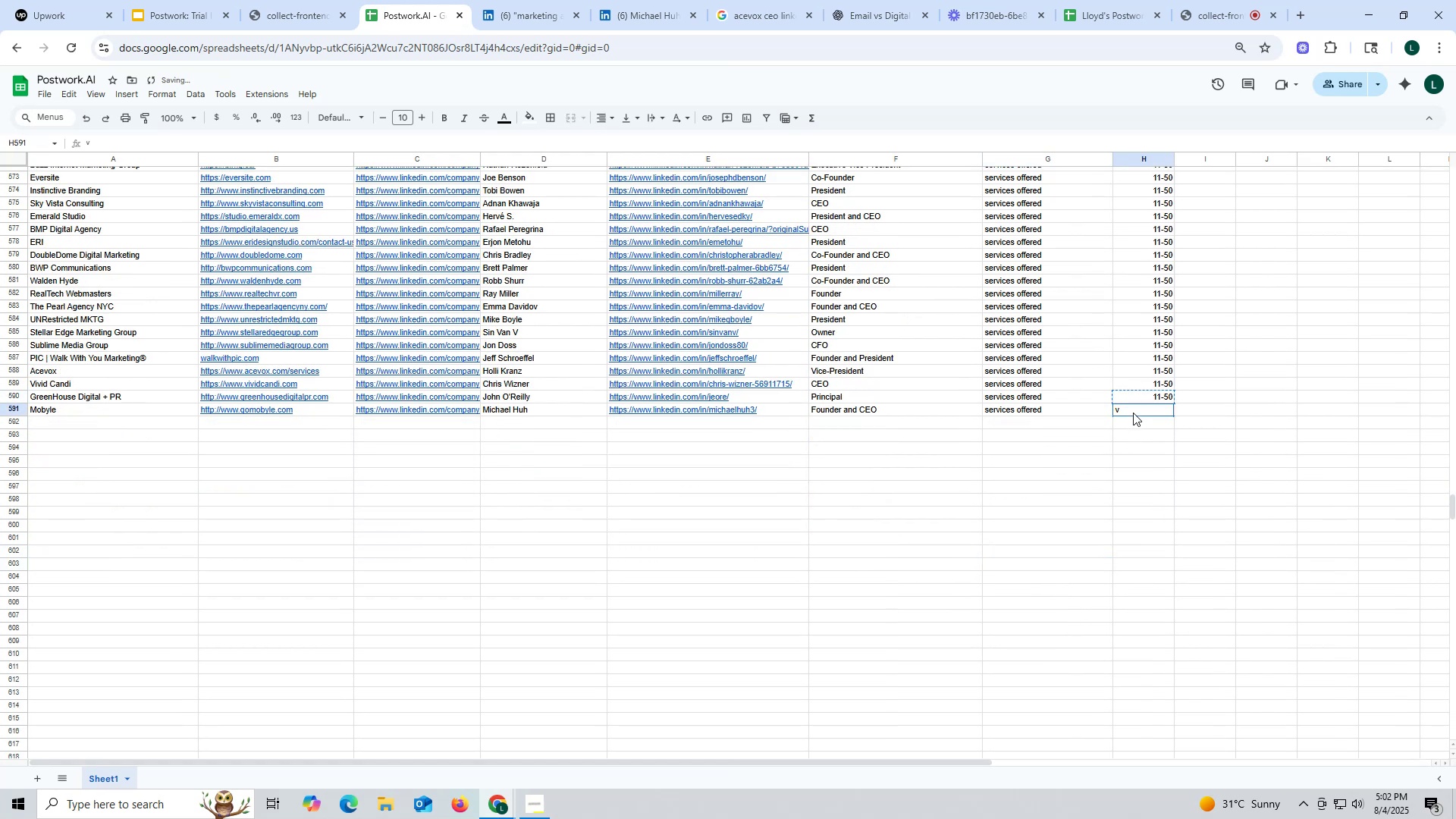 
double_click([1133, 413])
 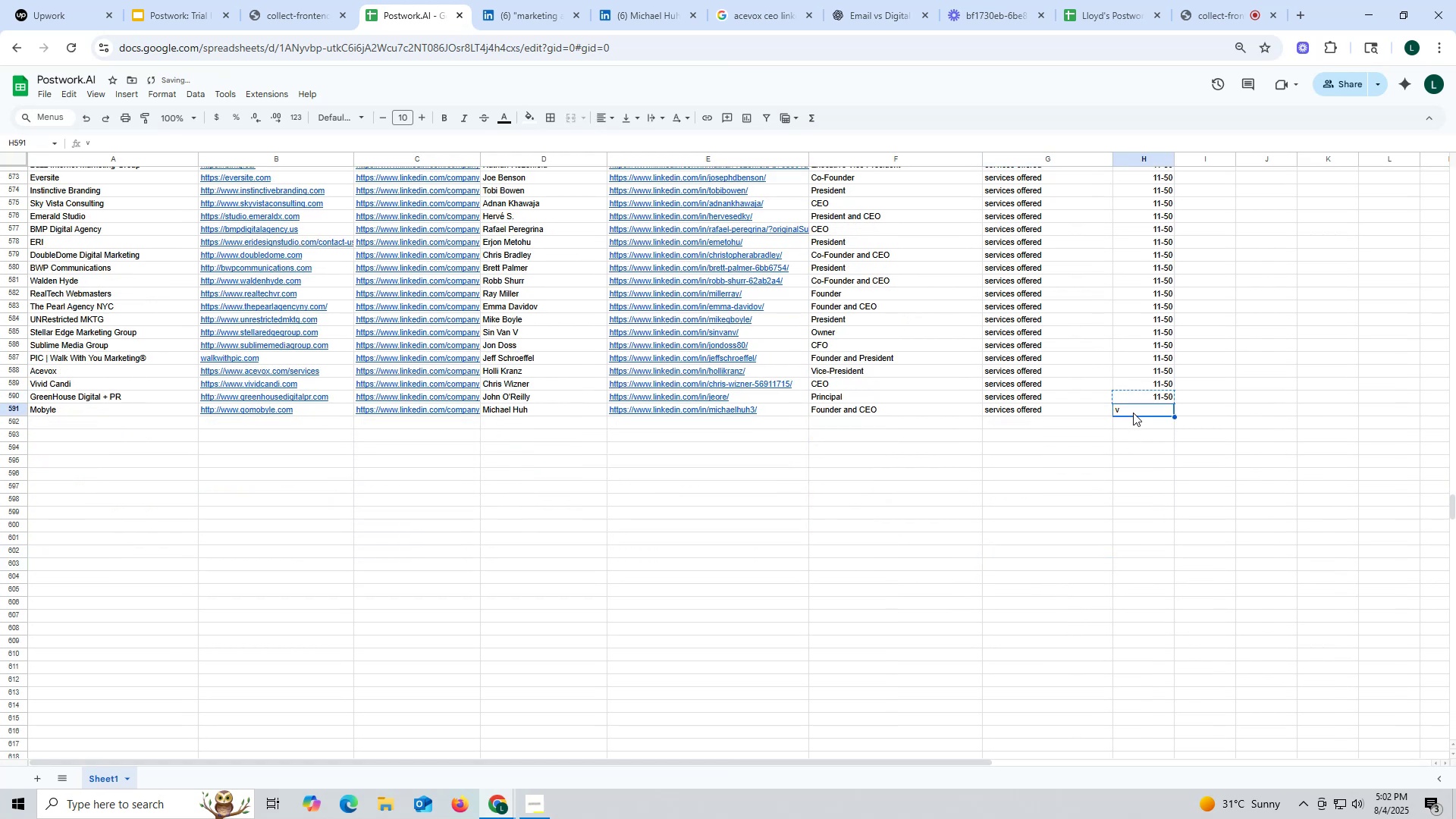 
key(Control+V)
 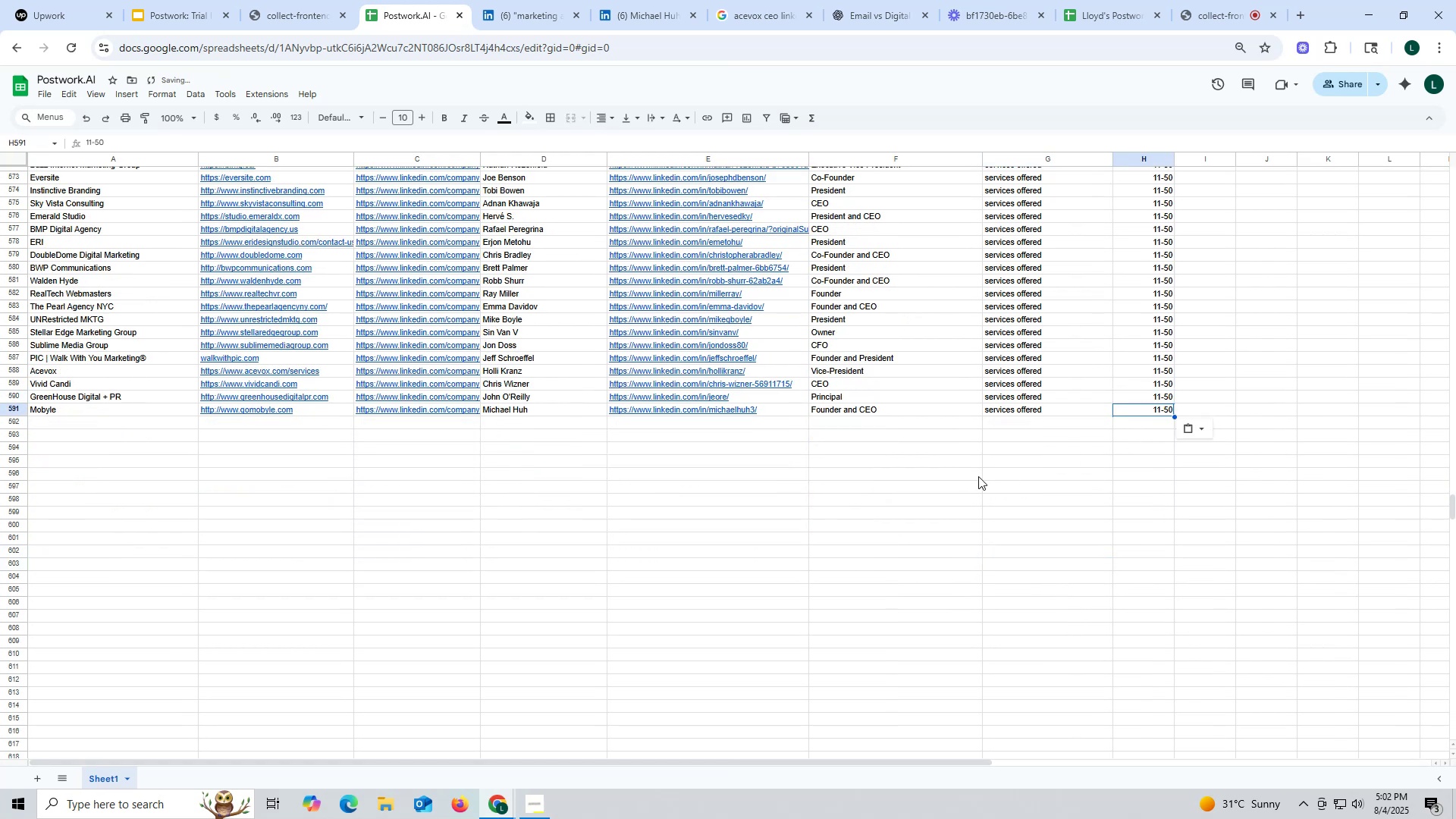 
triple_click([978, 476])
 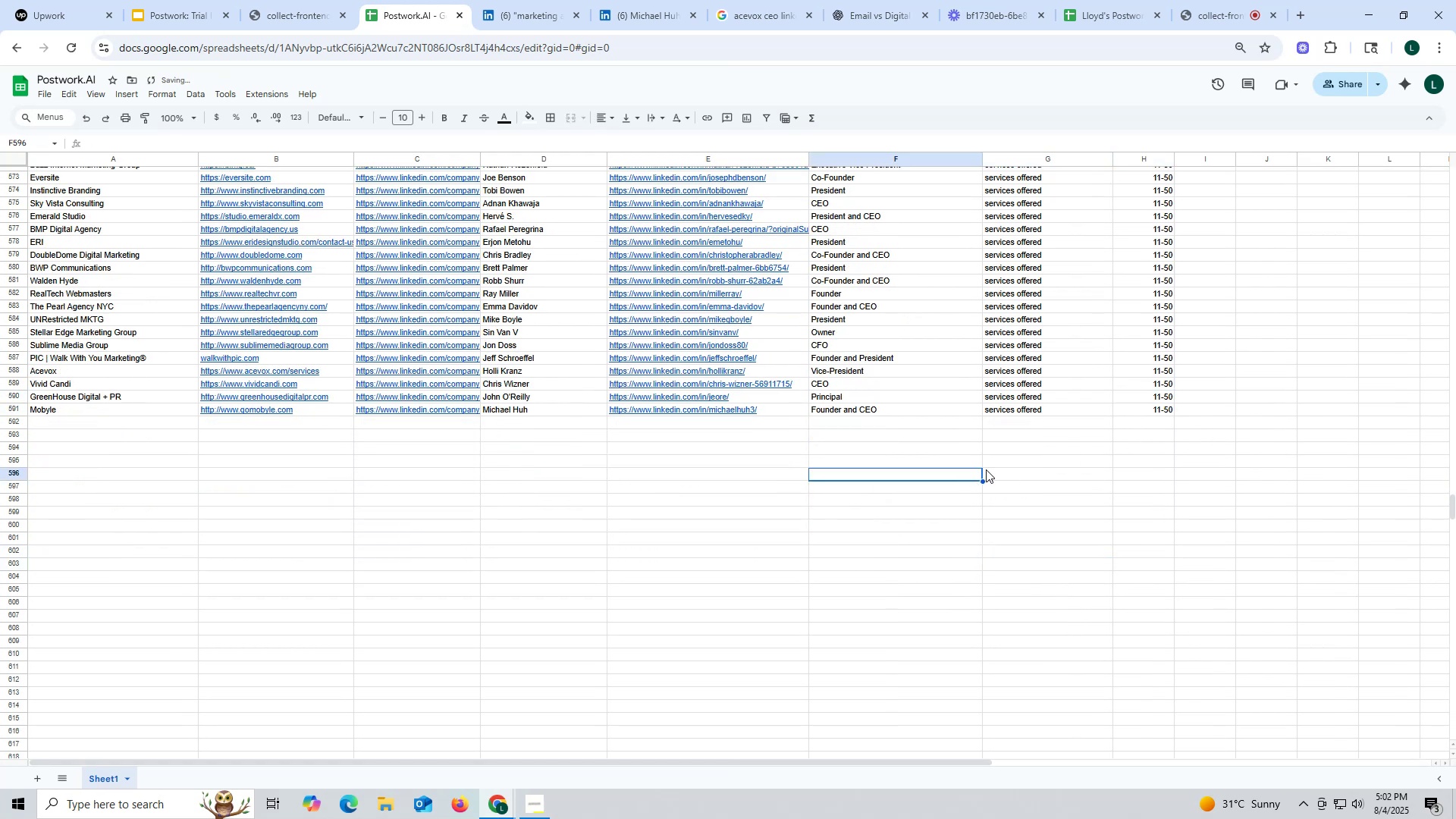 
scroll: coordinate [881, 440], scroll_direction: down, amount: 3.0
 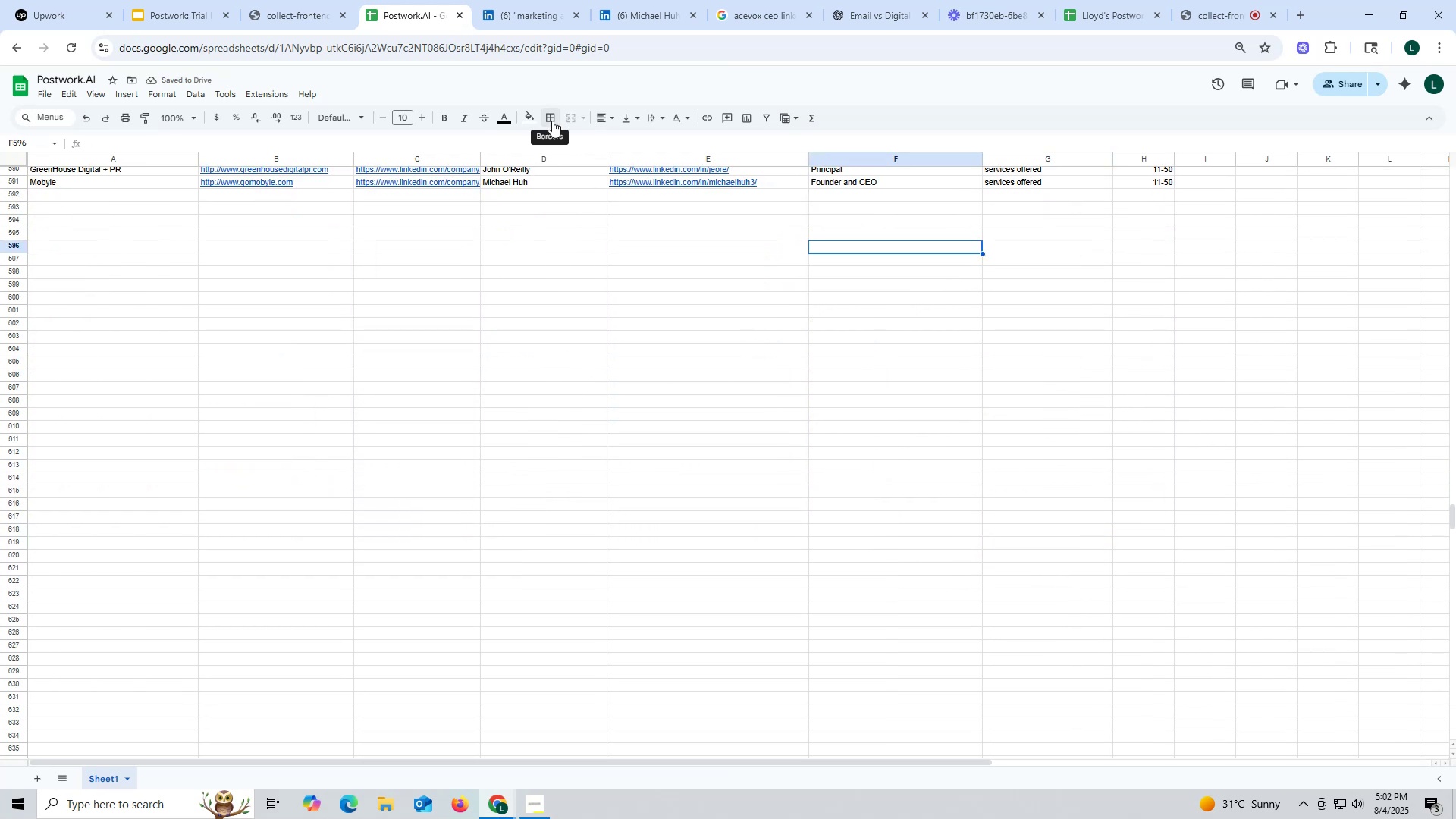 
left_click([643, 17])
 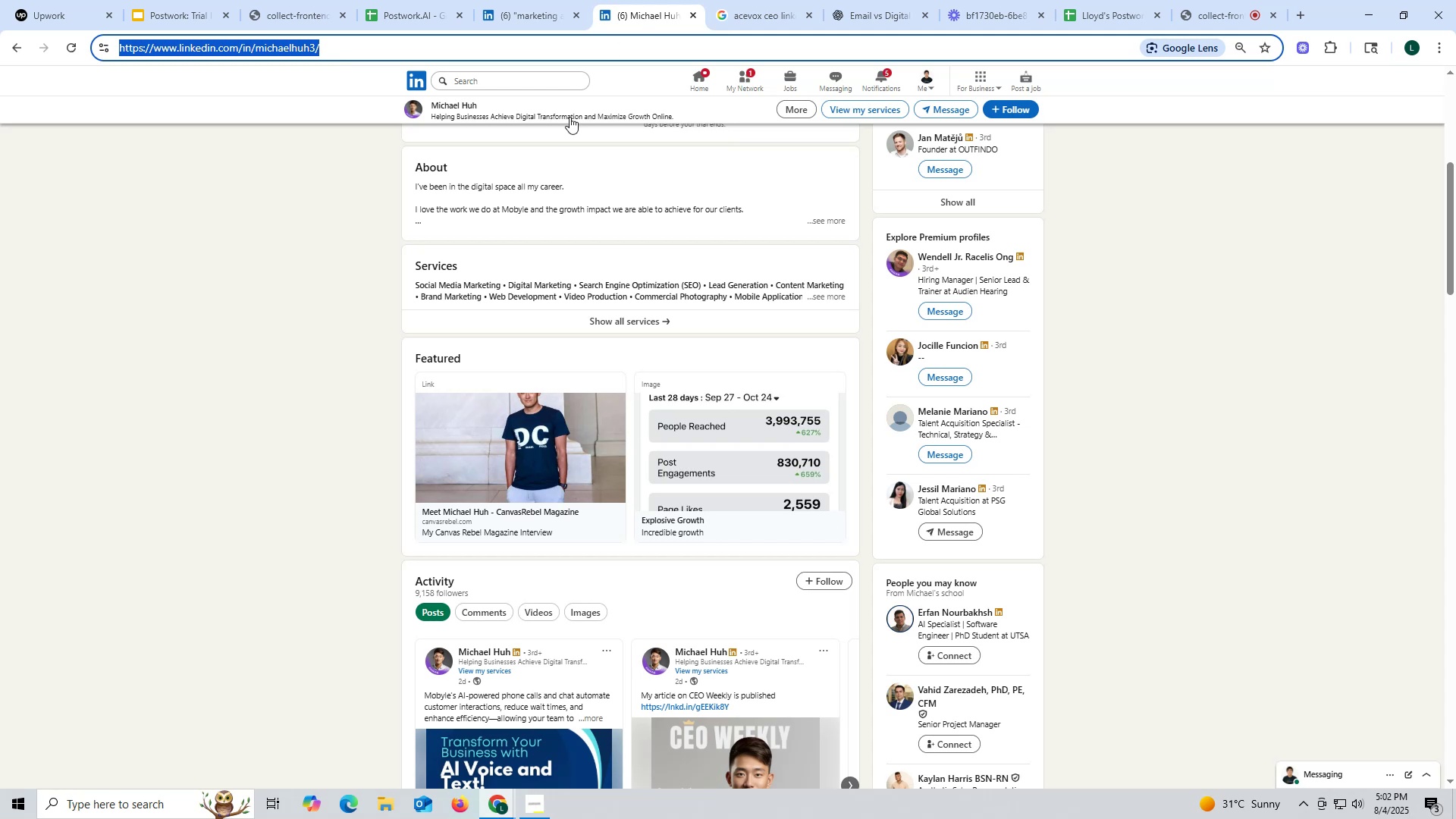 
scroll: coordinate [597, 226], scroll_direction: up, amount: 8.0
 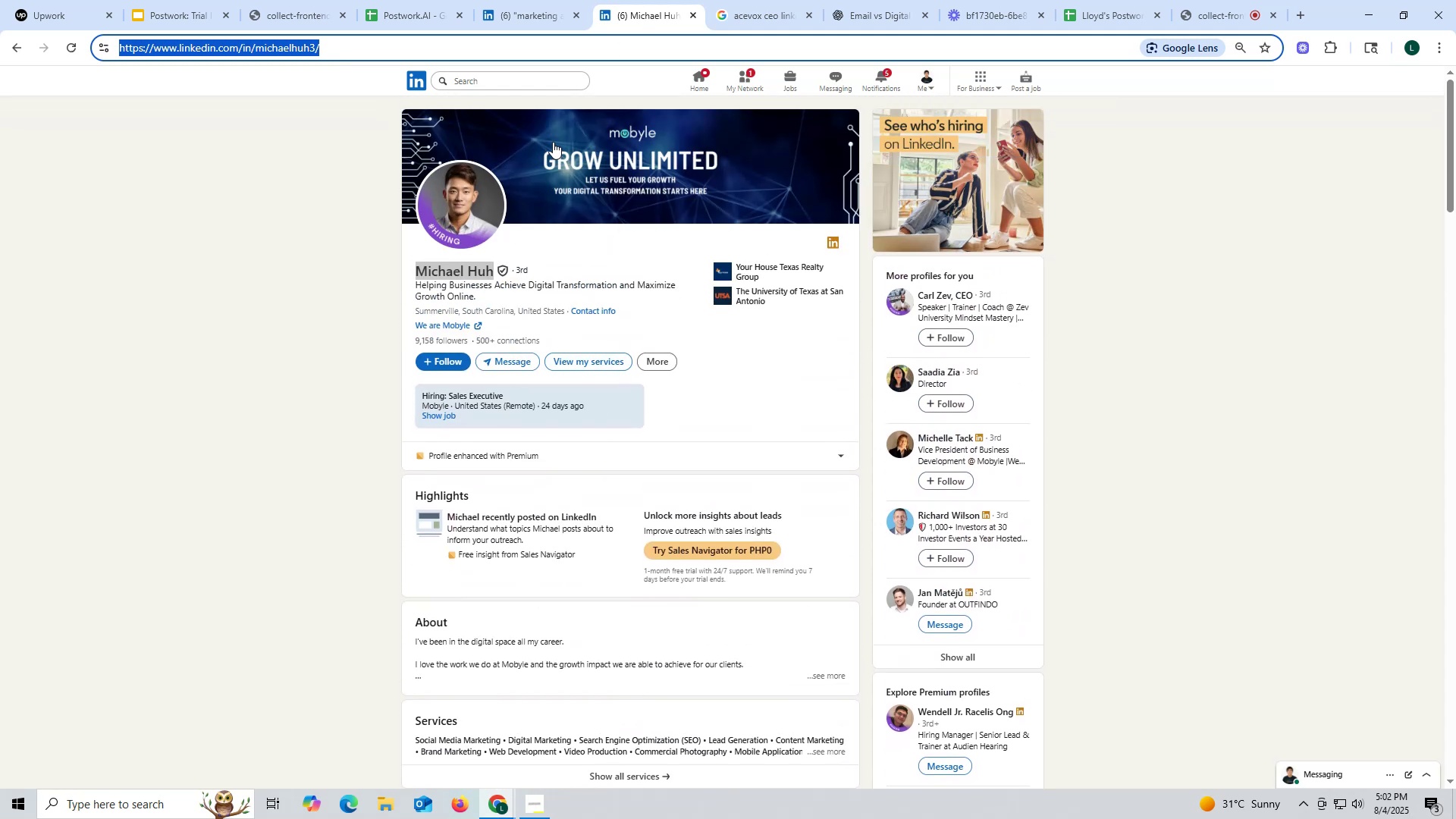 
left_click([526, 8])
 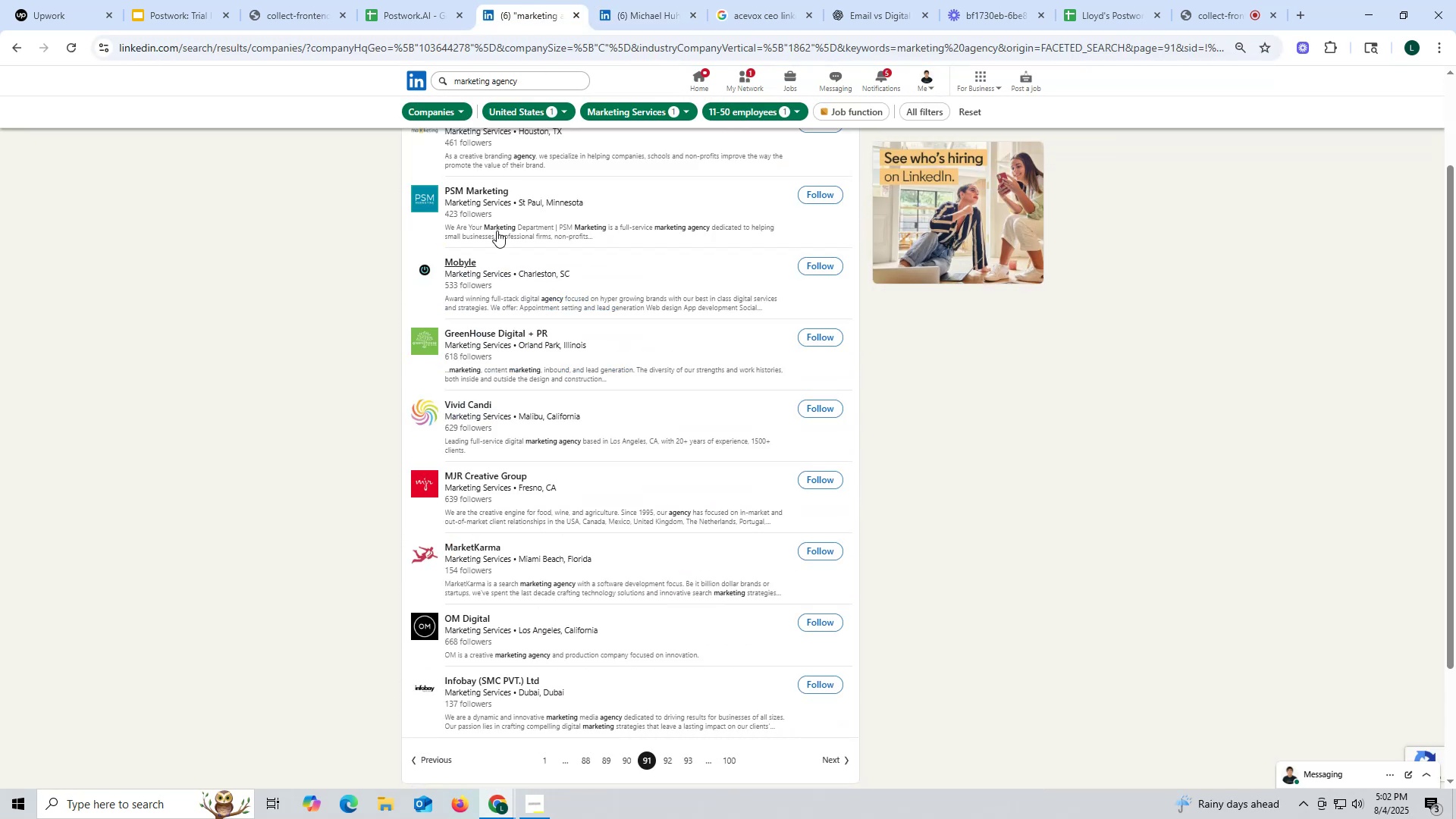 
scroll: coordinate [497, 231], scroll_direction: up, amount: 1.0
 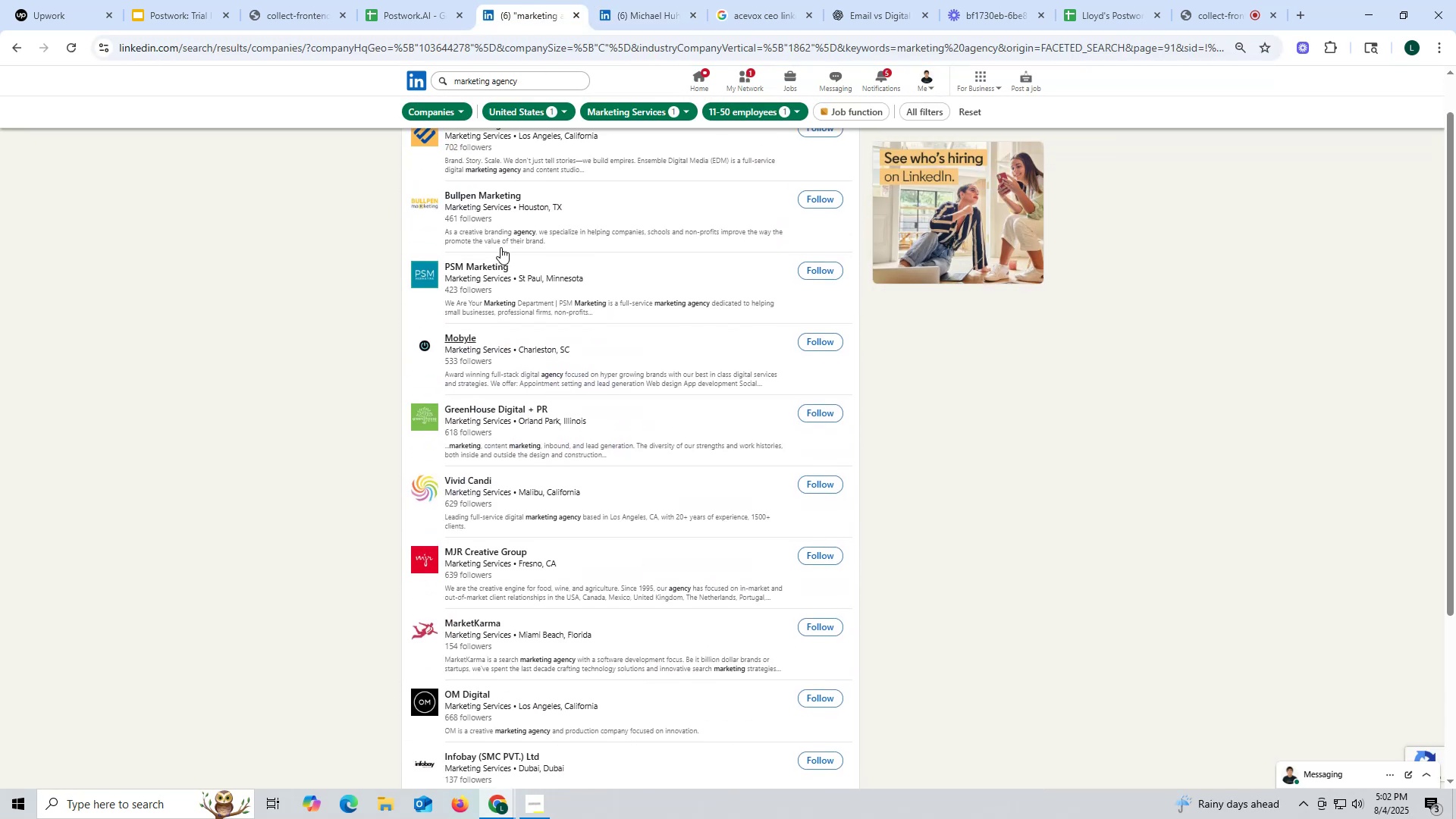 
scroll: coordinate [513, 265], scroll_direction: down, amount: 2.0
 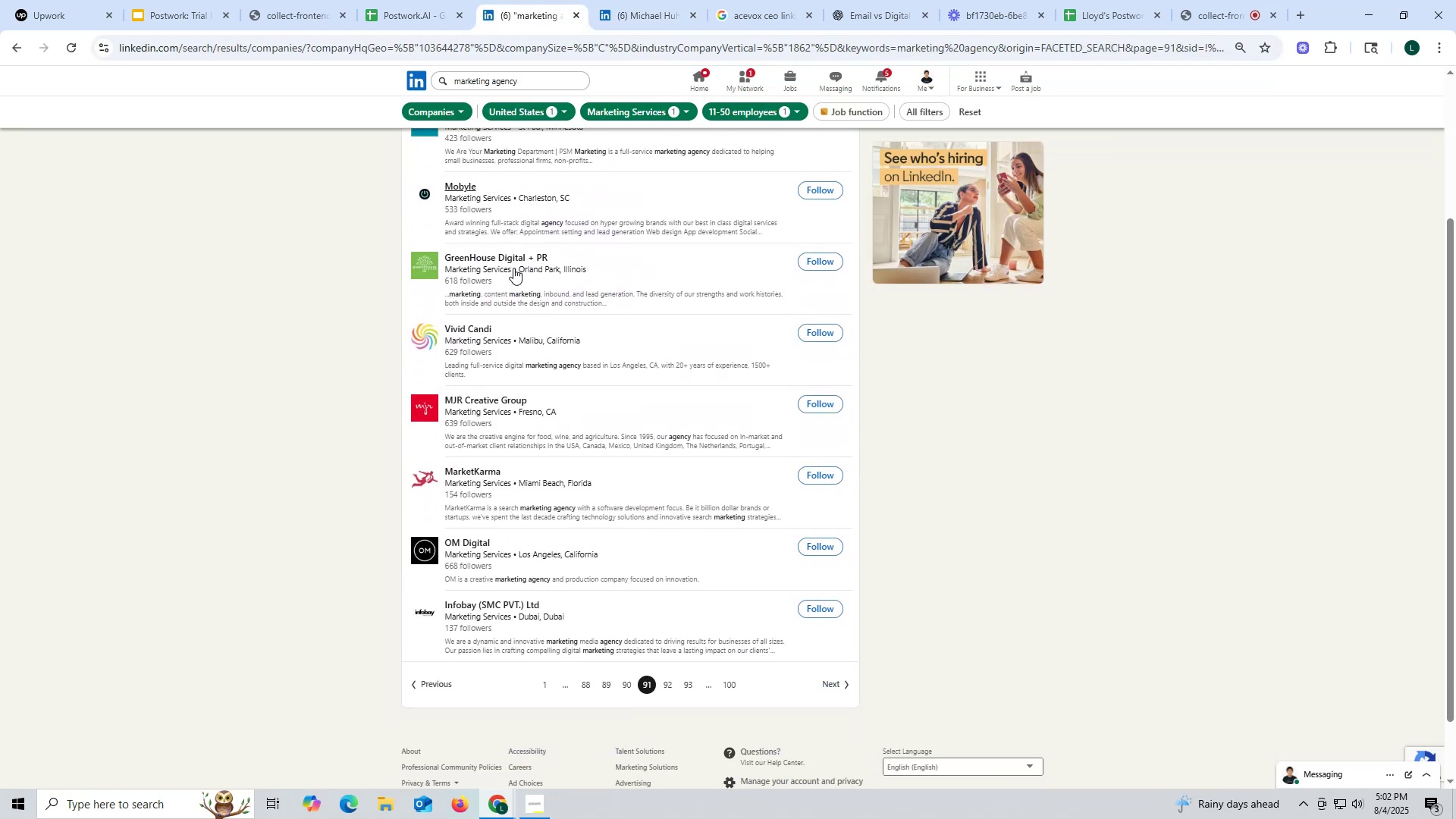 
scroll: coordinate [525, 330], scroll_direction: up, amount: 2.0
 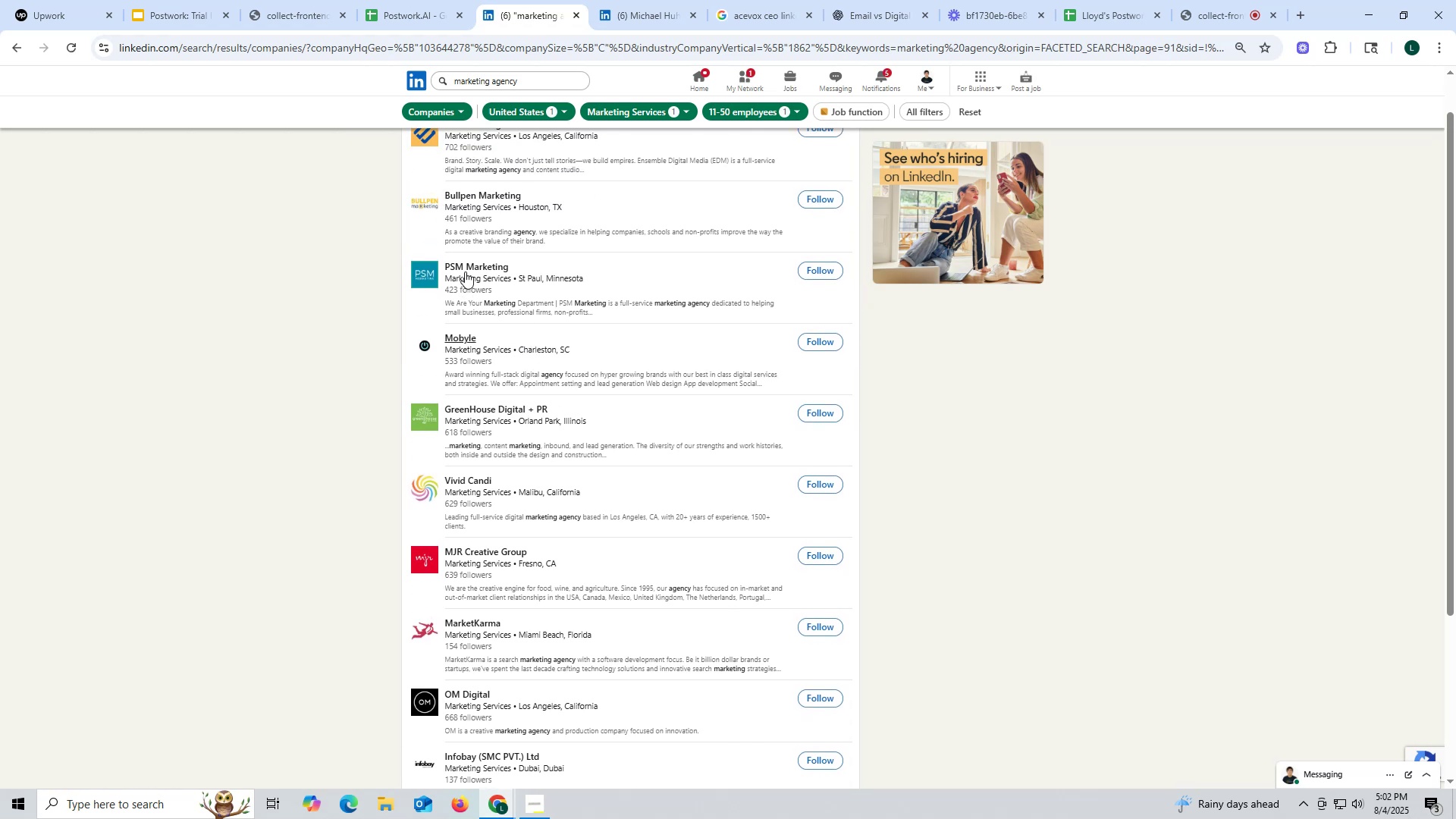 
right_click([465, 265])
 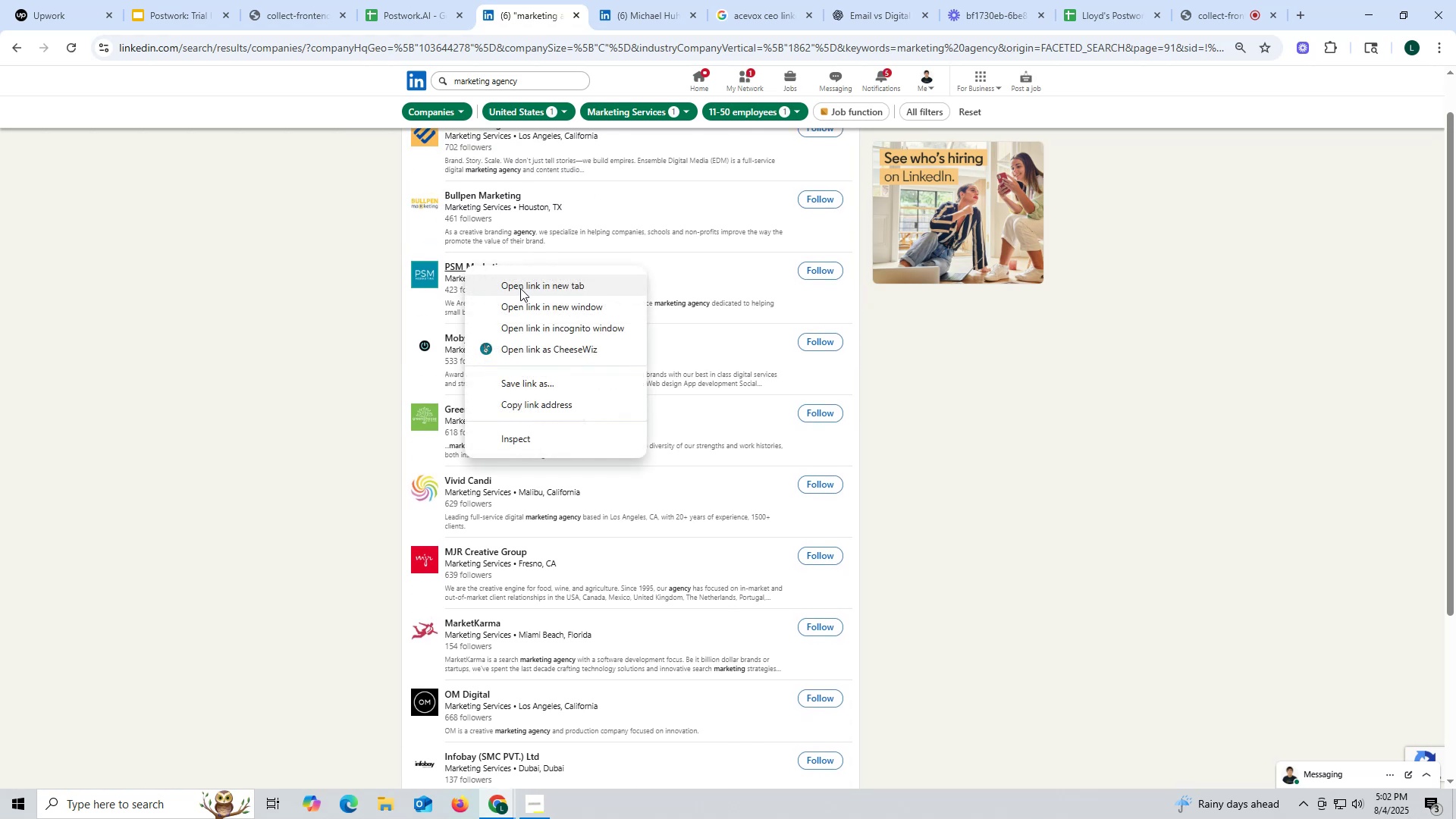 
left_click([520, 288])
 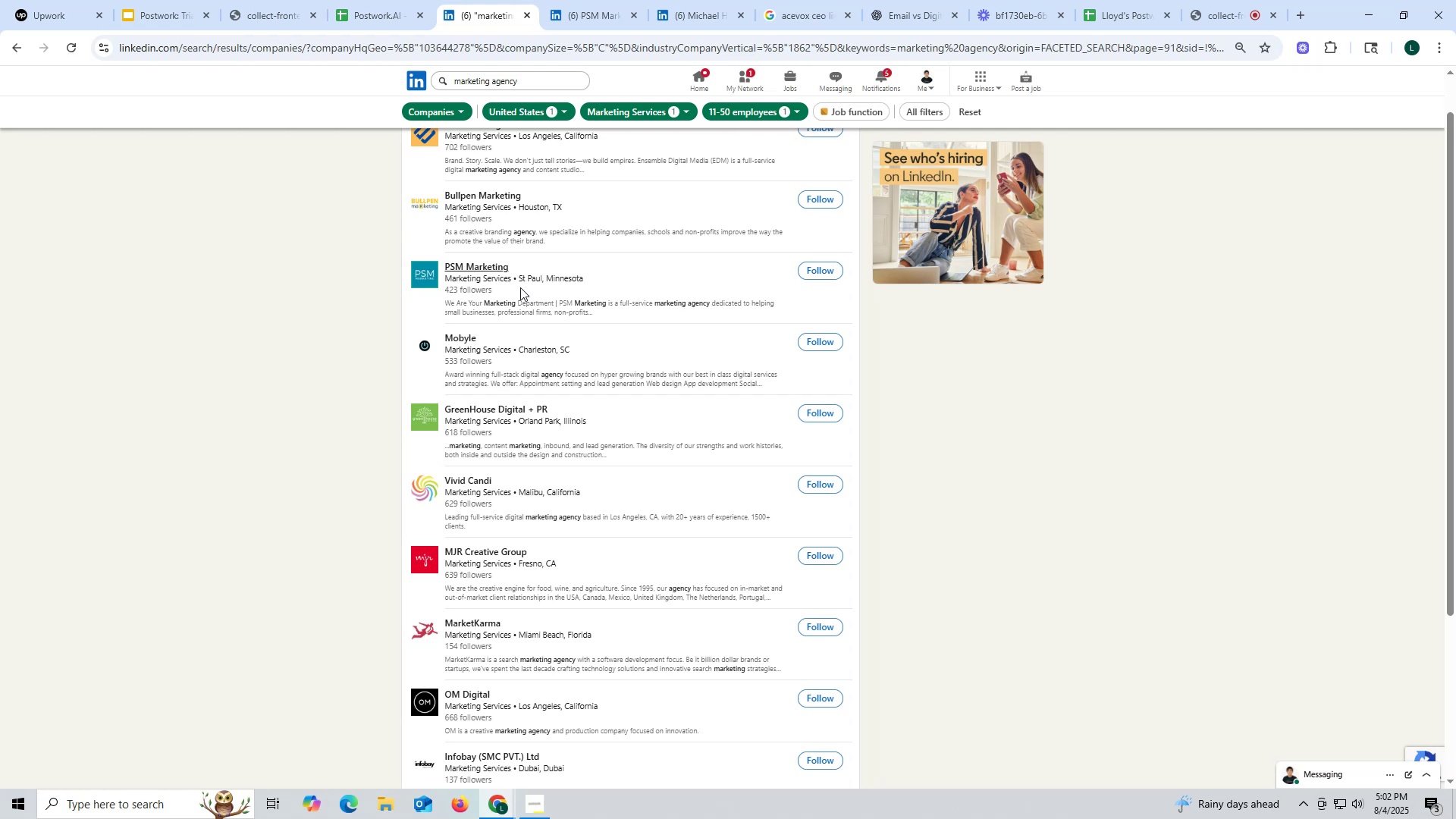 
wait(12.88)
 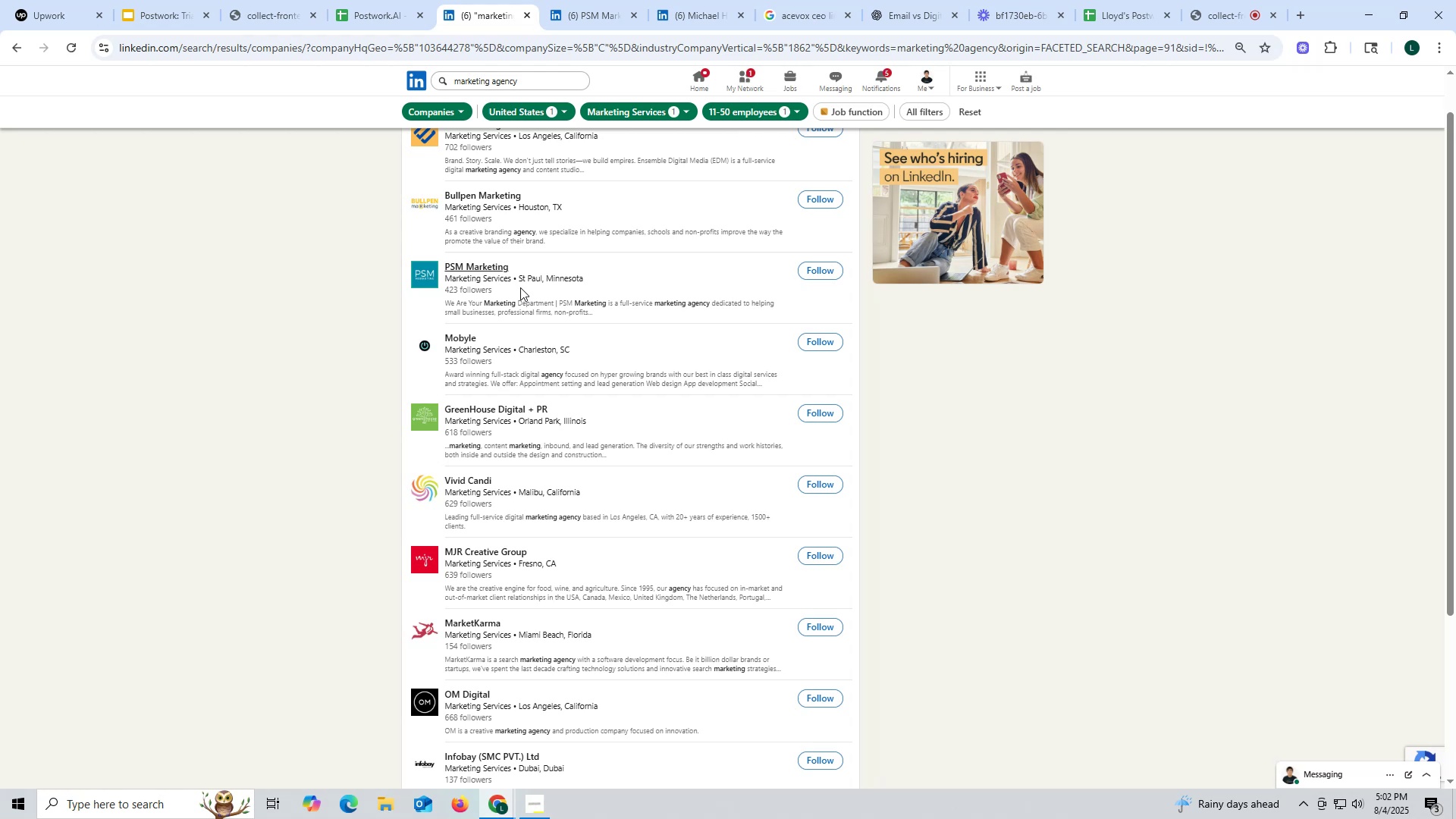 
left_click([590, 8])
 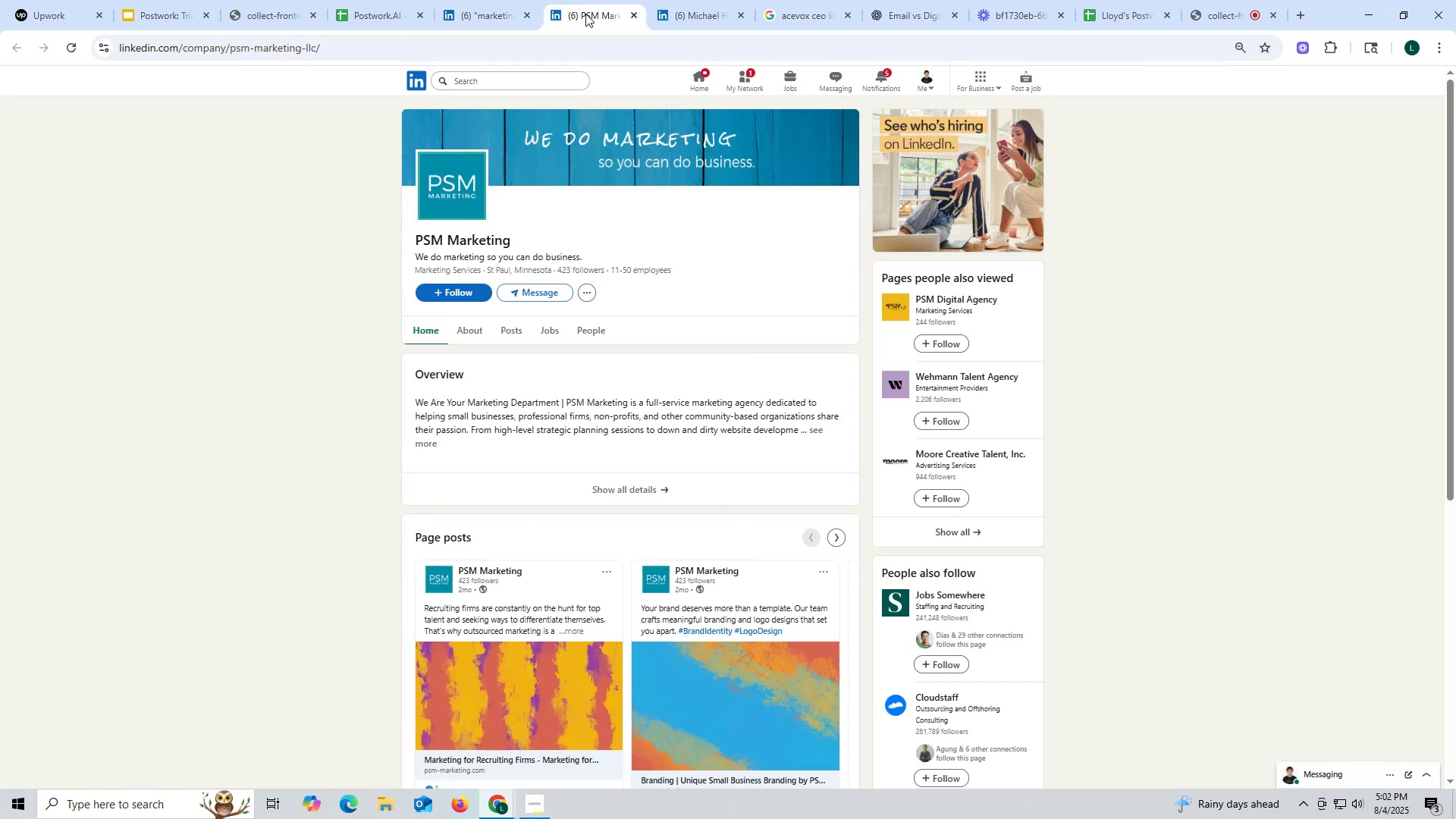 
left_click([513, 333])
 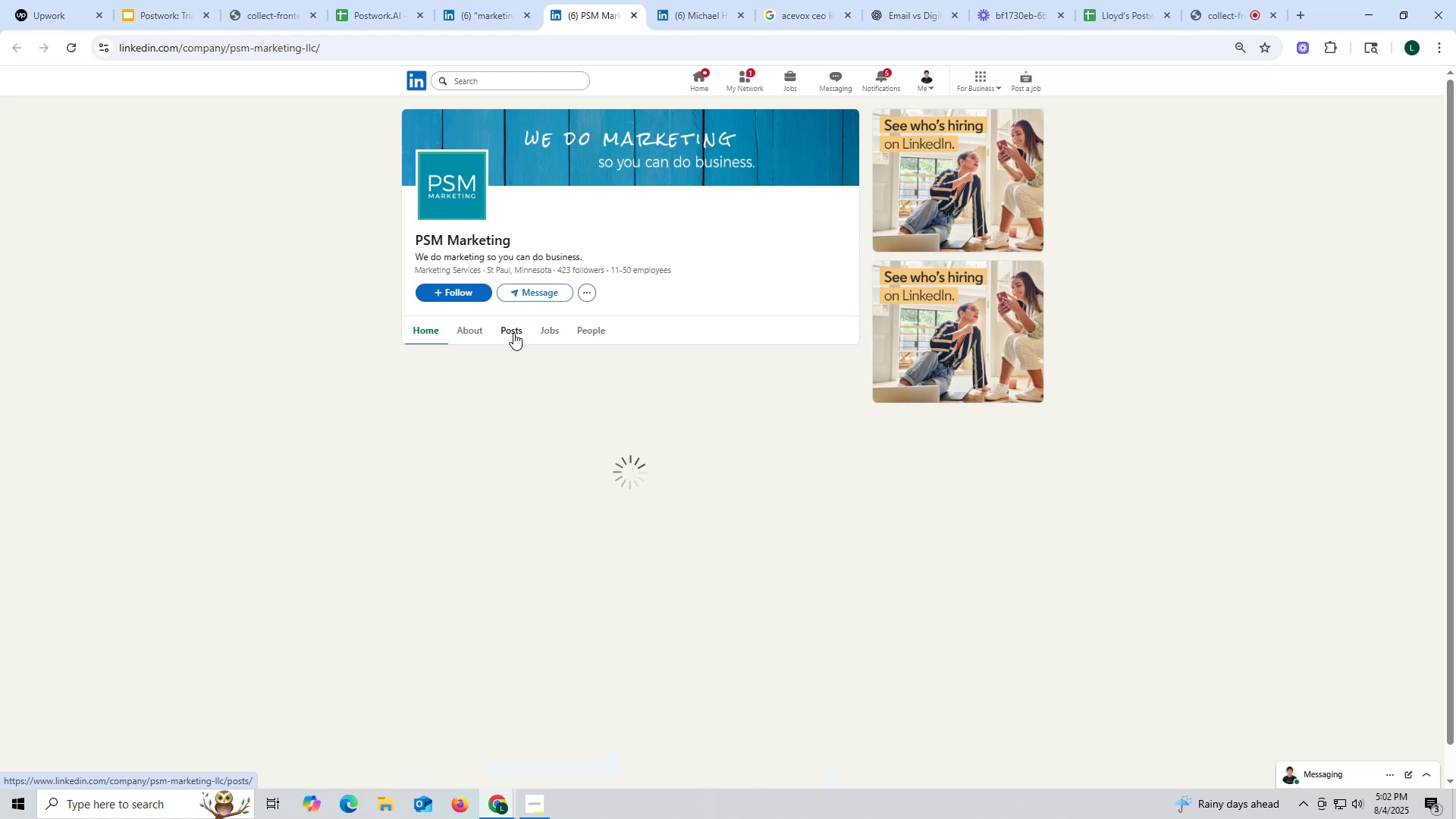 
mouse_move([495, 268])
 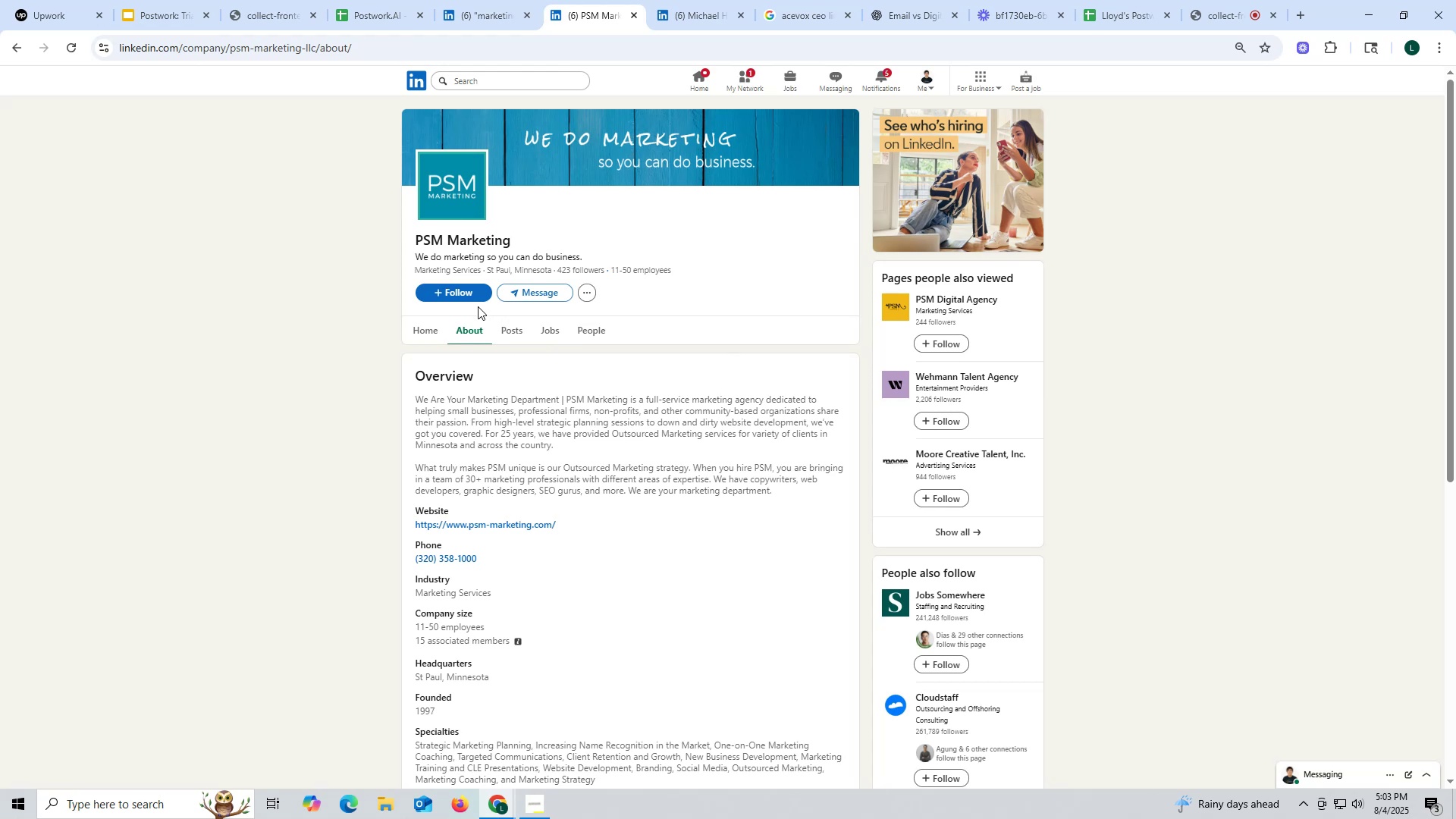 
wait(19.82)
 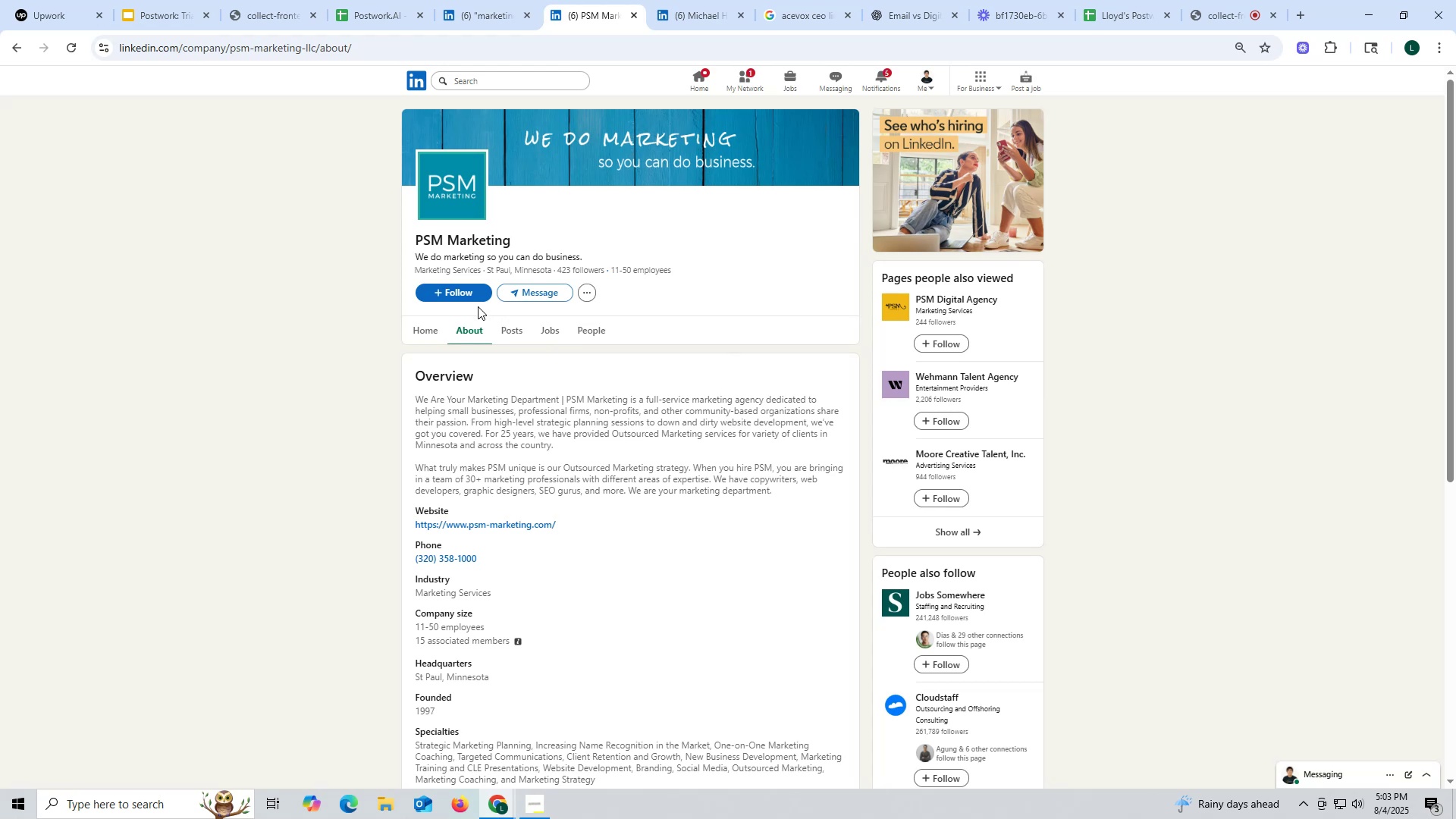 
left_click([516, 328])
 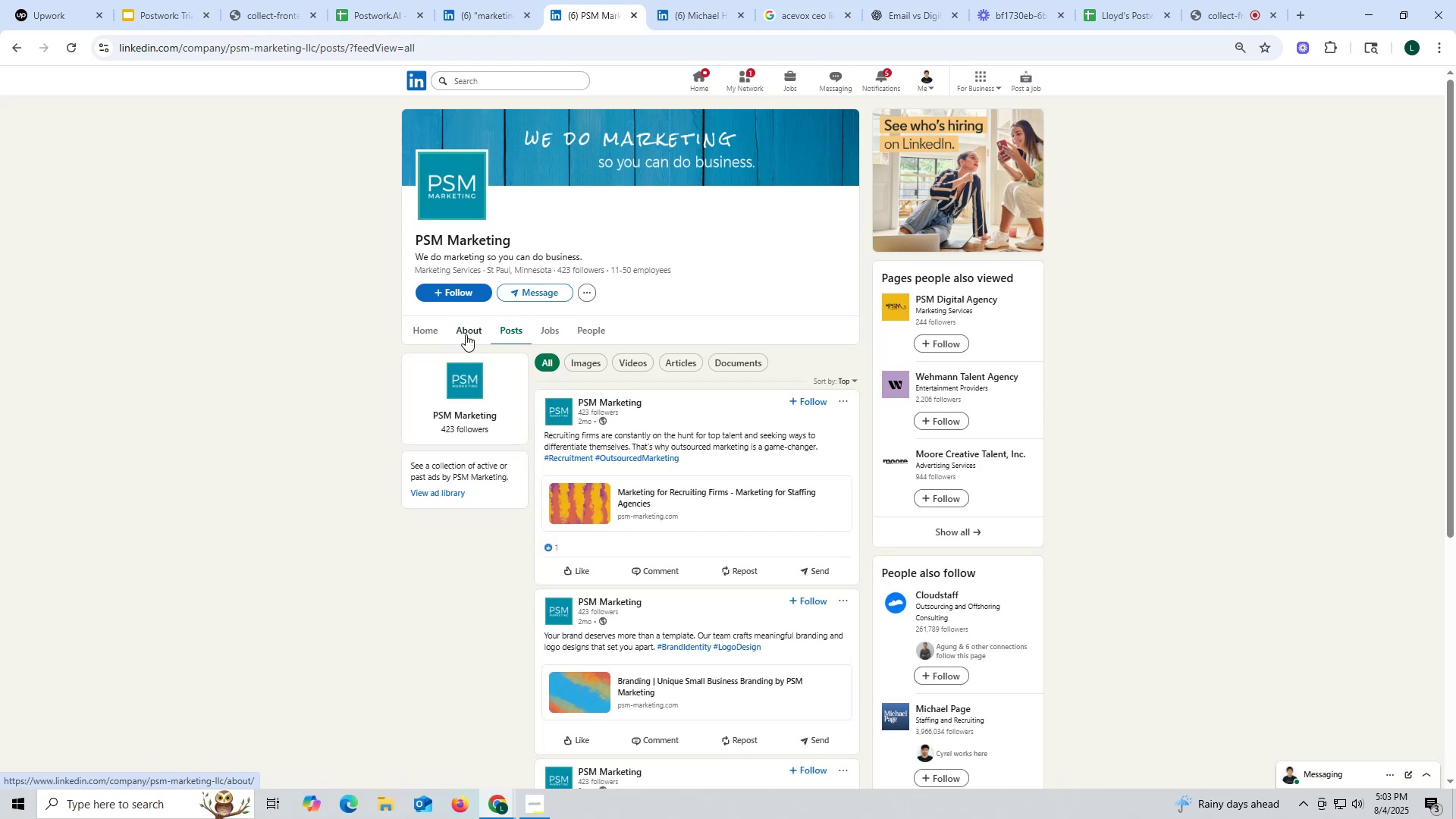 
left_click([466, 334])
 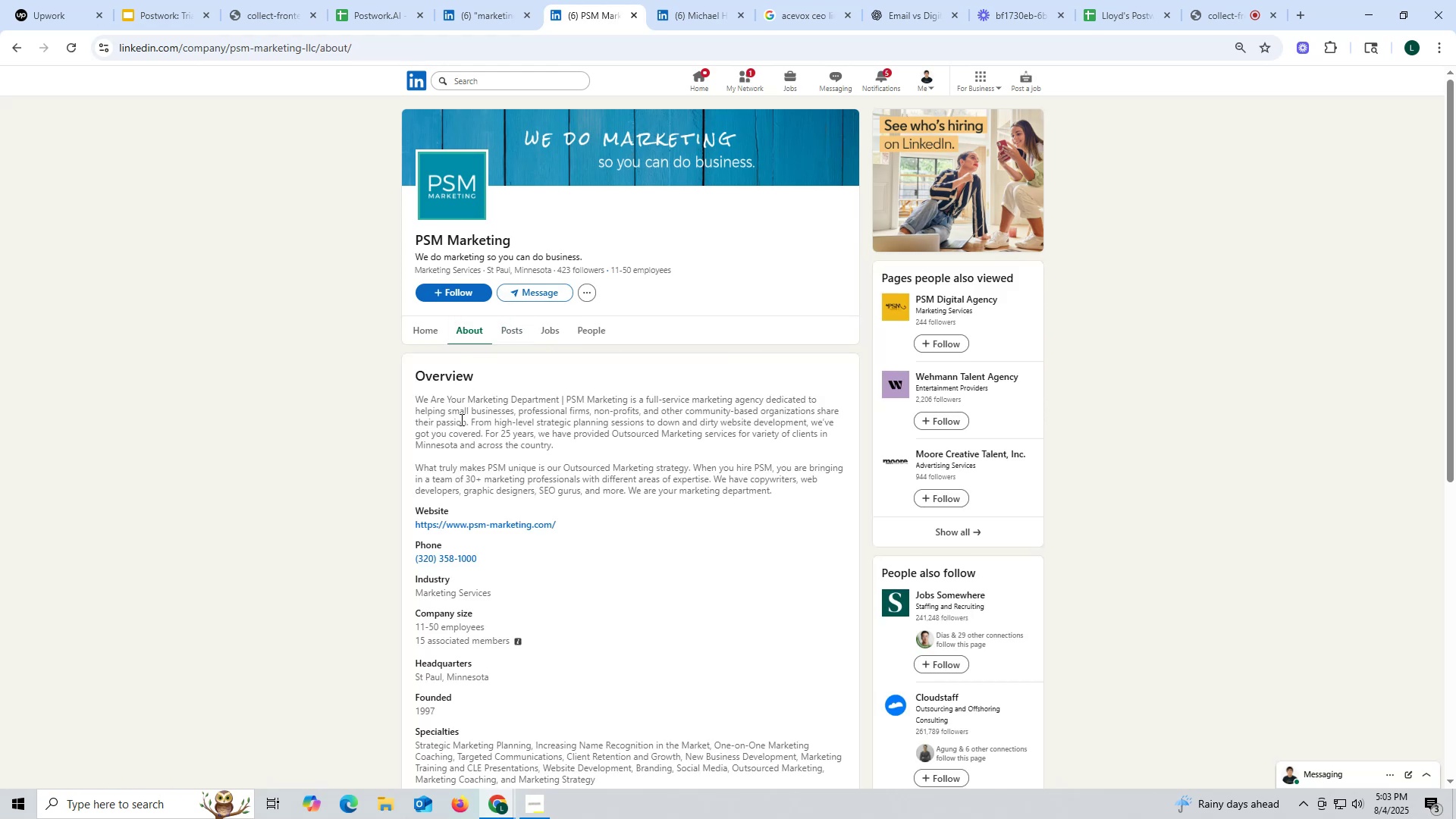 
scroll: coordinate [460, 418], scroll_direction: down, amount: 1.0
 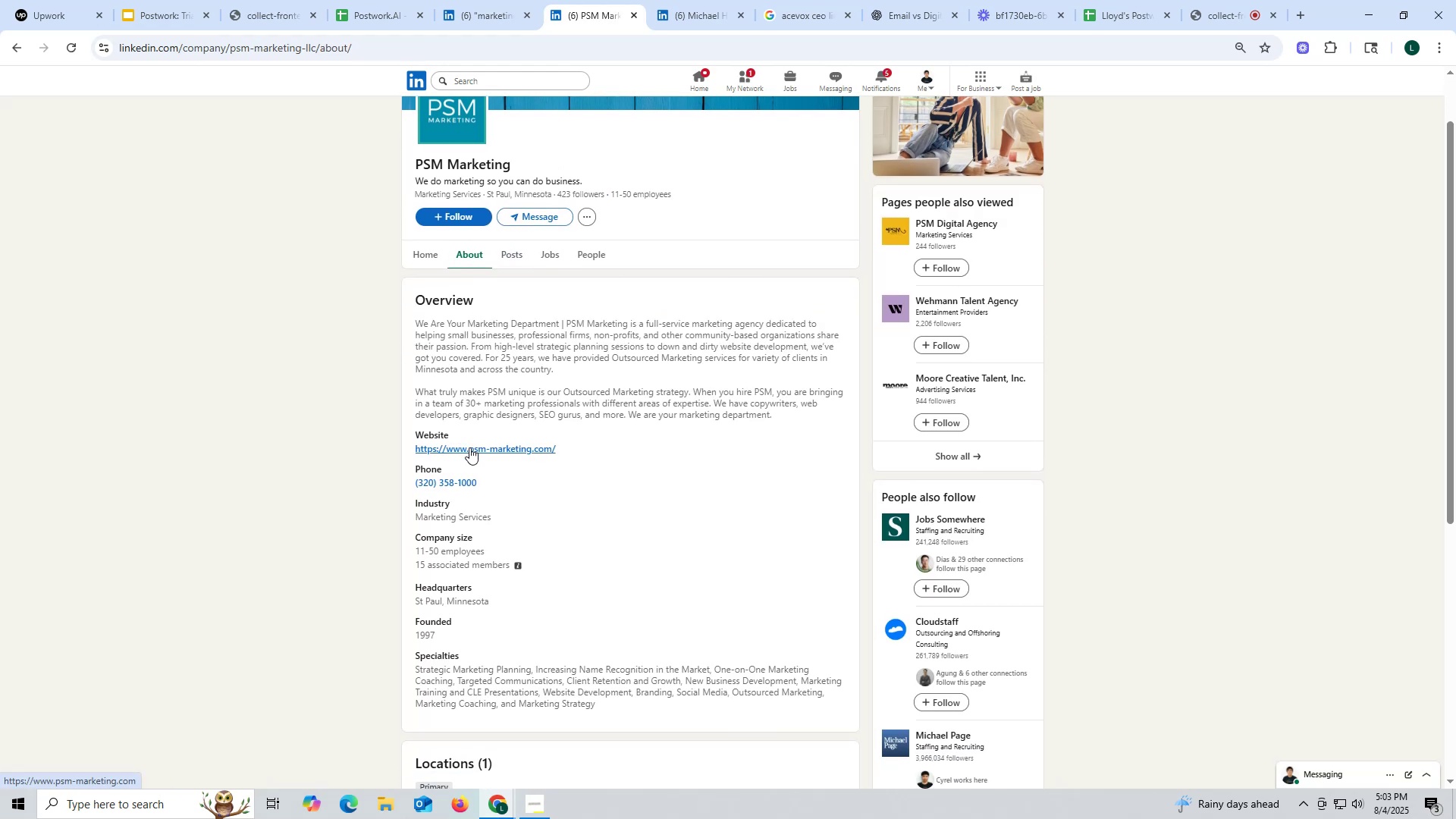 
right_click([468, 452])
 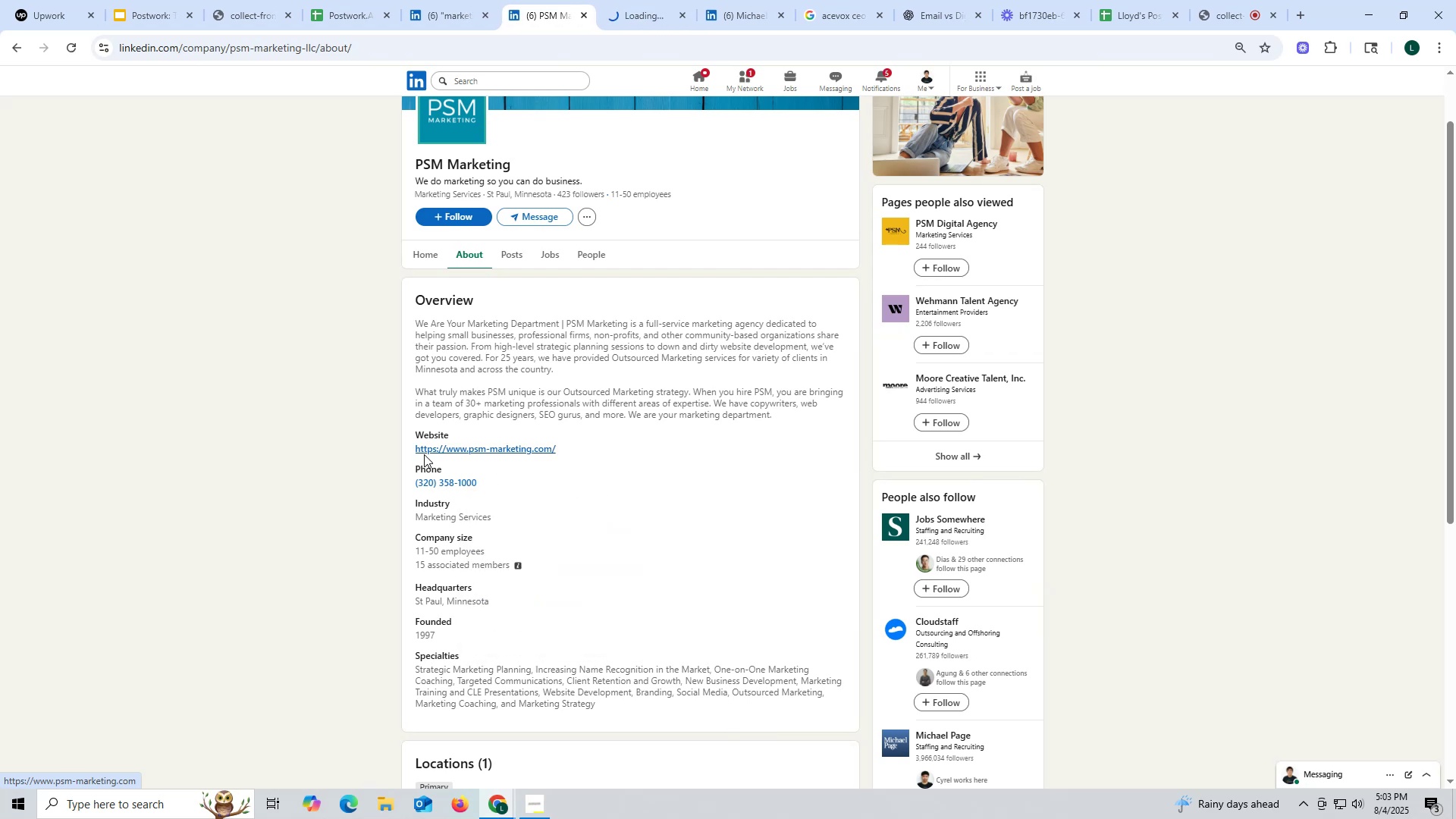 
left_click_drag(start_coordinate=[413, 448], to_coordinate=[565, 453])
 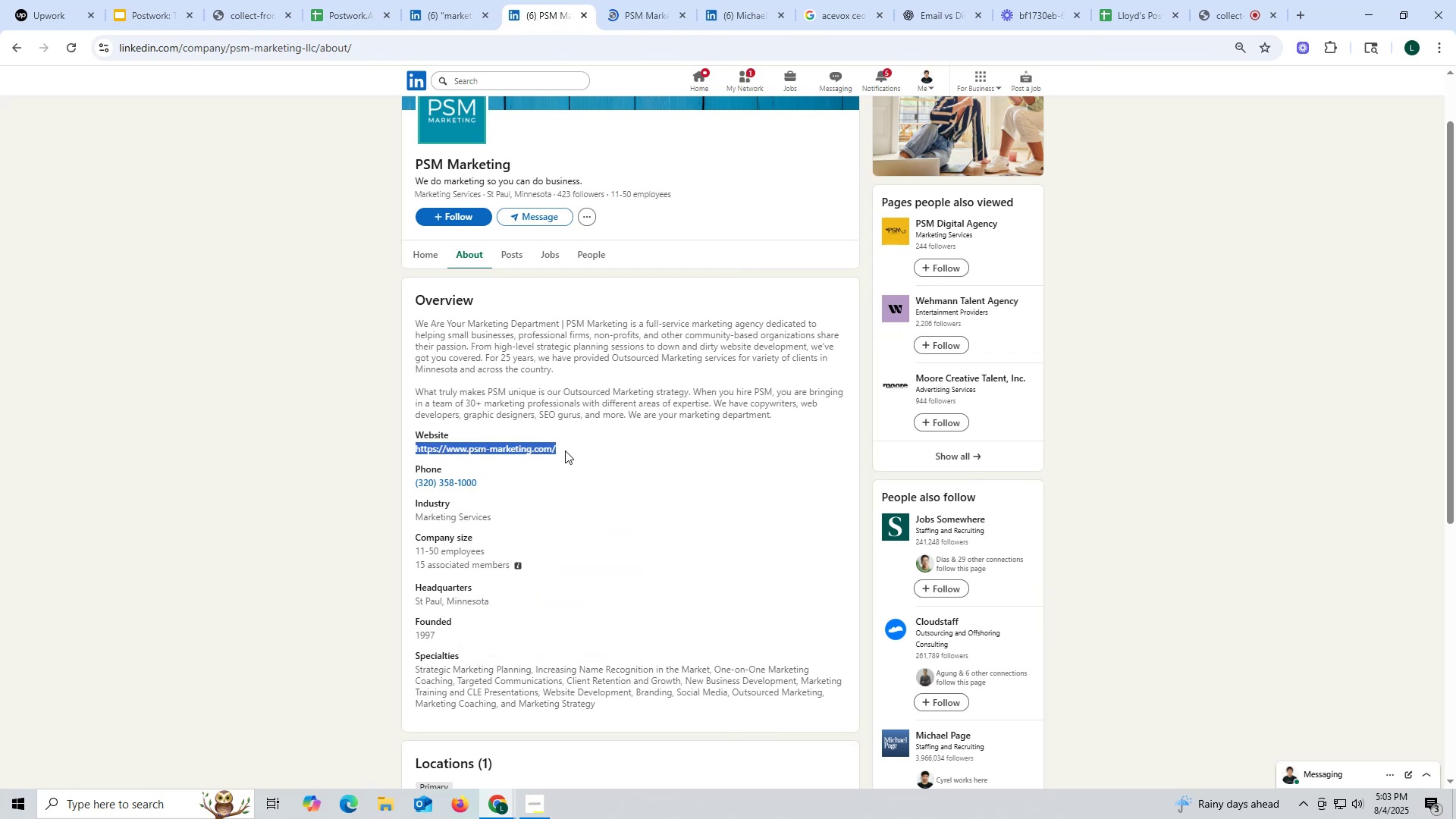 
key(Control+ControlLeft)
 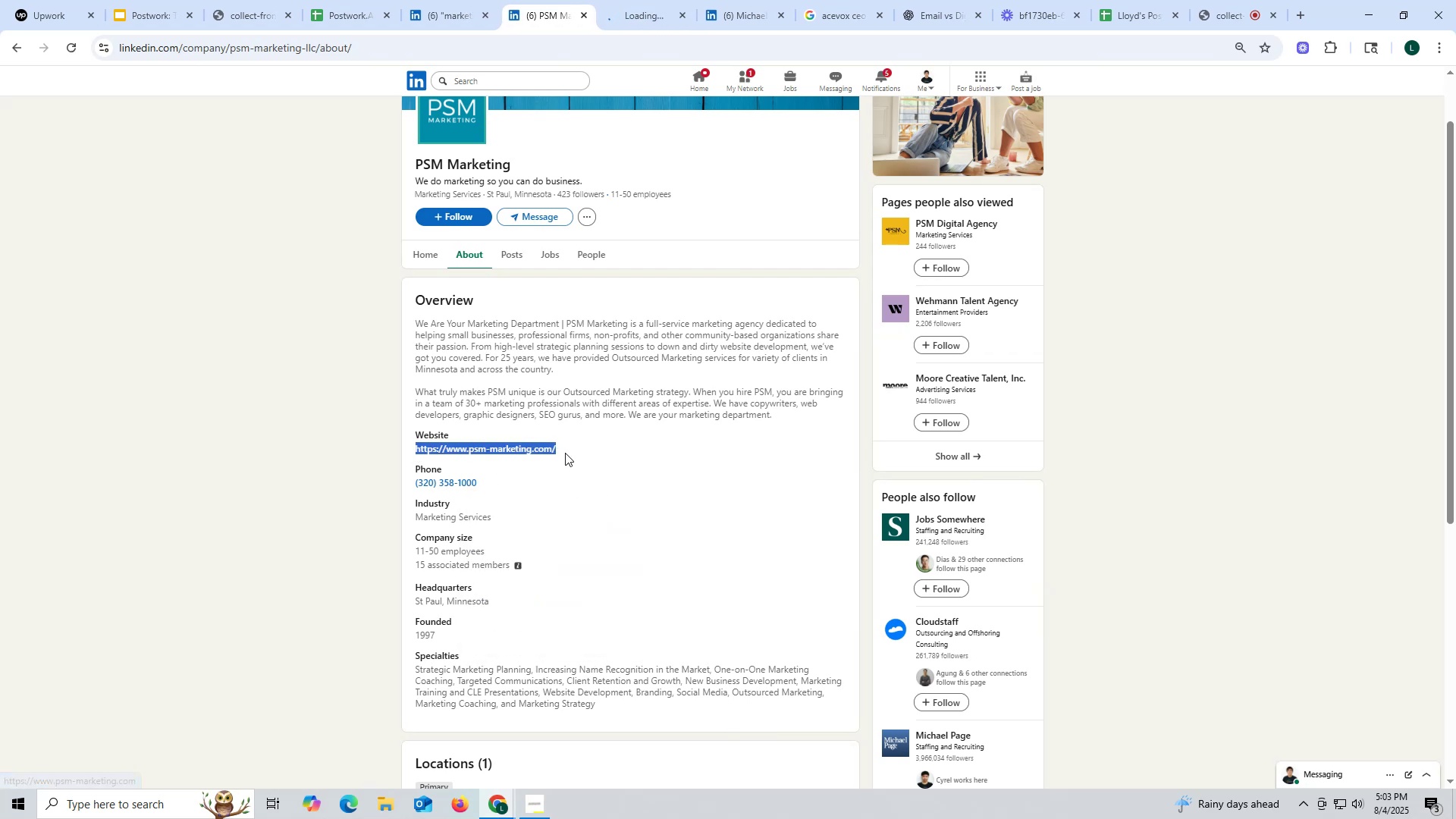 
key(Control+C)
 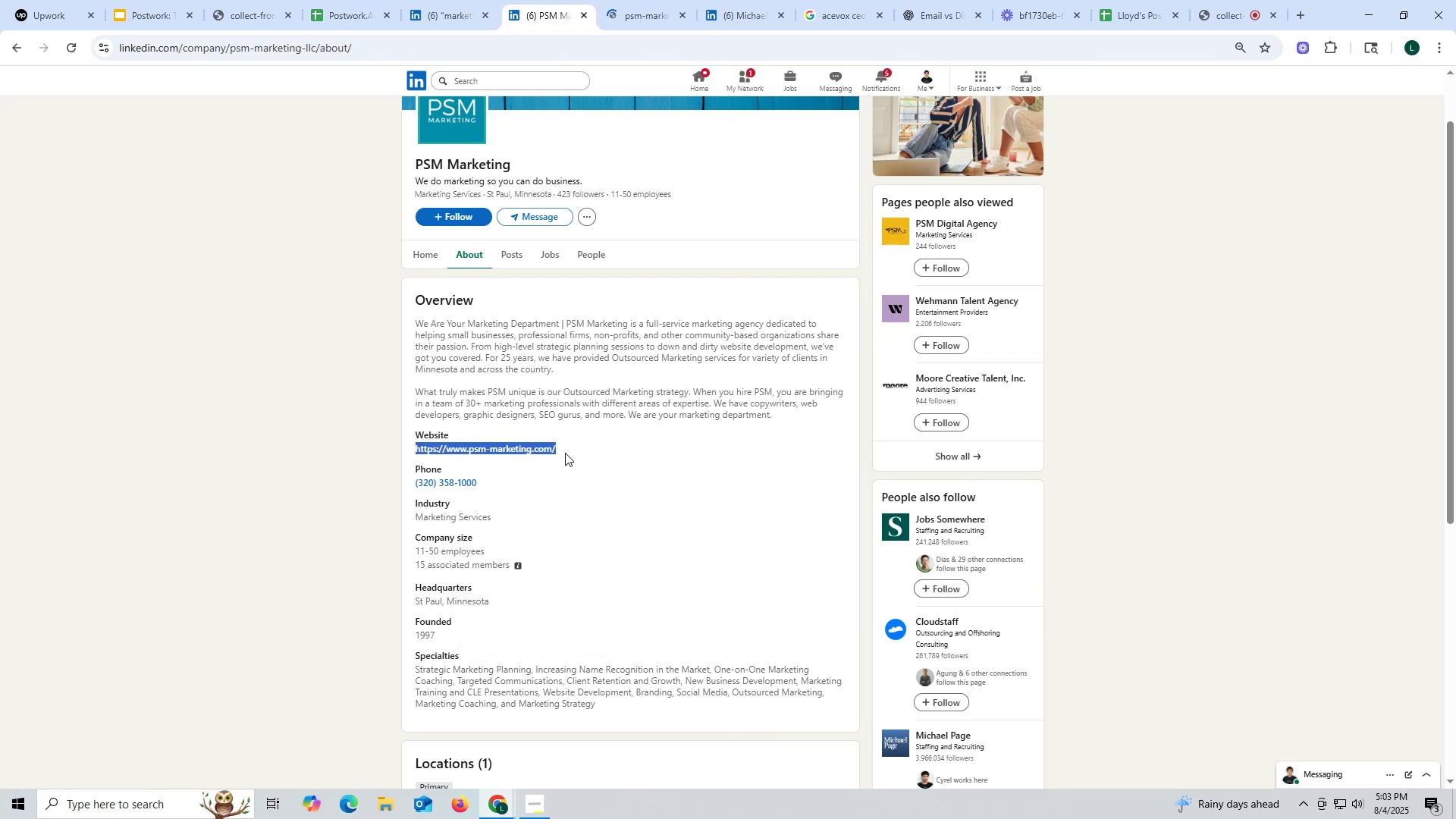 
key(Control+ControlLeft)
 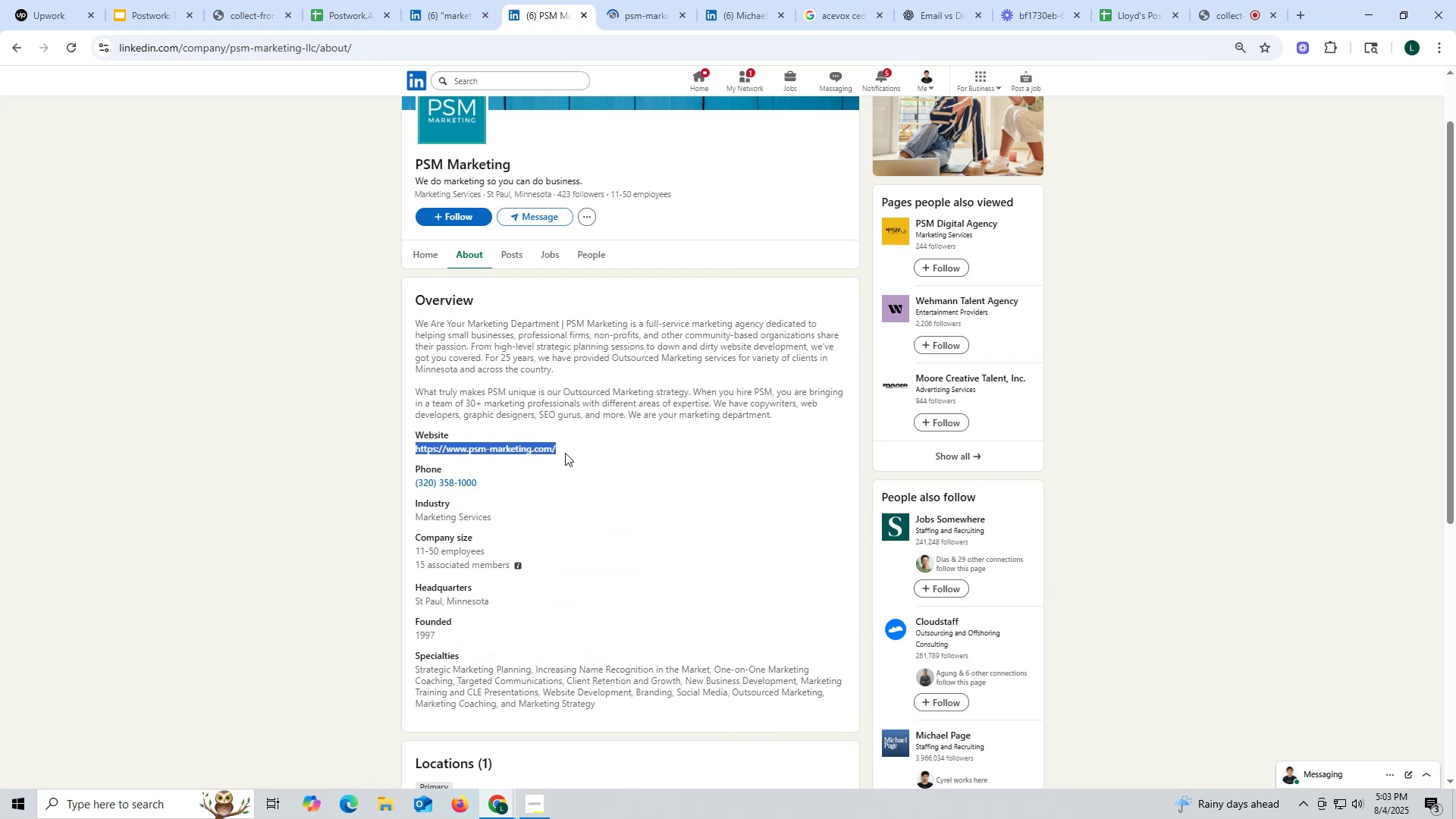 
key(Control+C)
 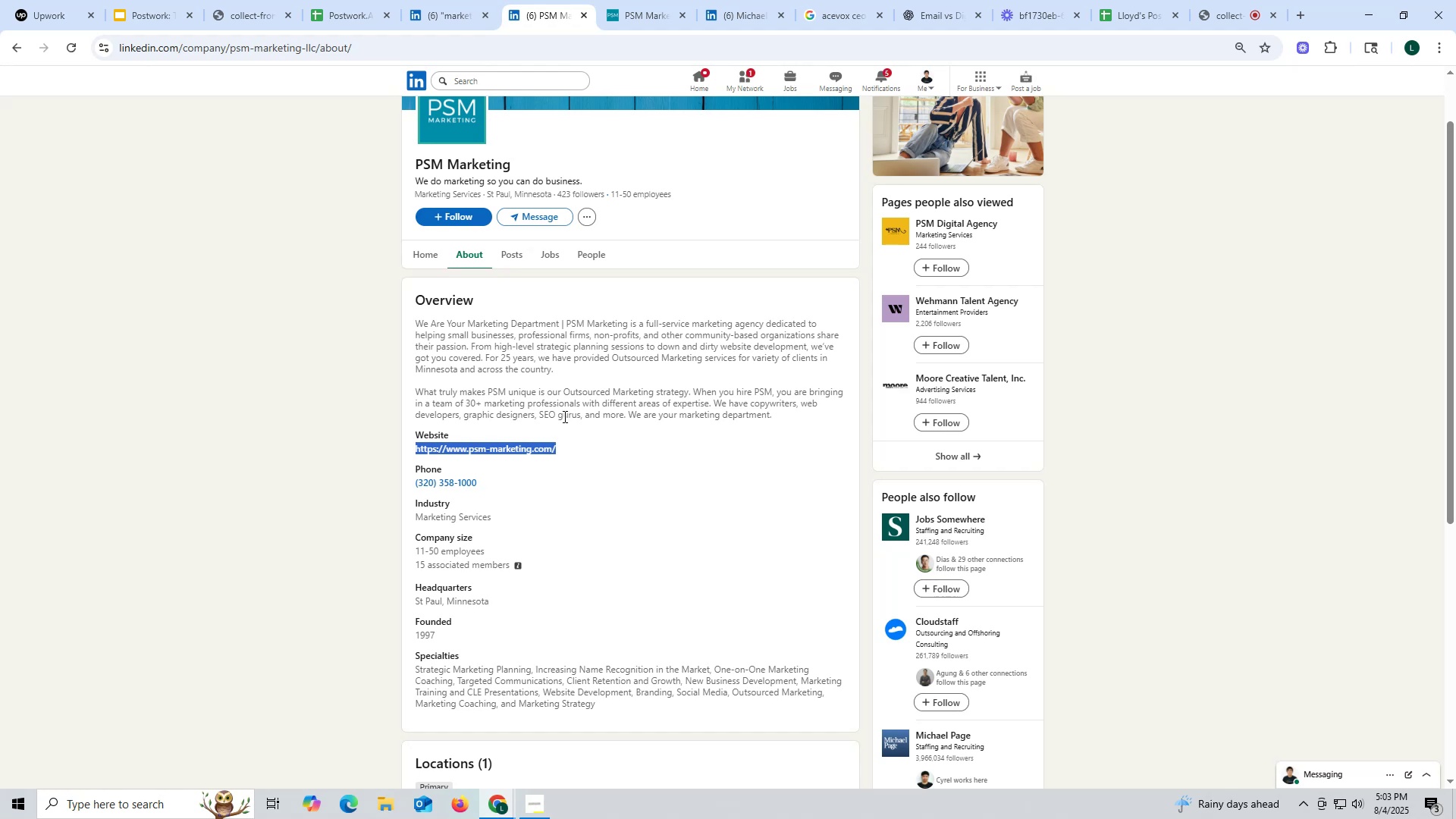 
wait(16.58)
 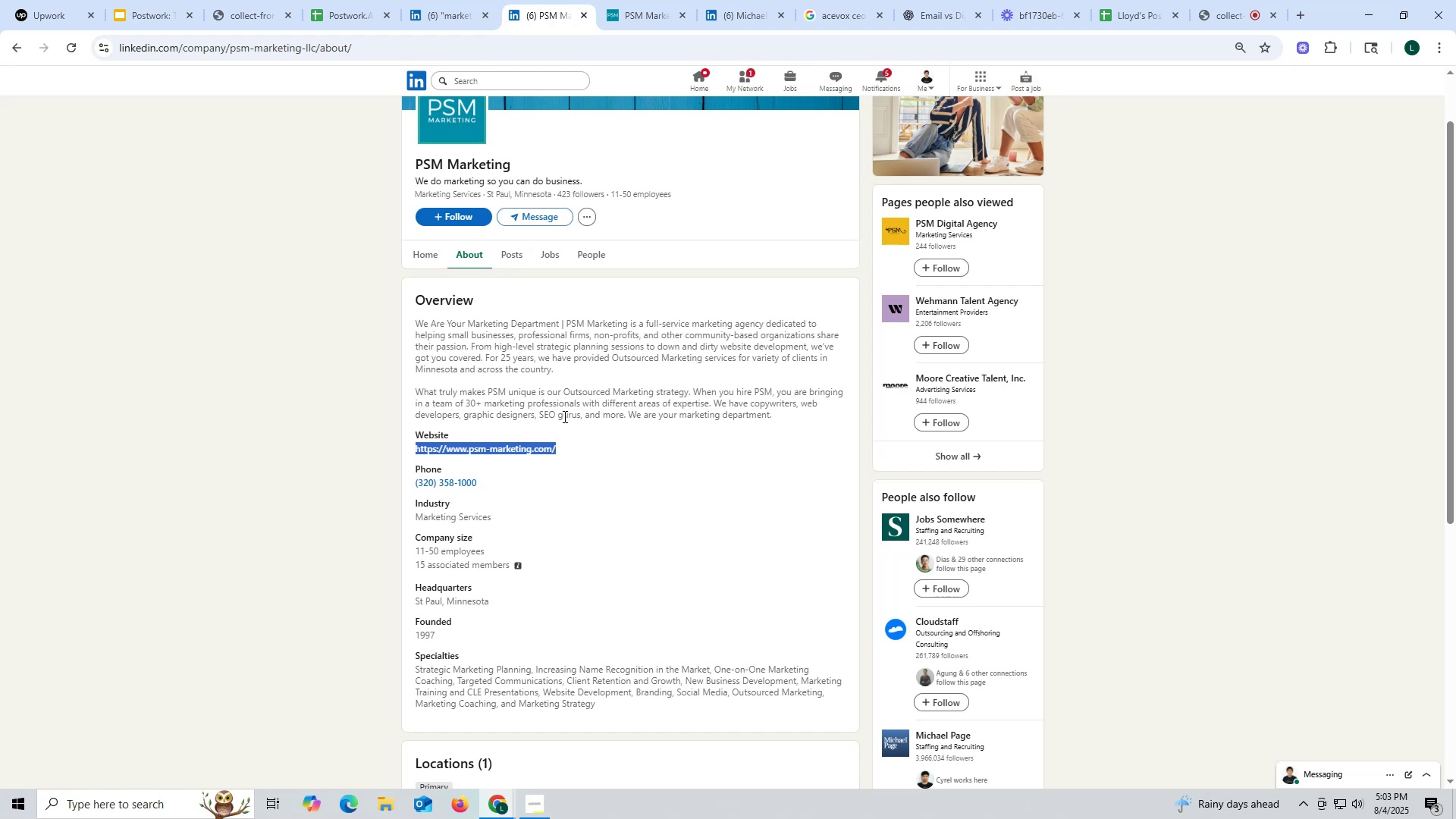 
left_click([645, 20])
 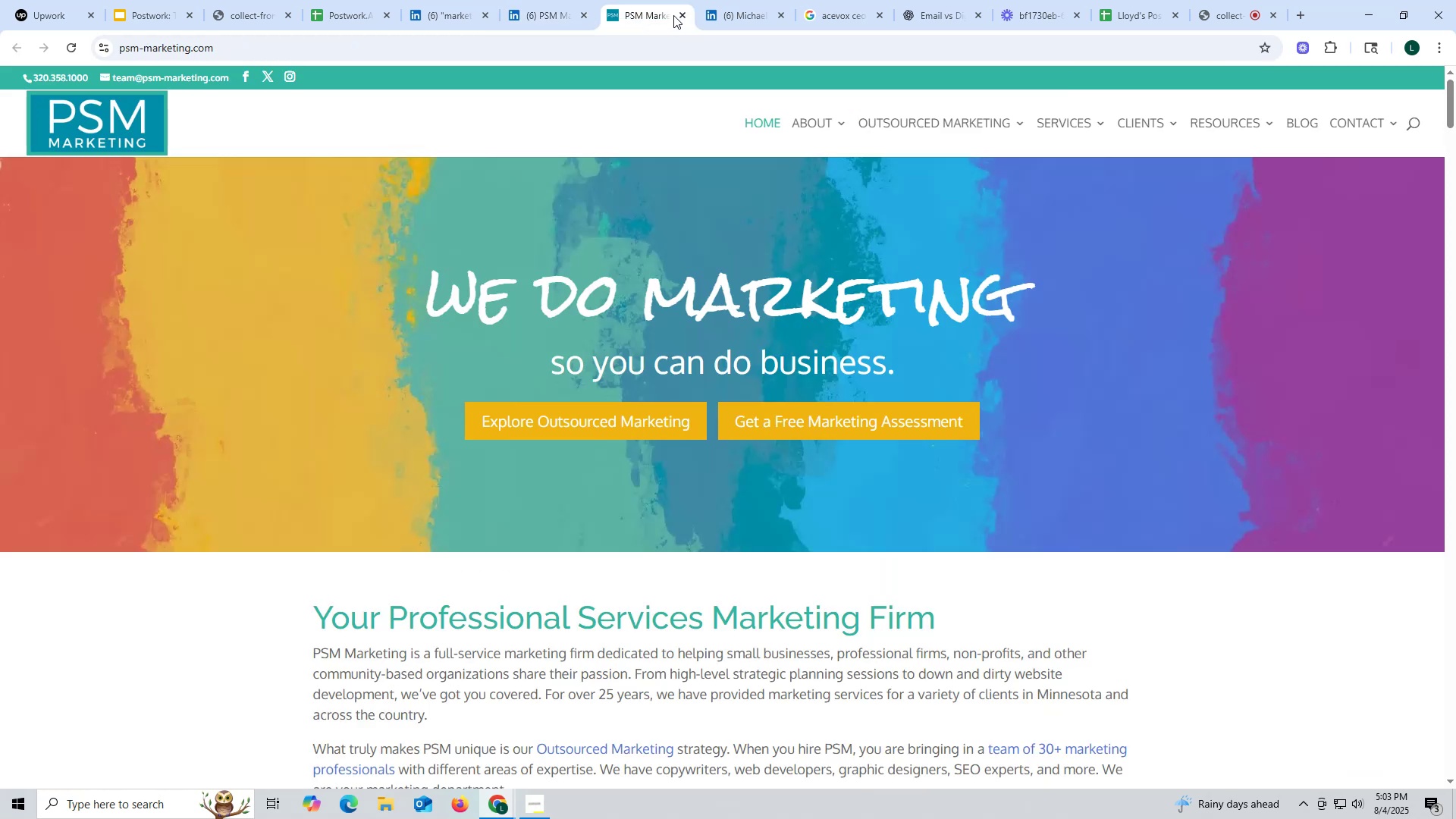 
left_click([686, 14])
 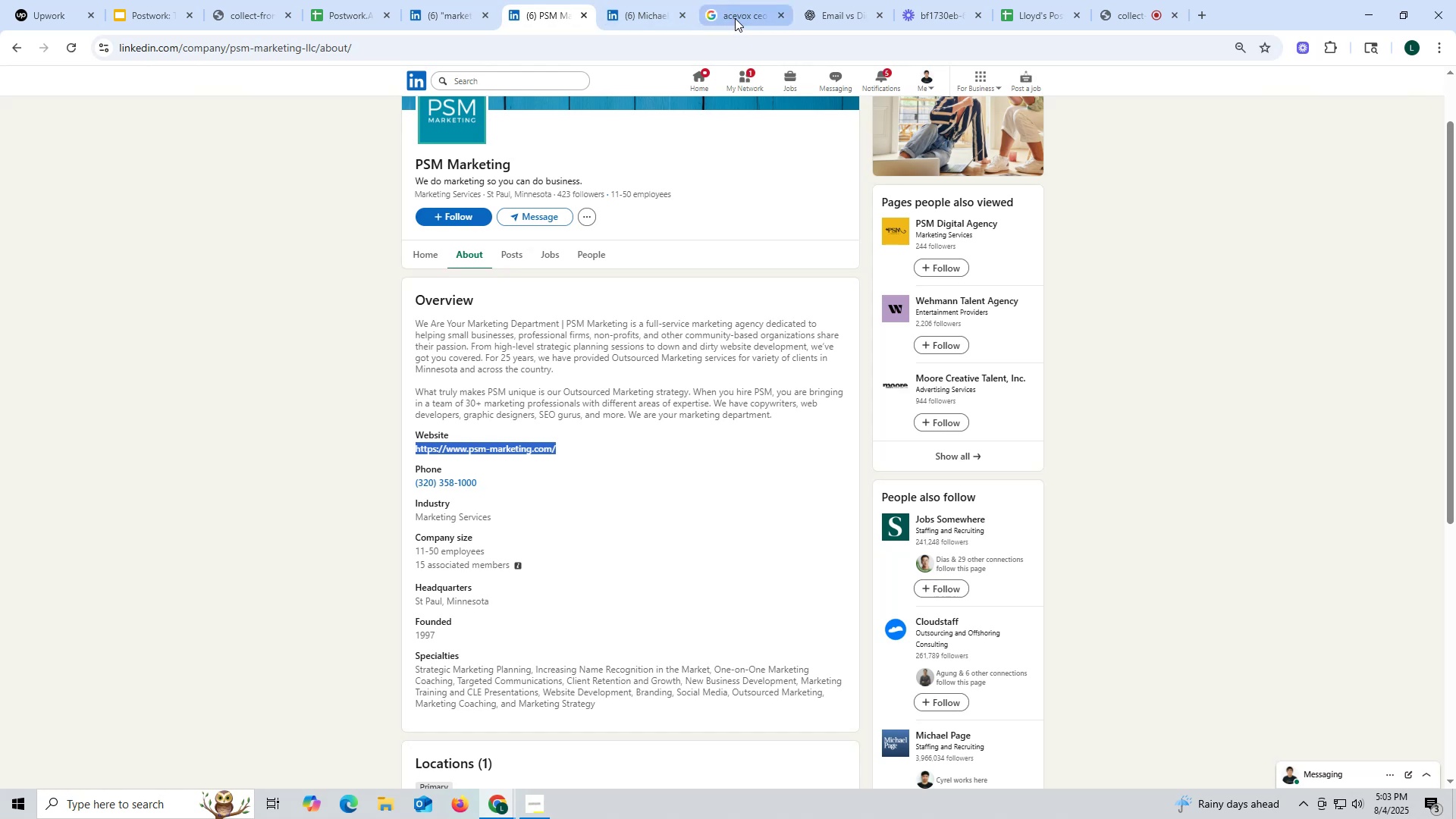 
left_click([738, 16])
 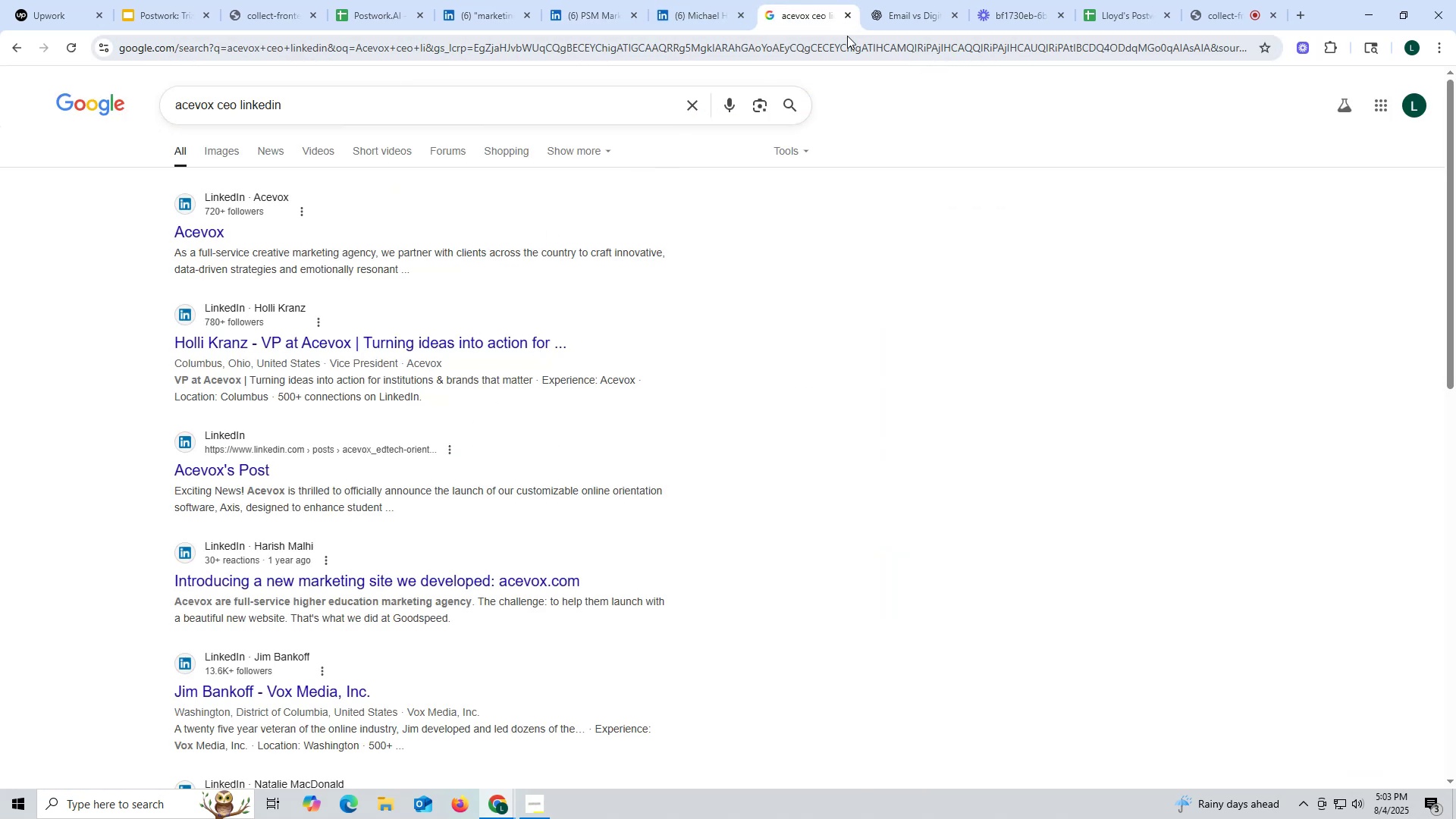 
left_click([883, 16])
 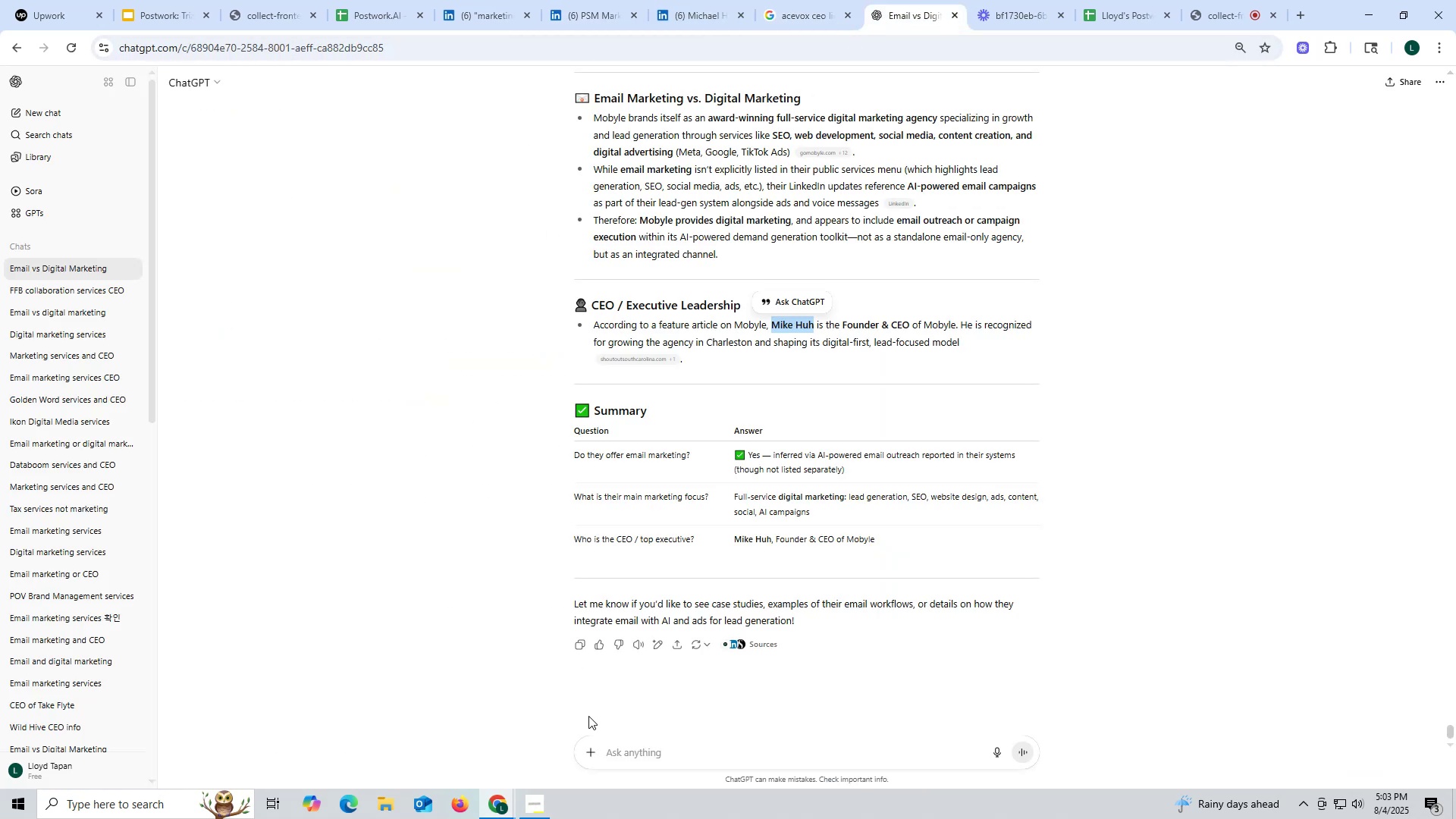 
left_click([629, 756])
 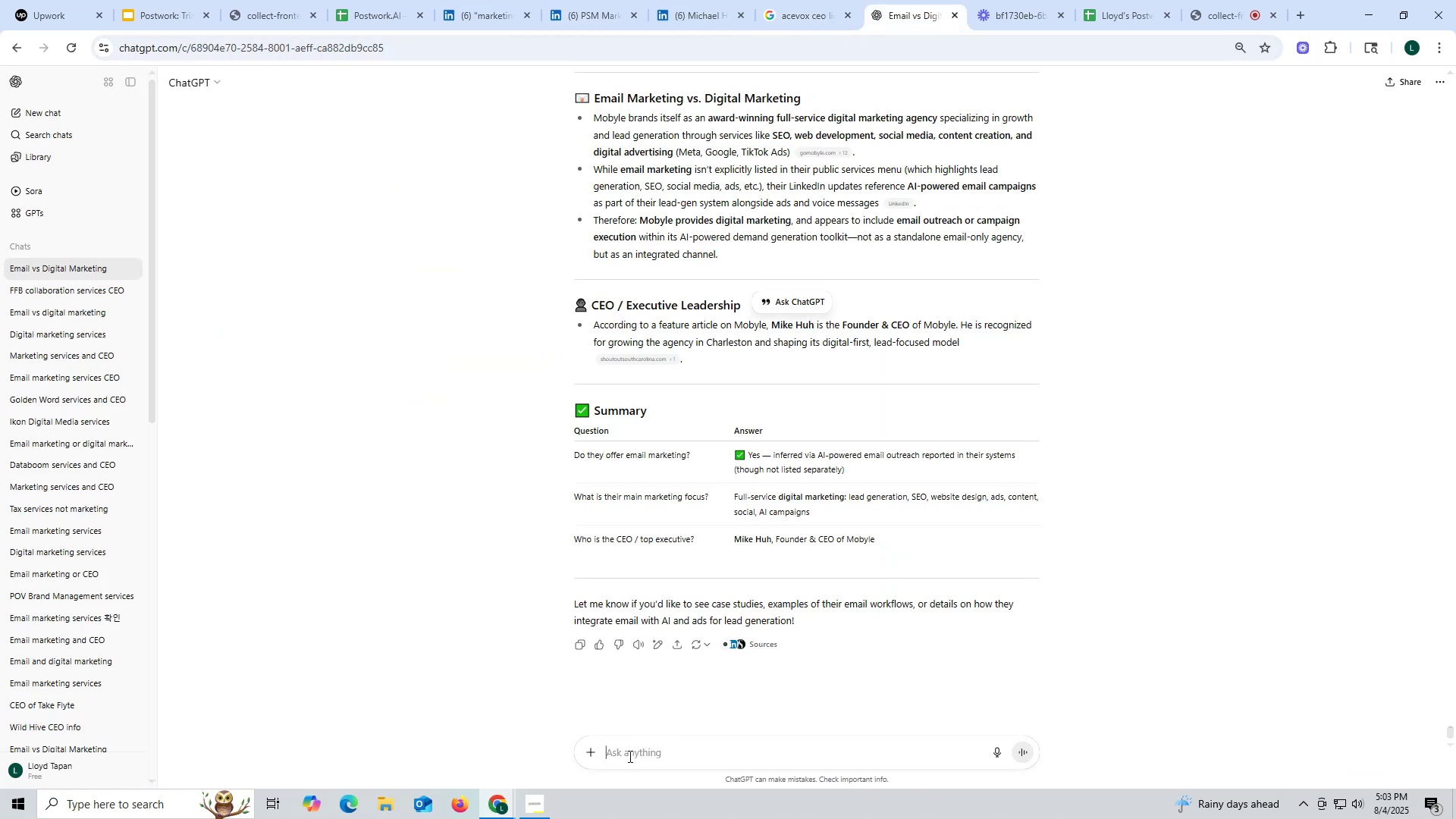 
key(Control+ControlLeft)
 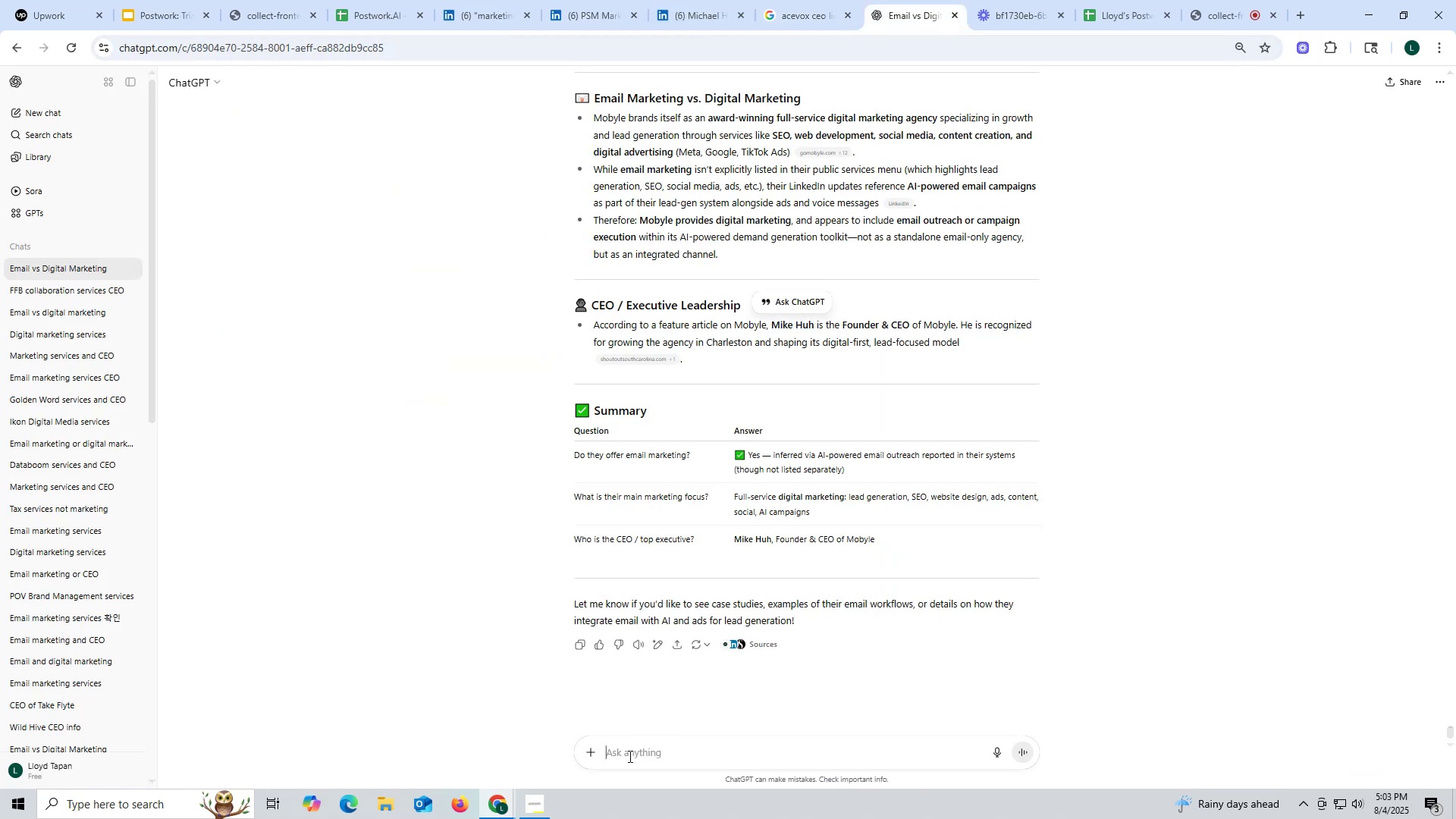 
key(Control+V)
 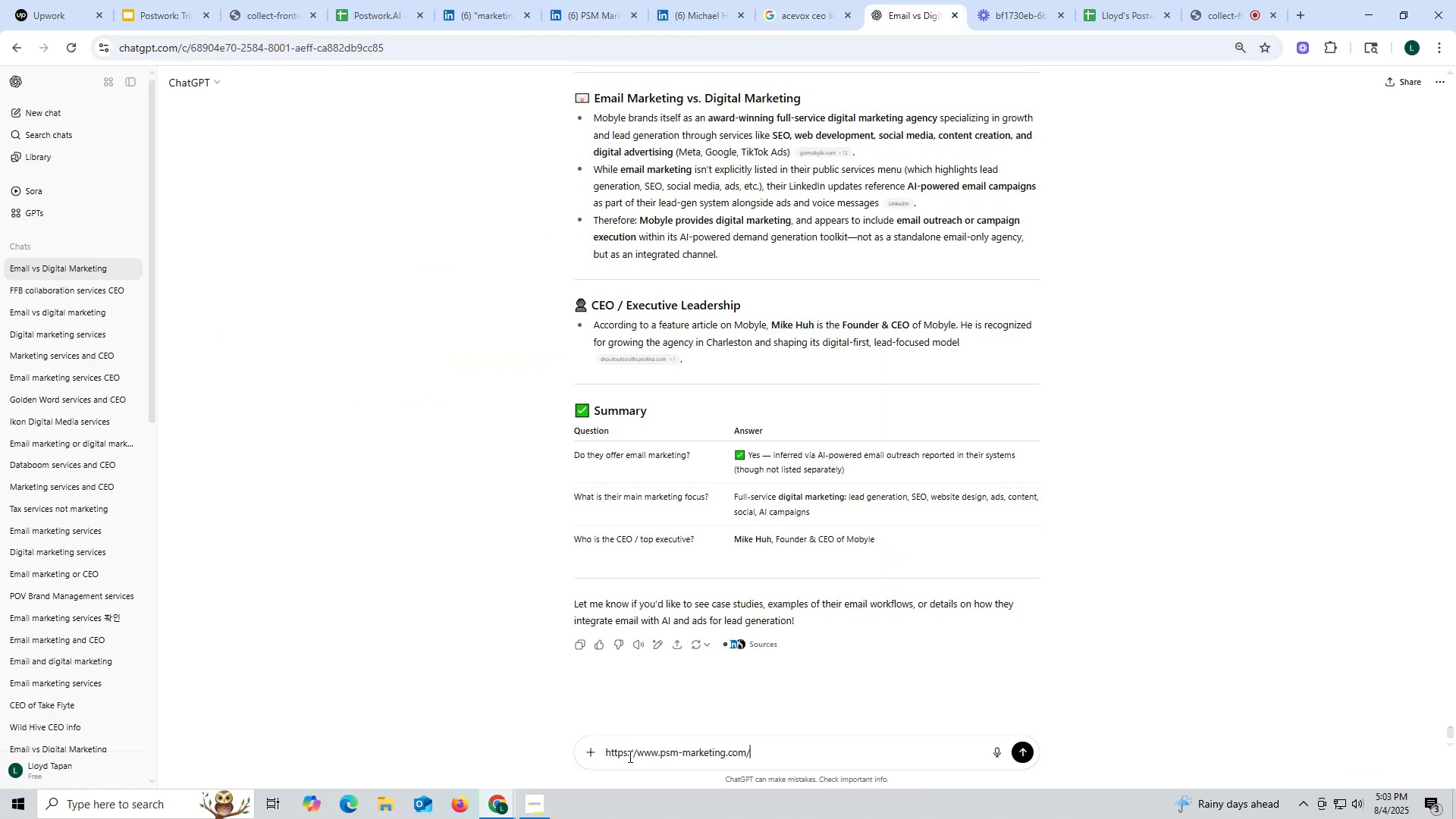 
key(Space)
 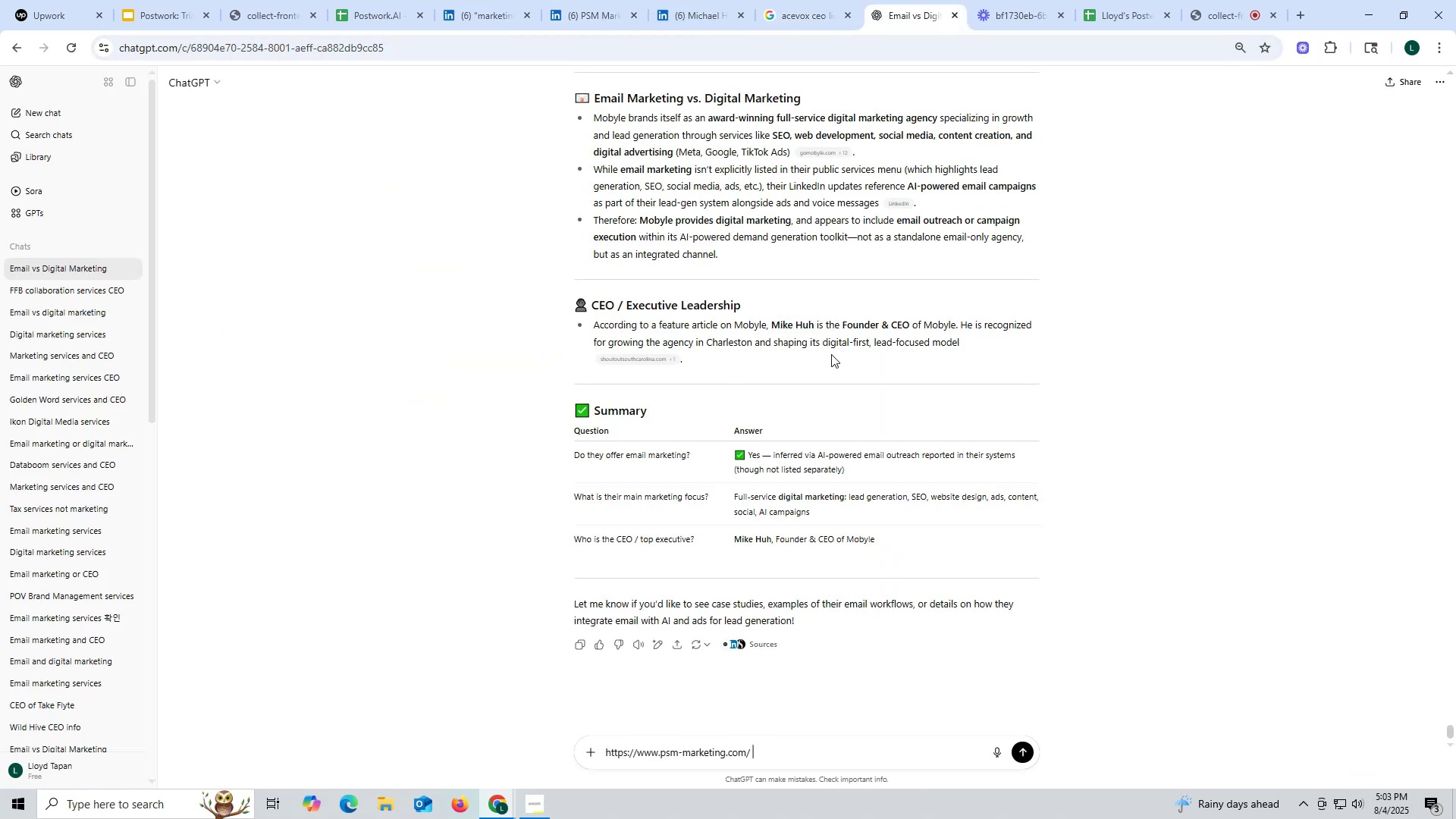 
scroll: coordinate [831, 353], scroll_direction: up, amount: 1.0
 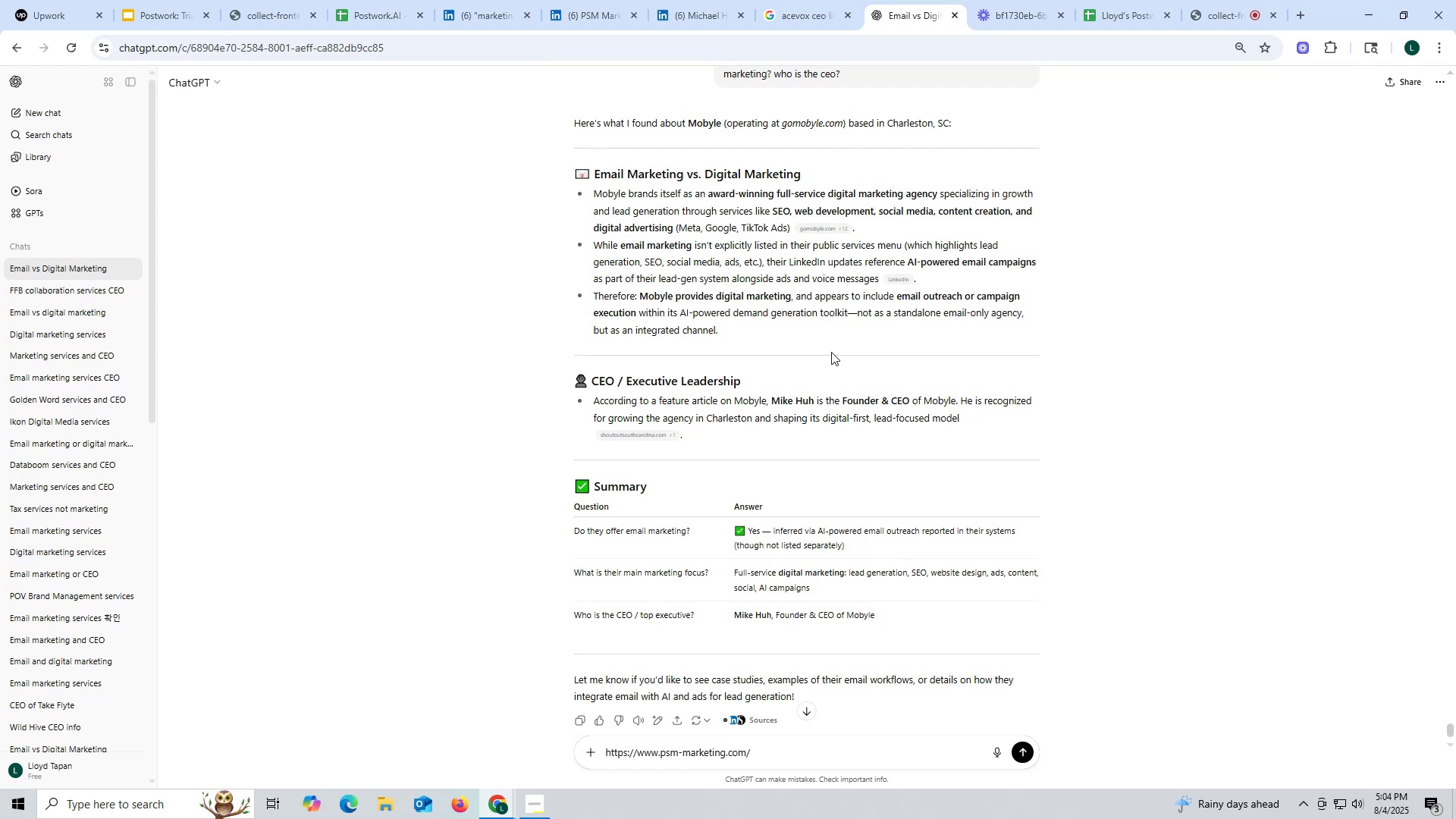 
wait(5.4)
 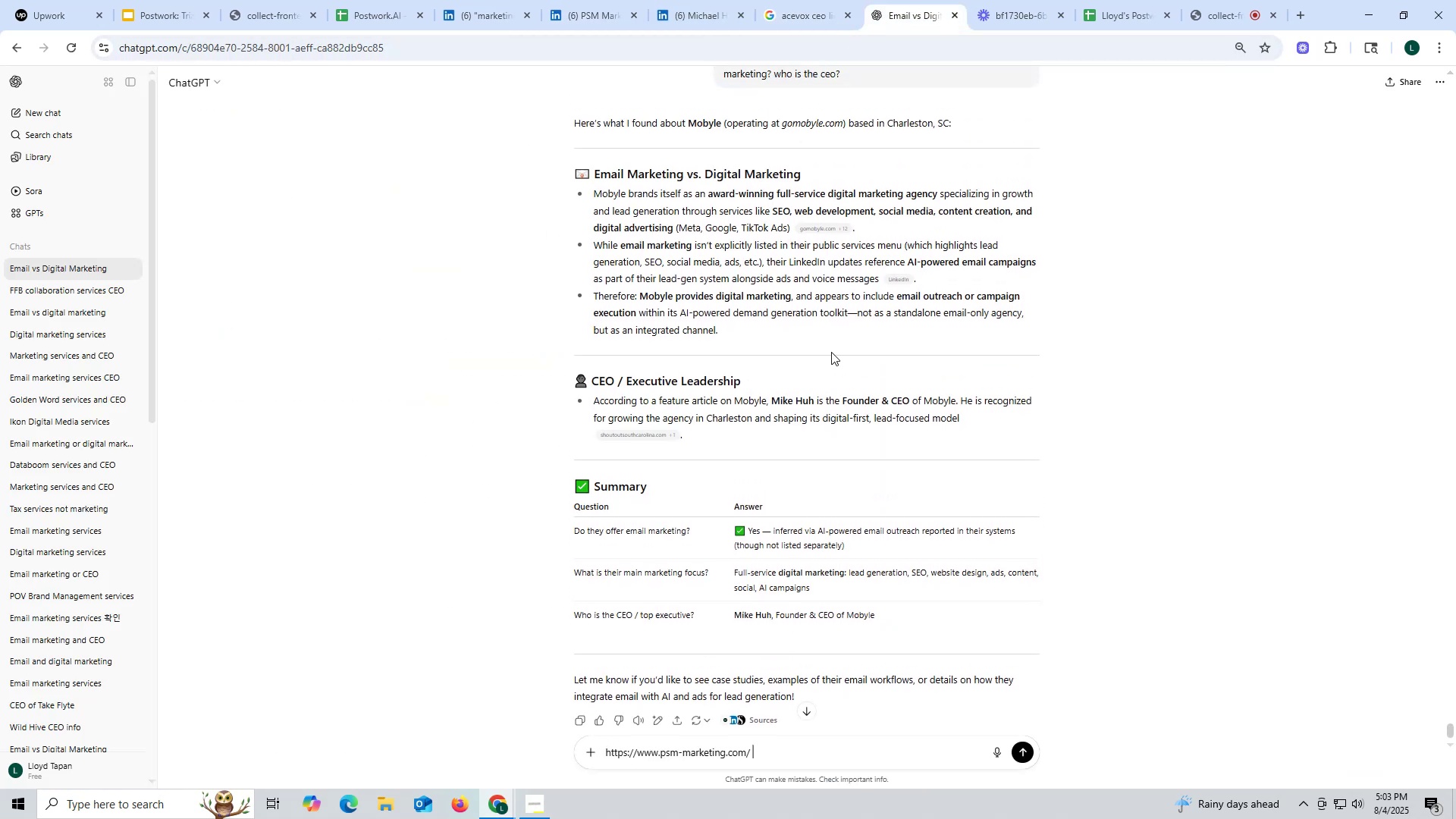 
scroll: coordinate [883, 291], scroll_direction: up, amount: 2.0
 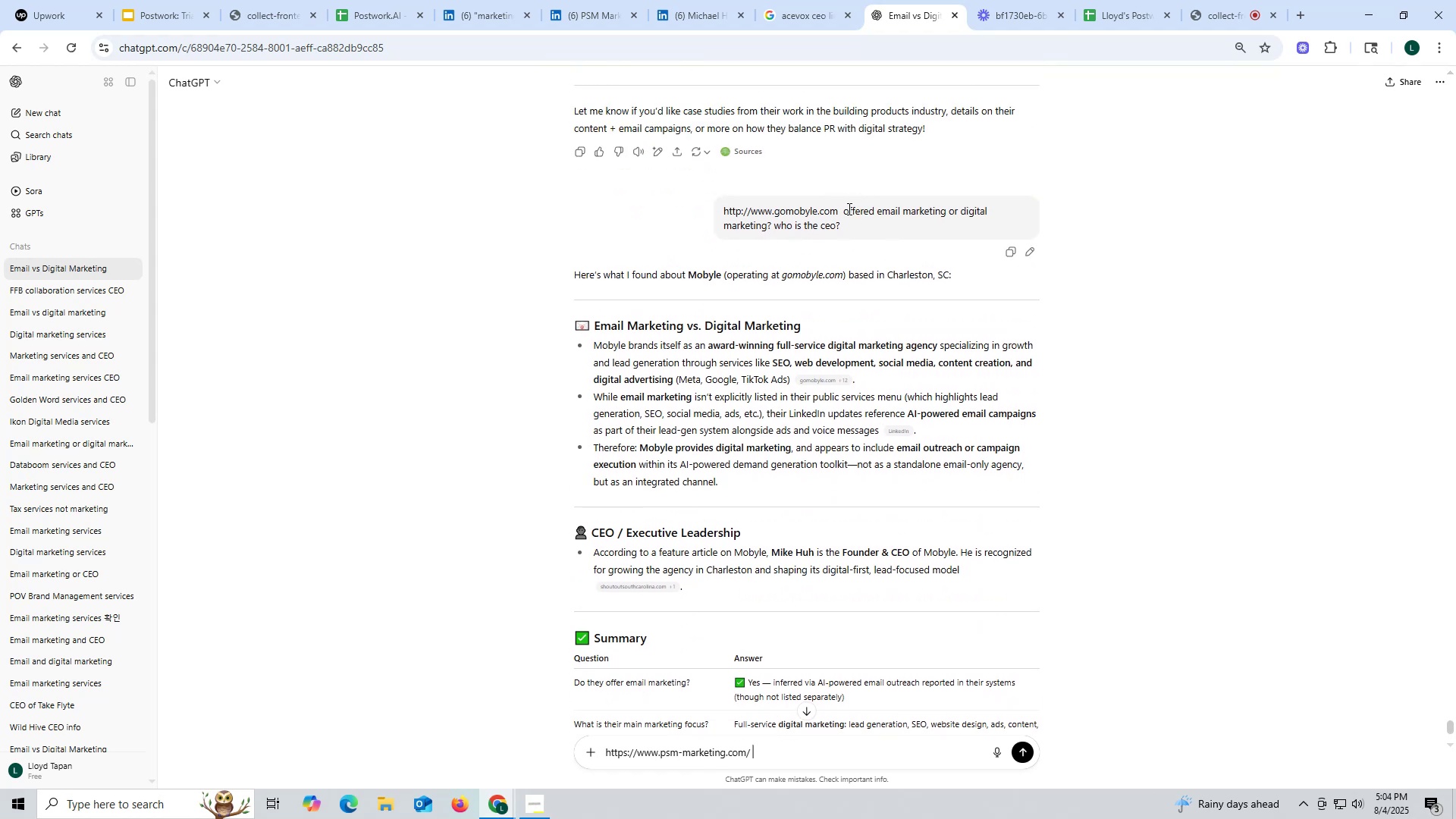 
left_click_drag(start_coordinate=[842, 209], to_coordinate=[904, 239])
 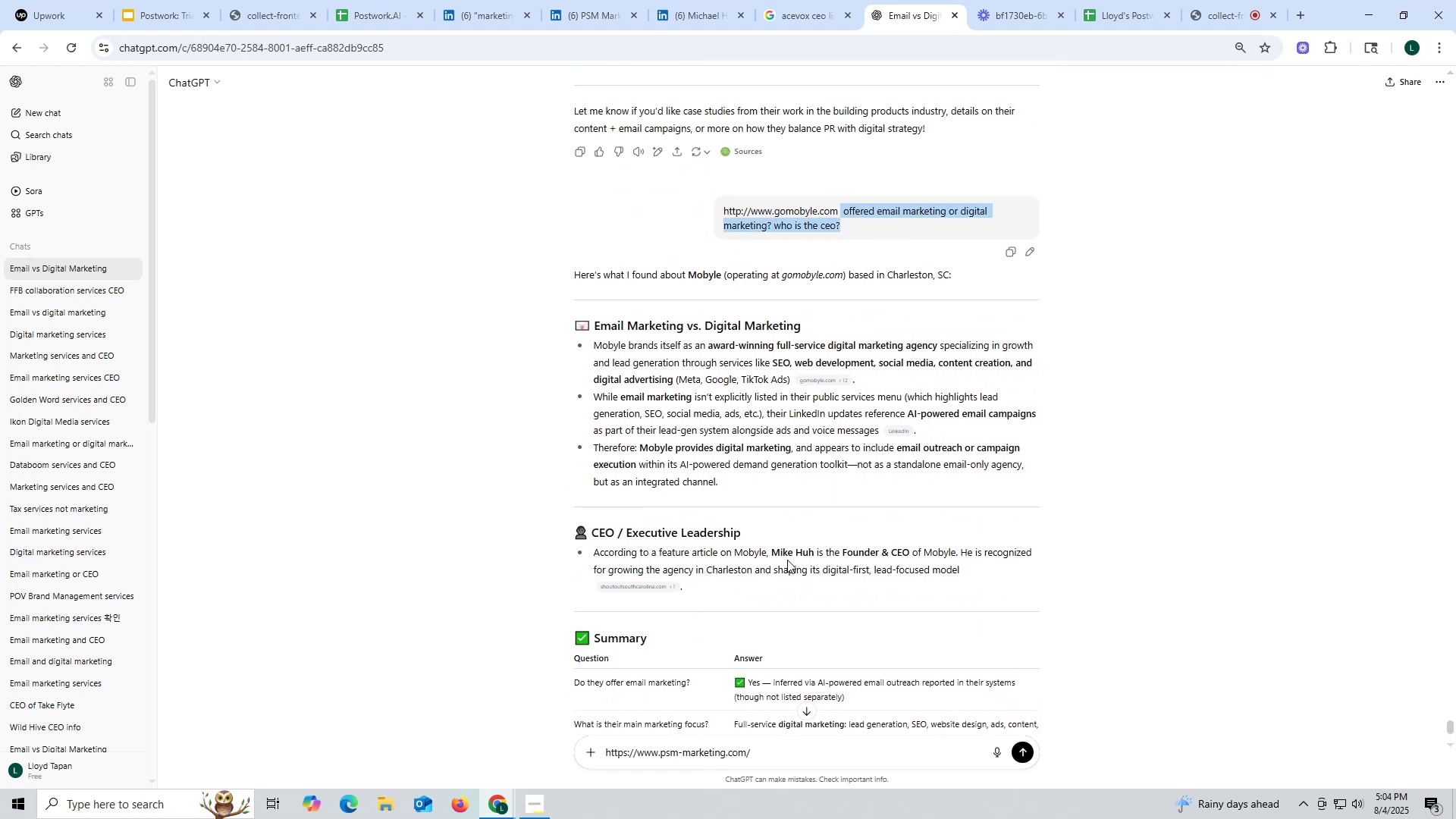 
key(Control+ControlLeft)
 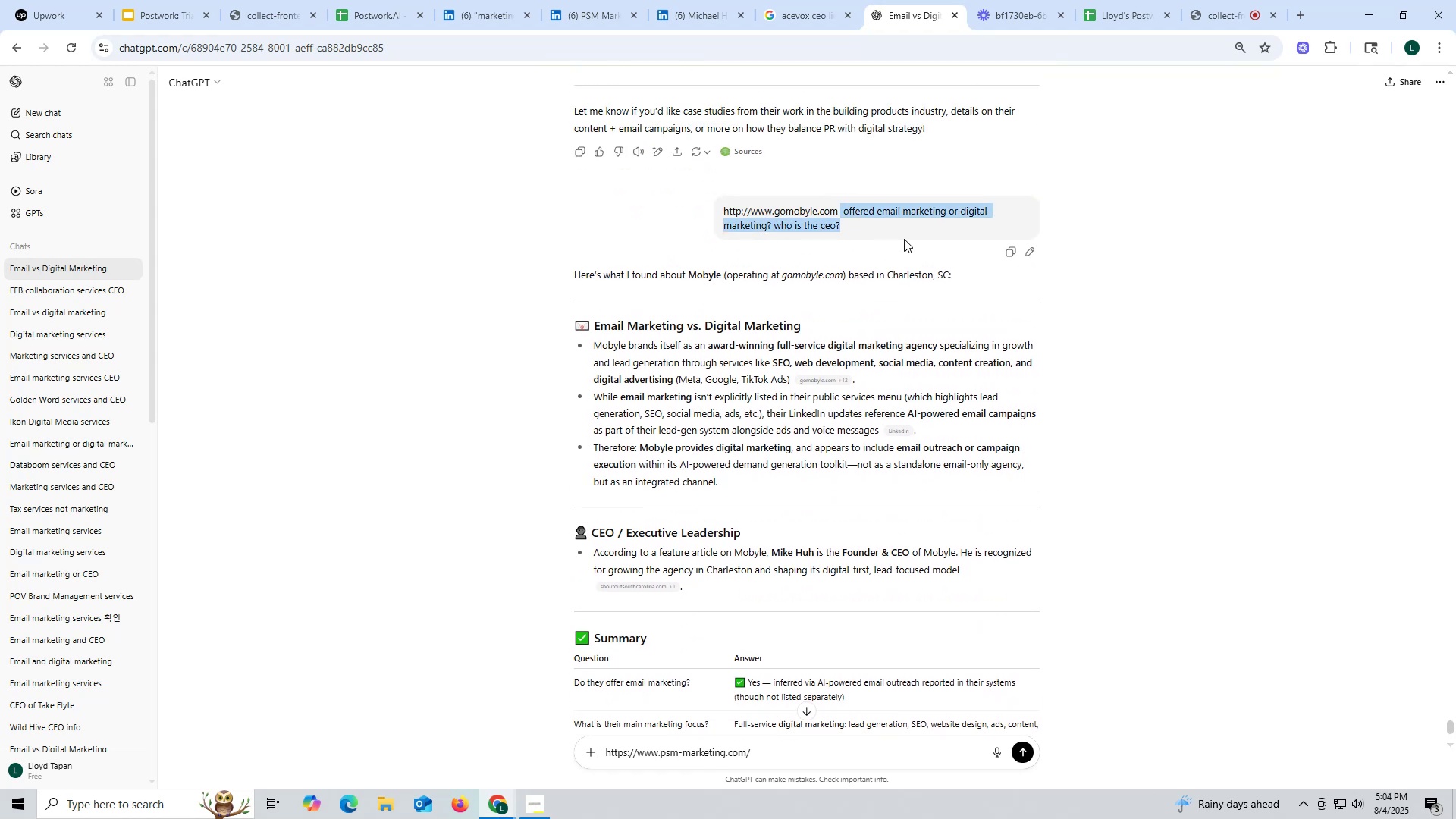 
key(Control+C)
 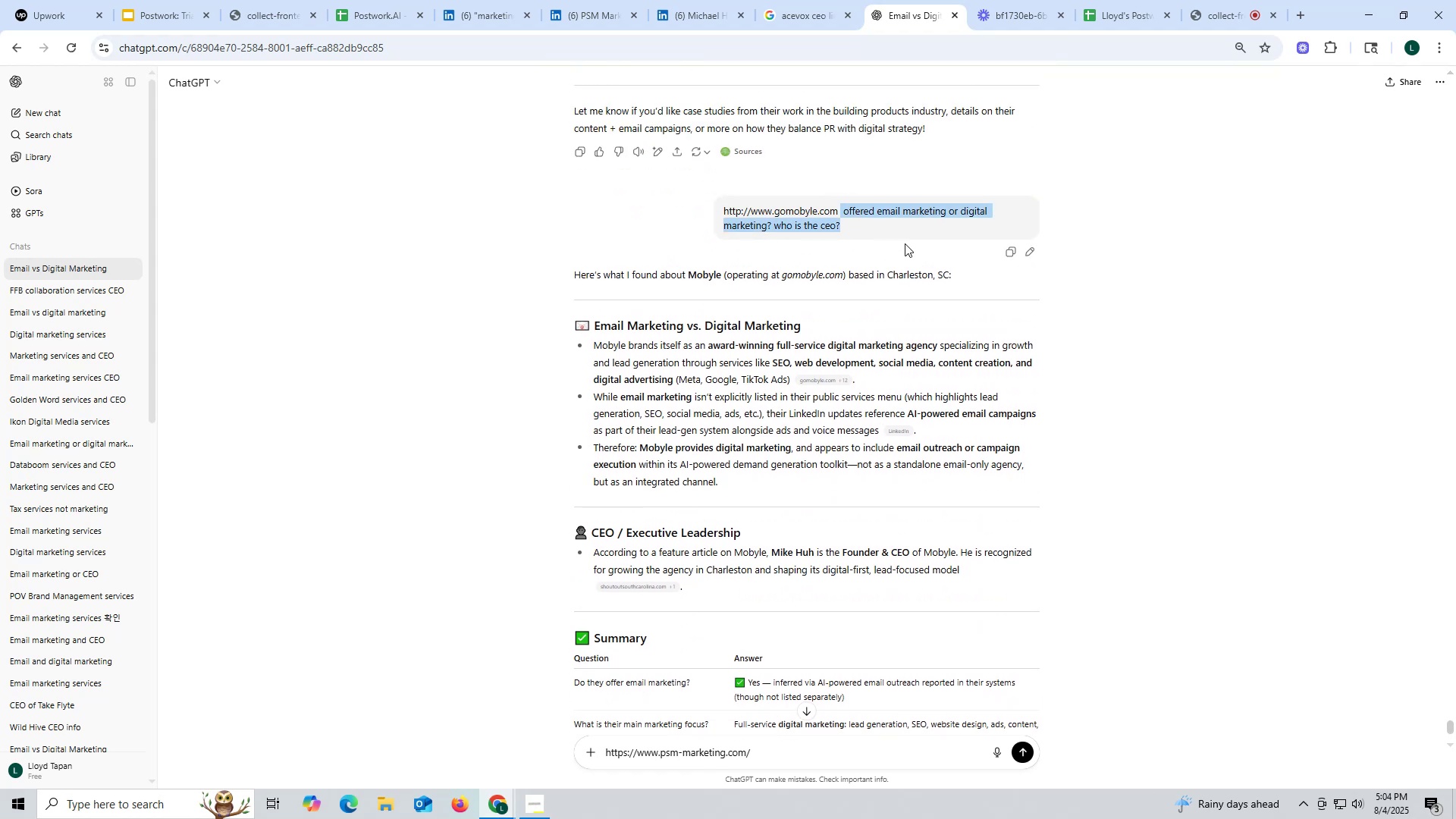 
key(Control+ControlLeft)
 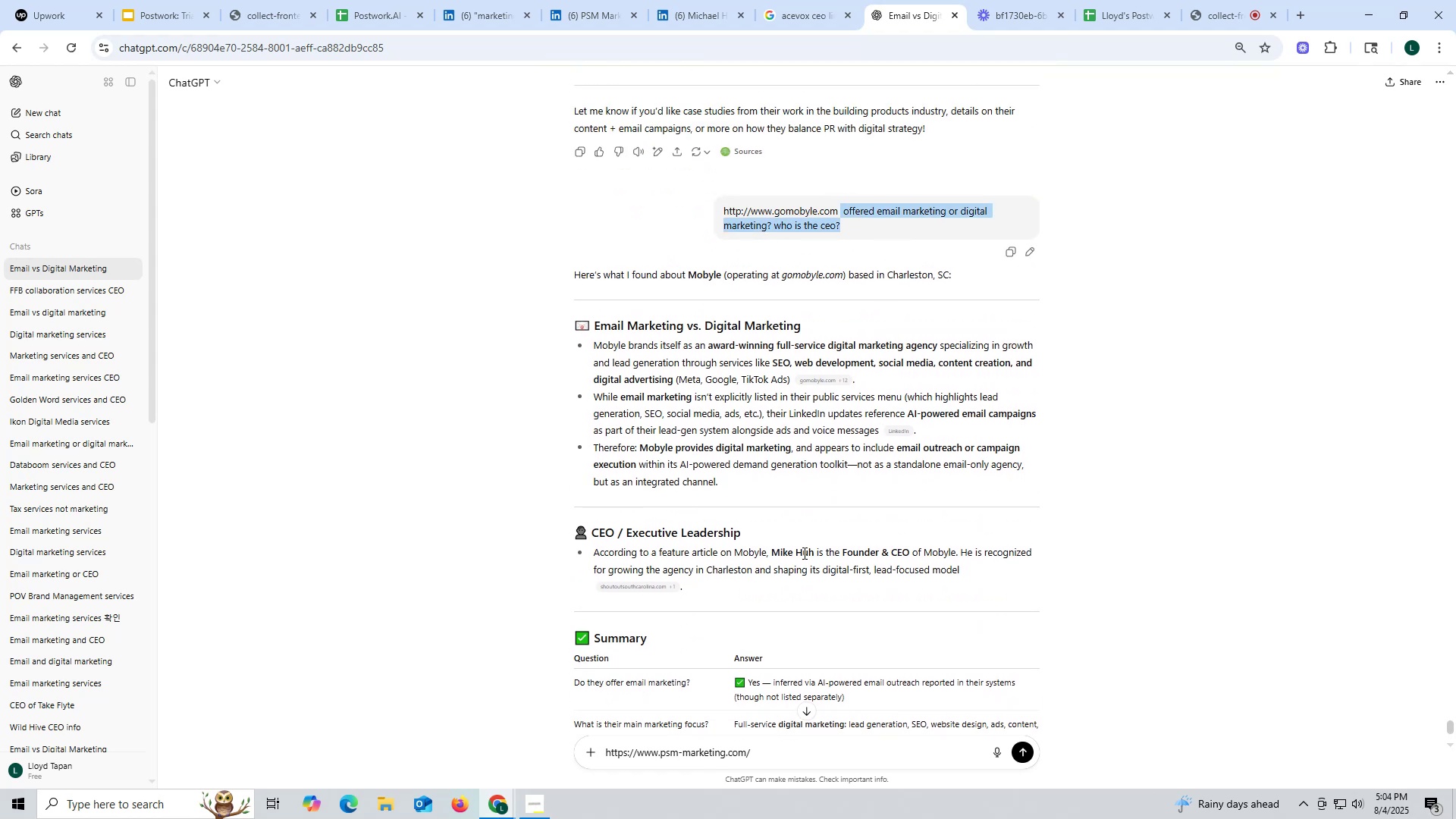 
key(Control+C)
 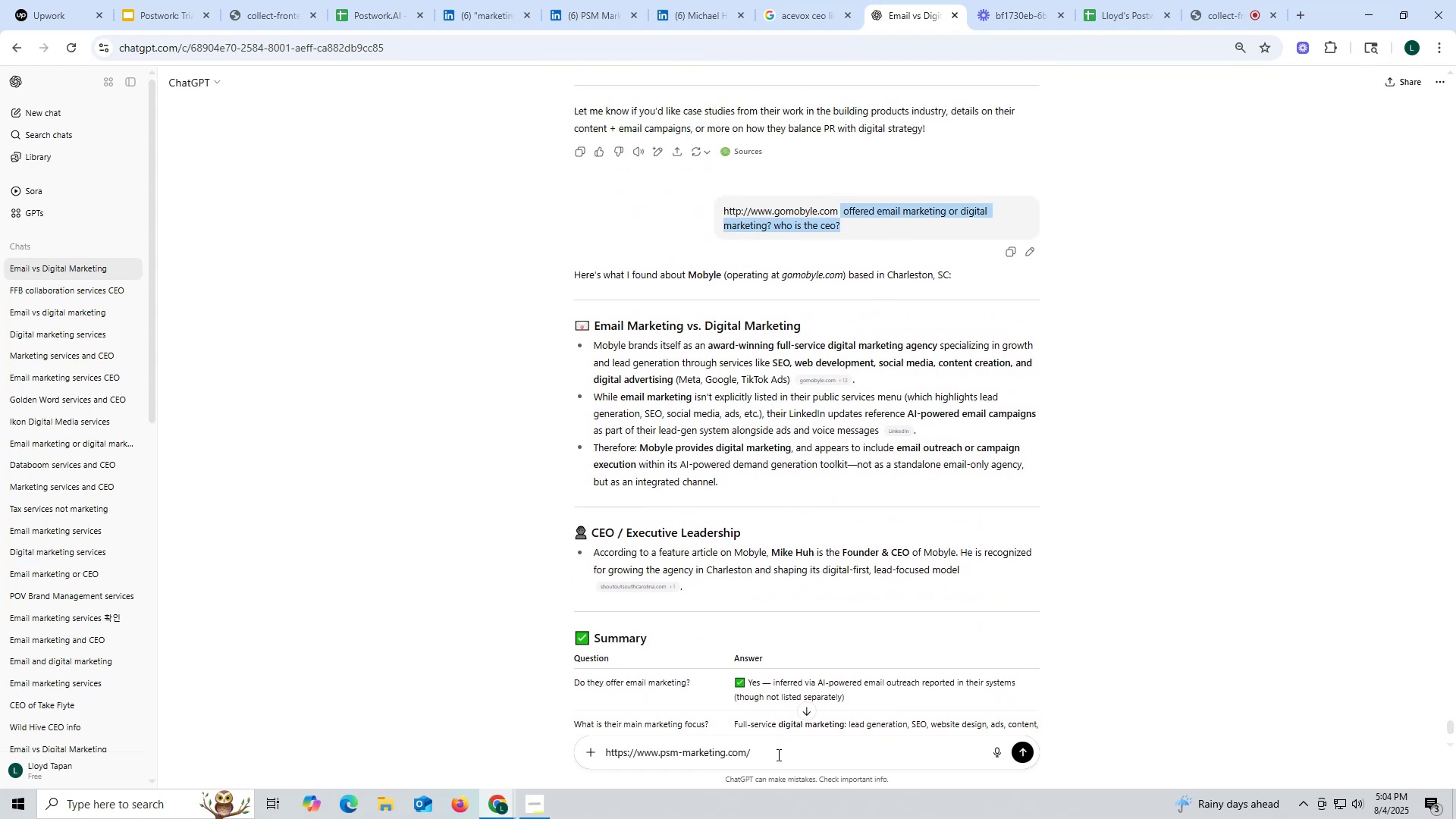 
key(Control+ControlLeft)
 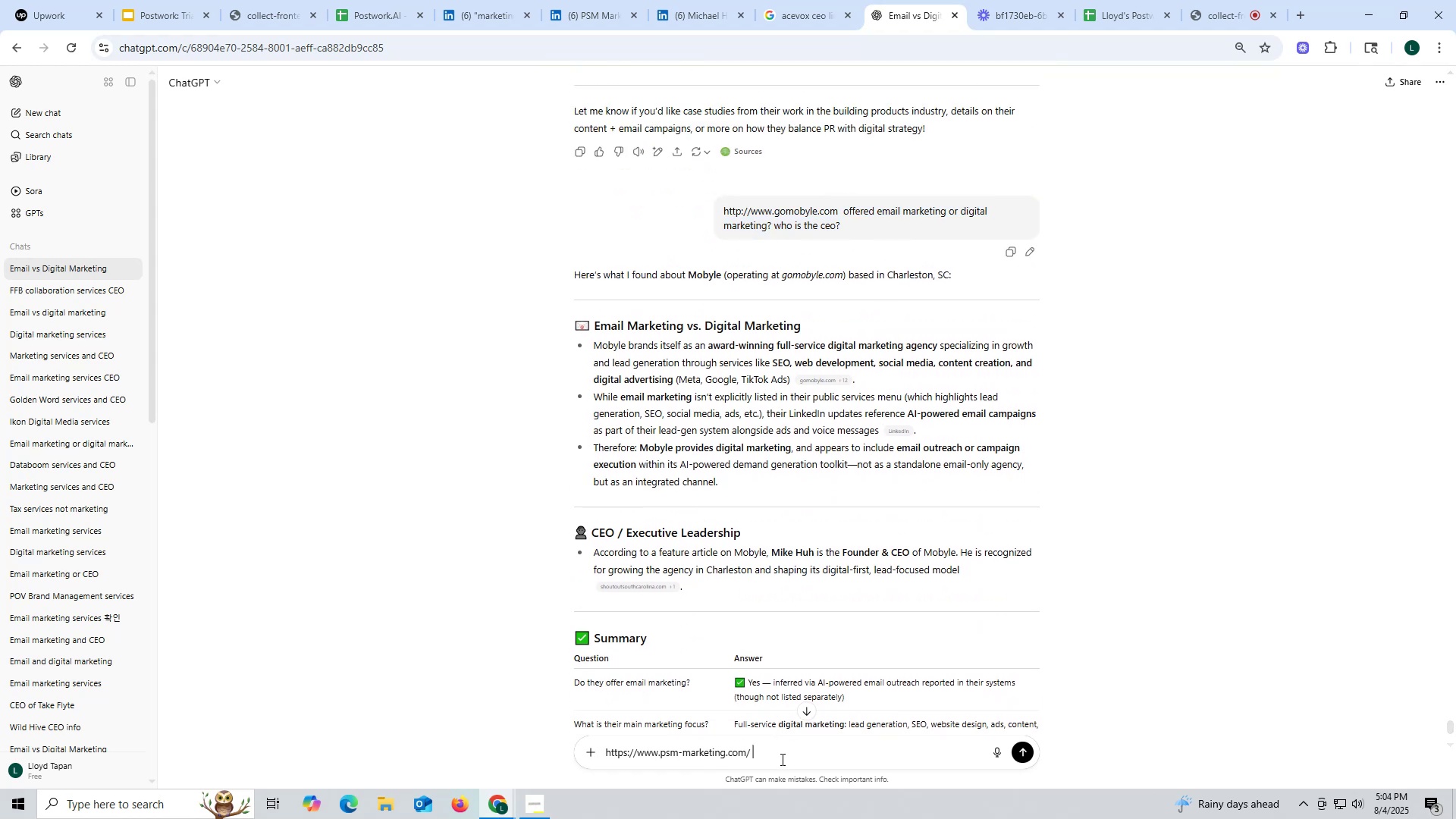 
left_click([781, 759])
 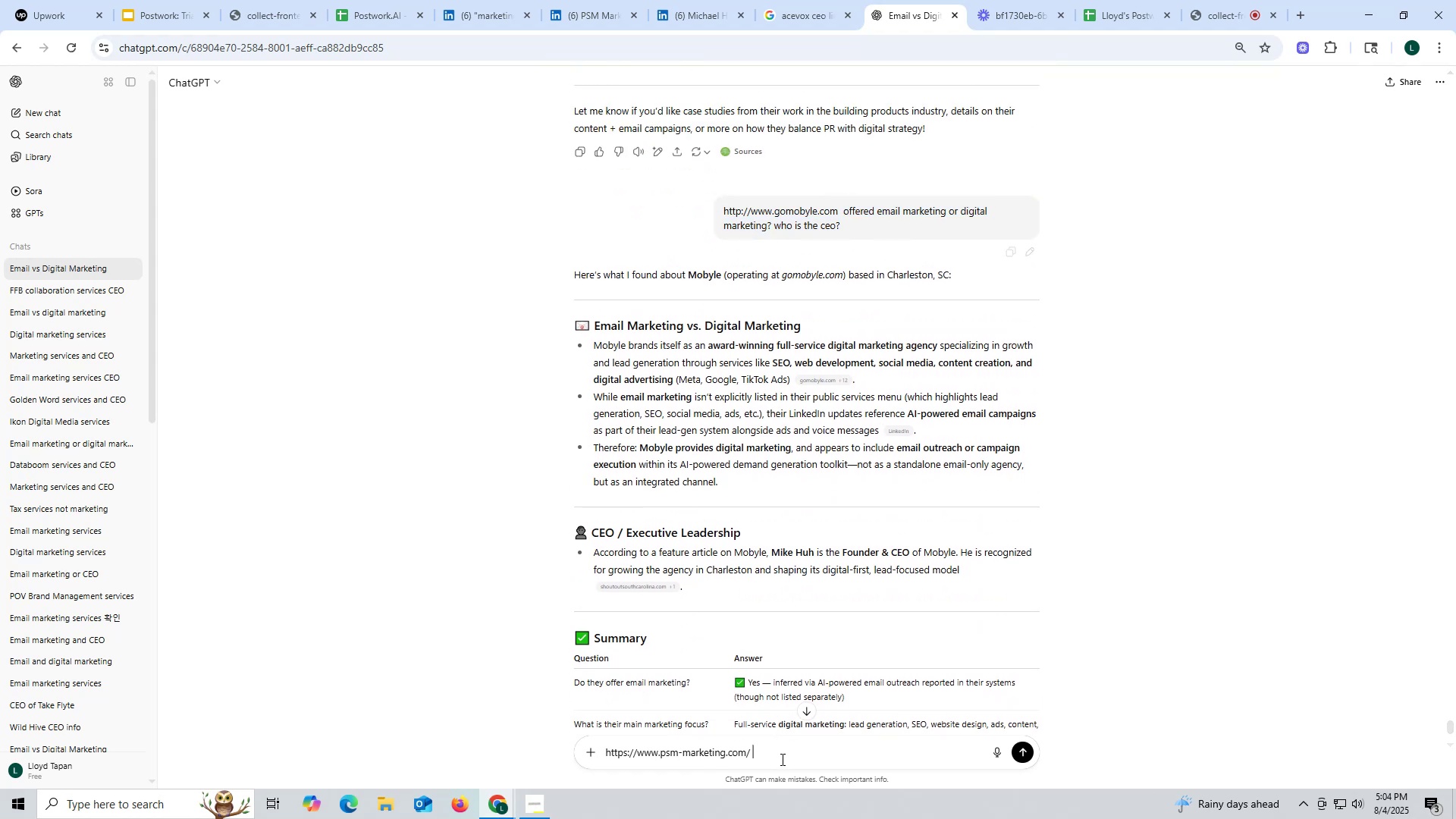 
key(Control+V)
 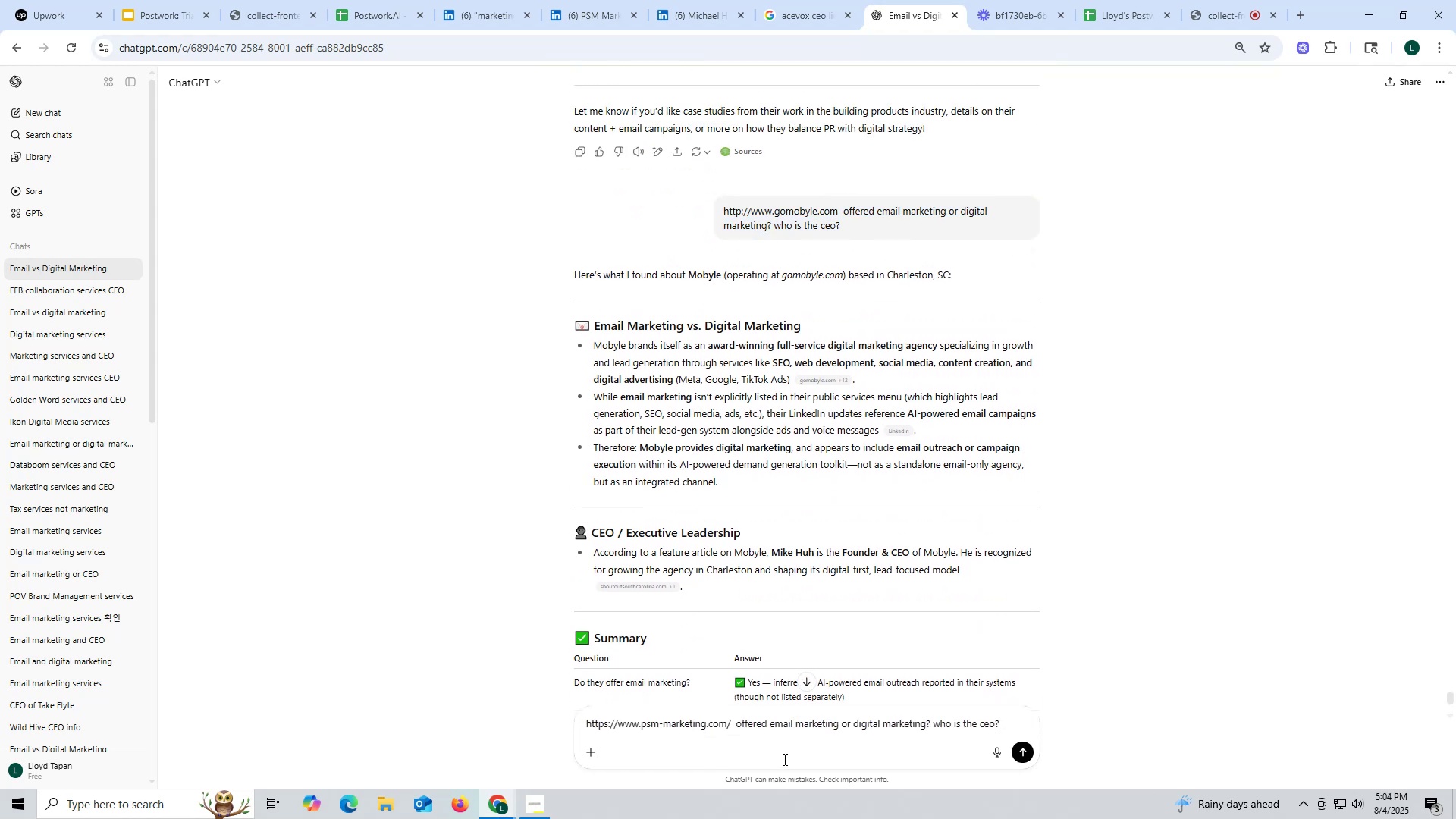 
key(Enter)
 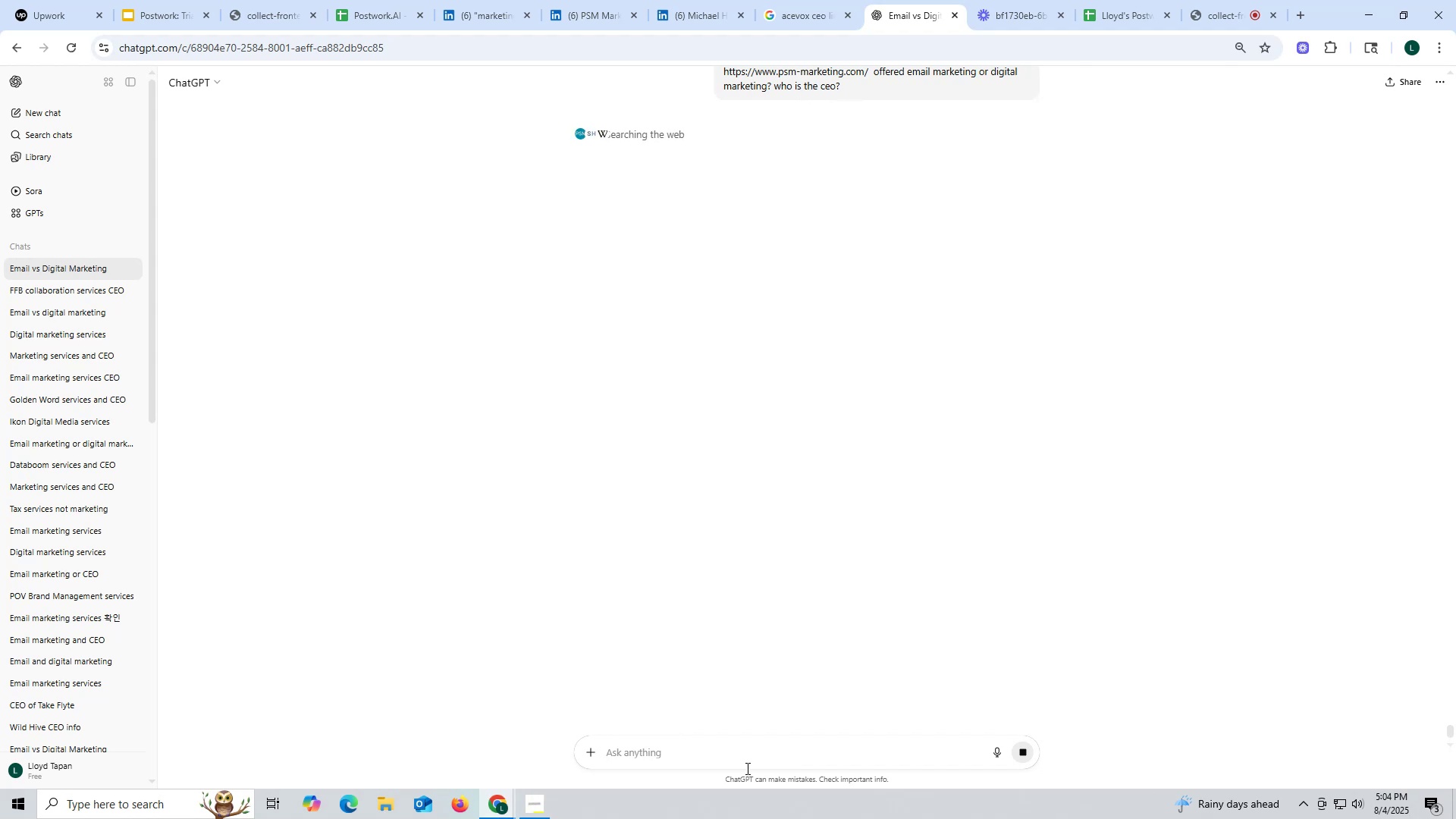 
wait(9.95)
 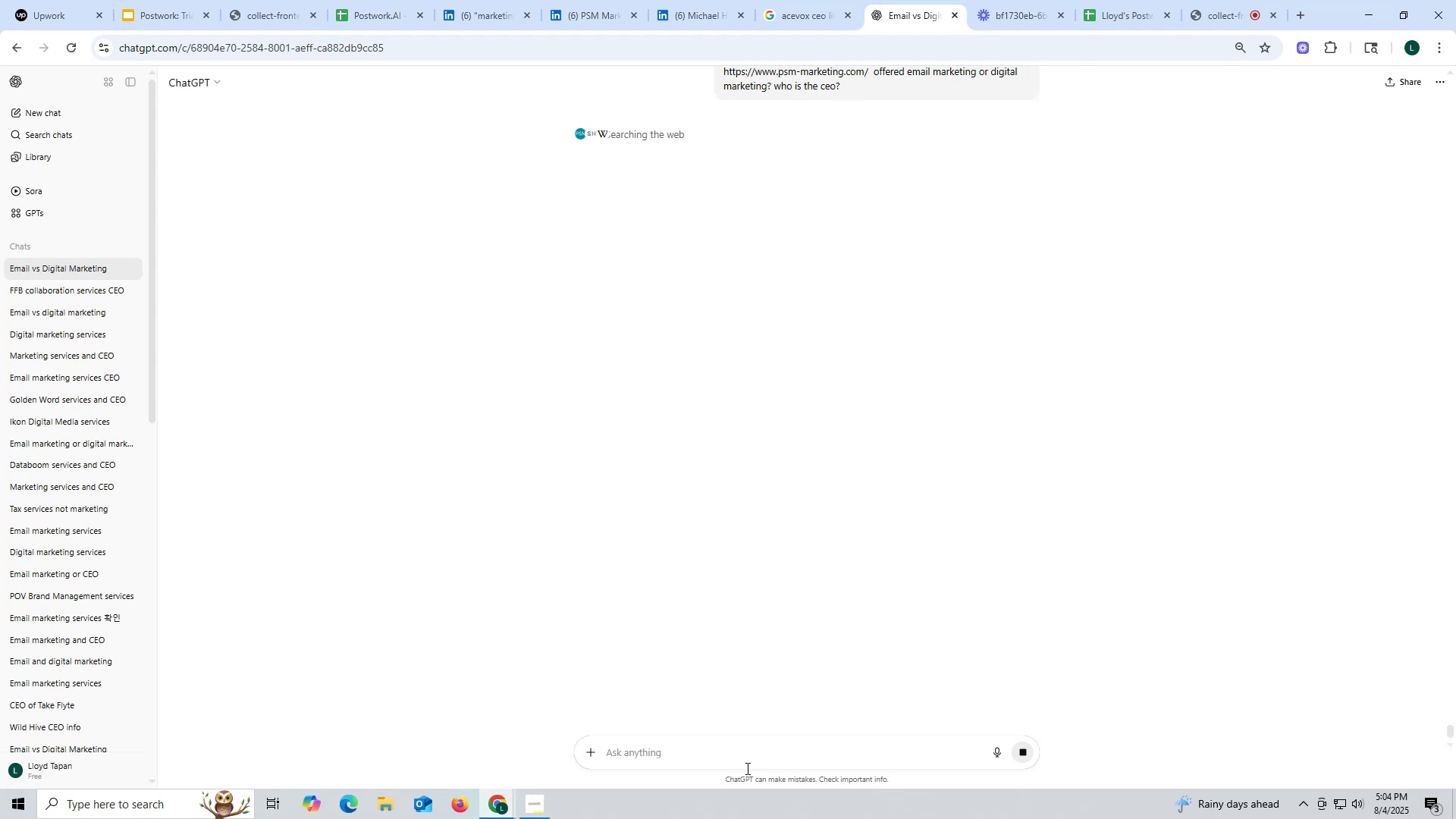 
scroll: coordinate [733, 444], scroll_direction: down, amount: 1.0
 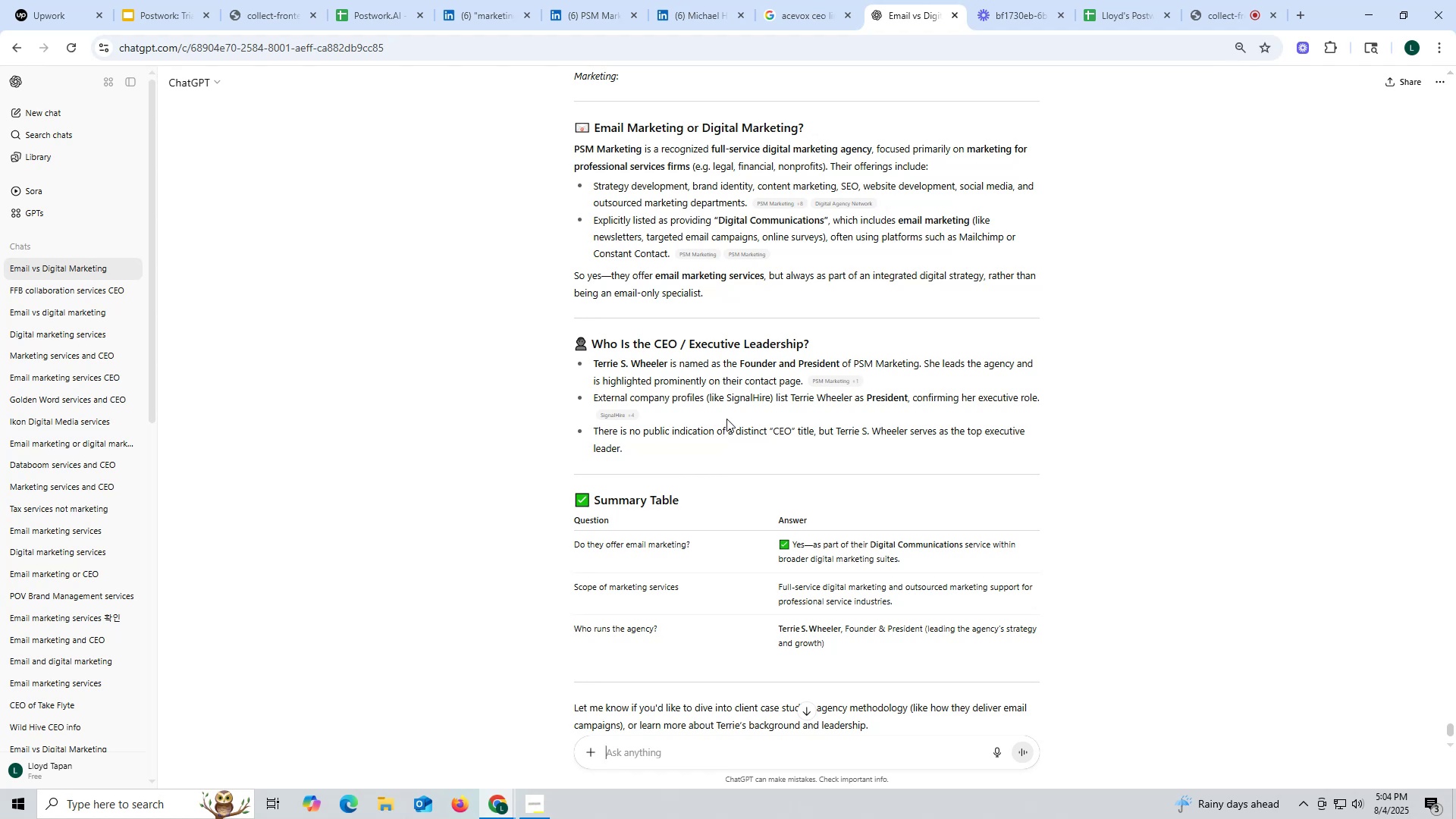 
wait(6.46)
 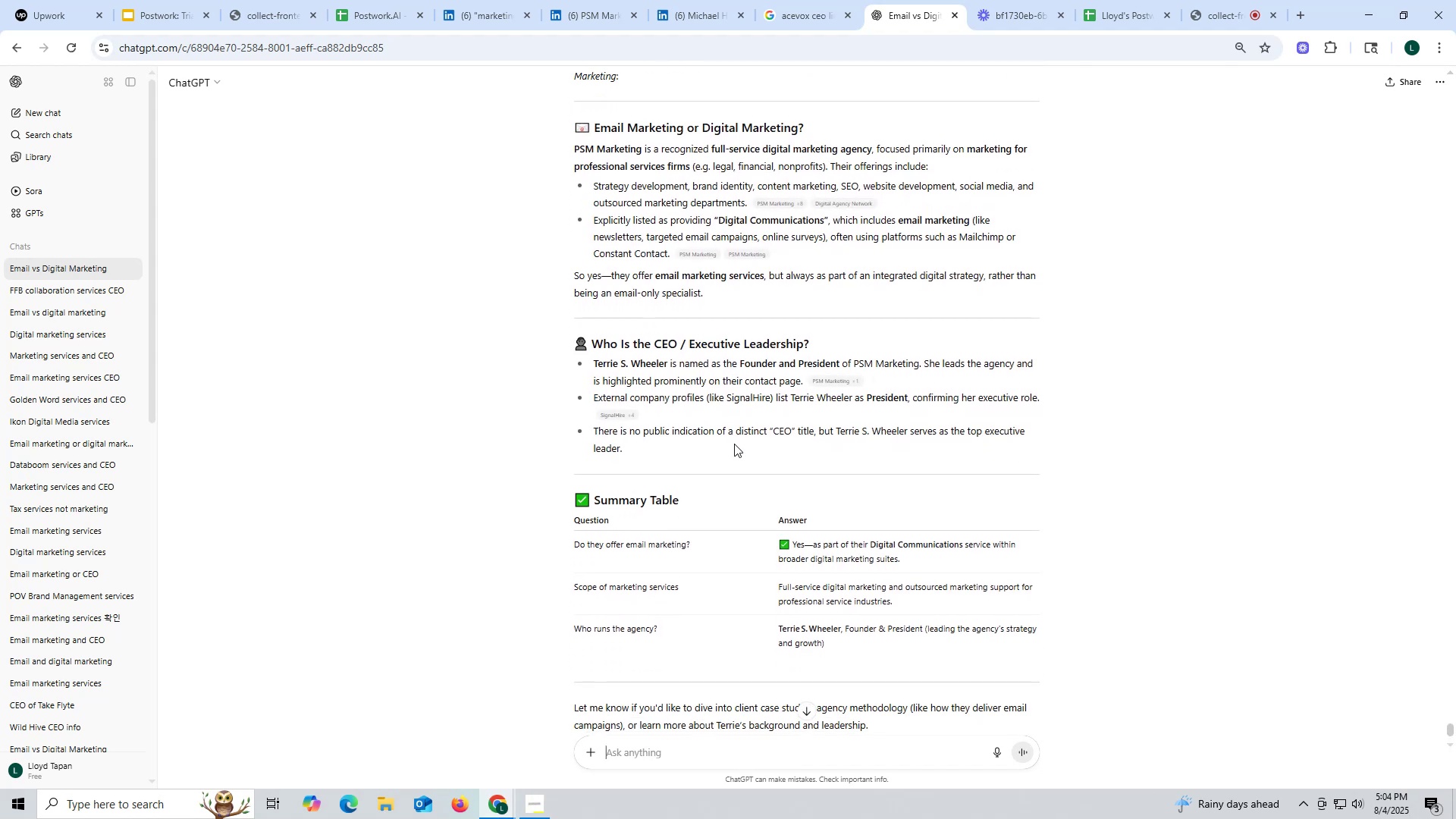 
left_click_drag(start_coordinate=[588, 361], to_coordinate=[668, 366])
 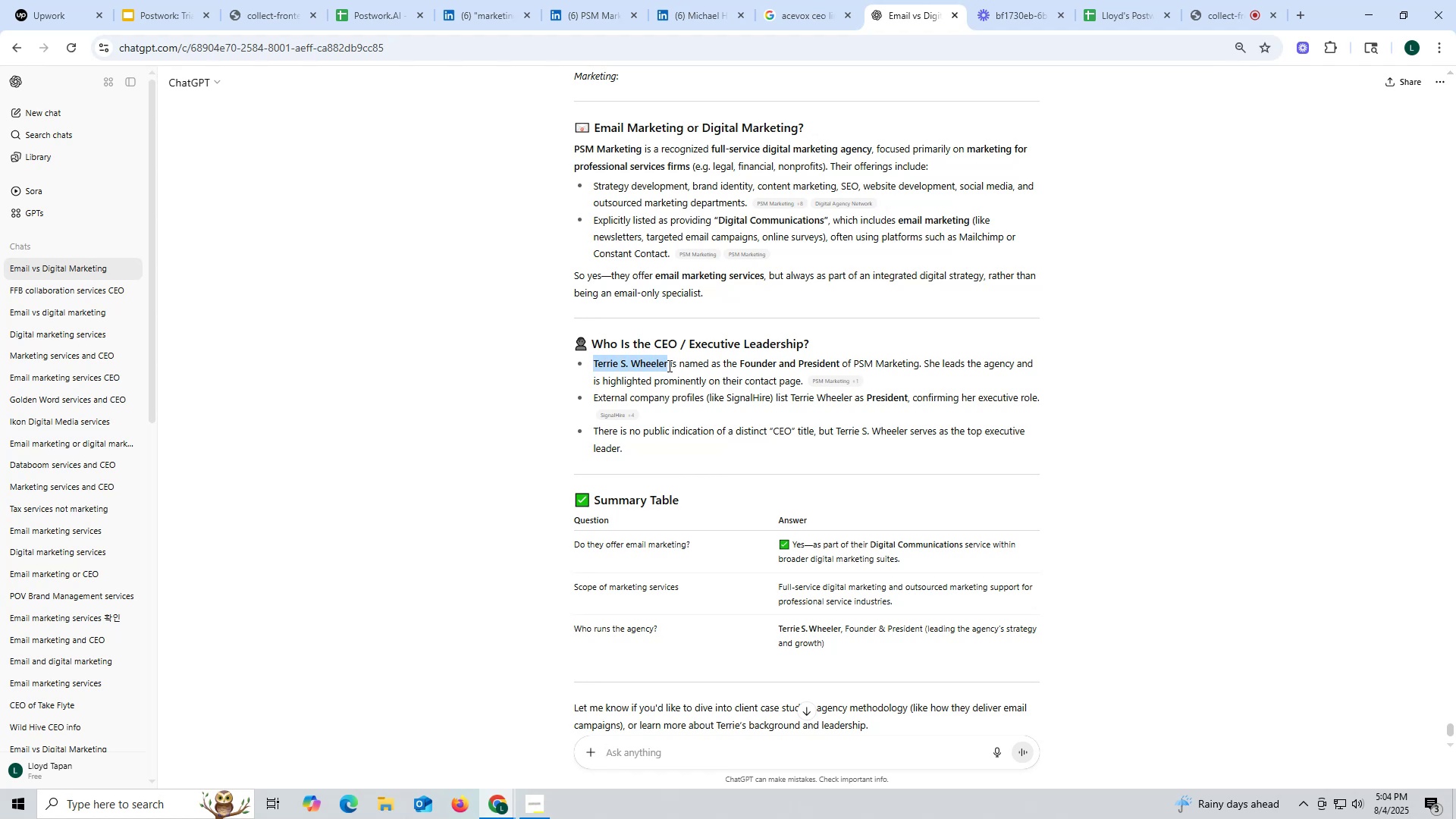 
key(Control+ControlLeft)
 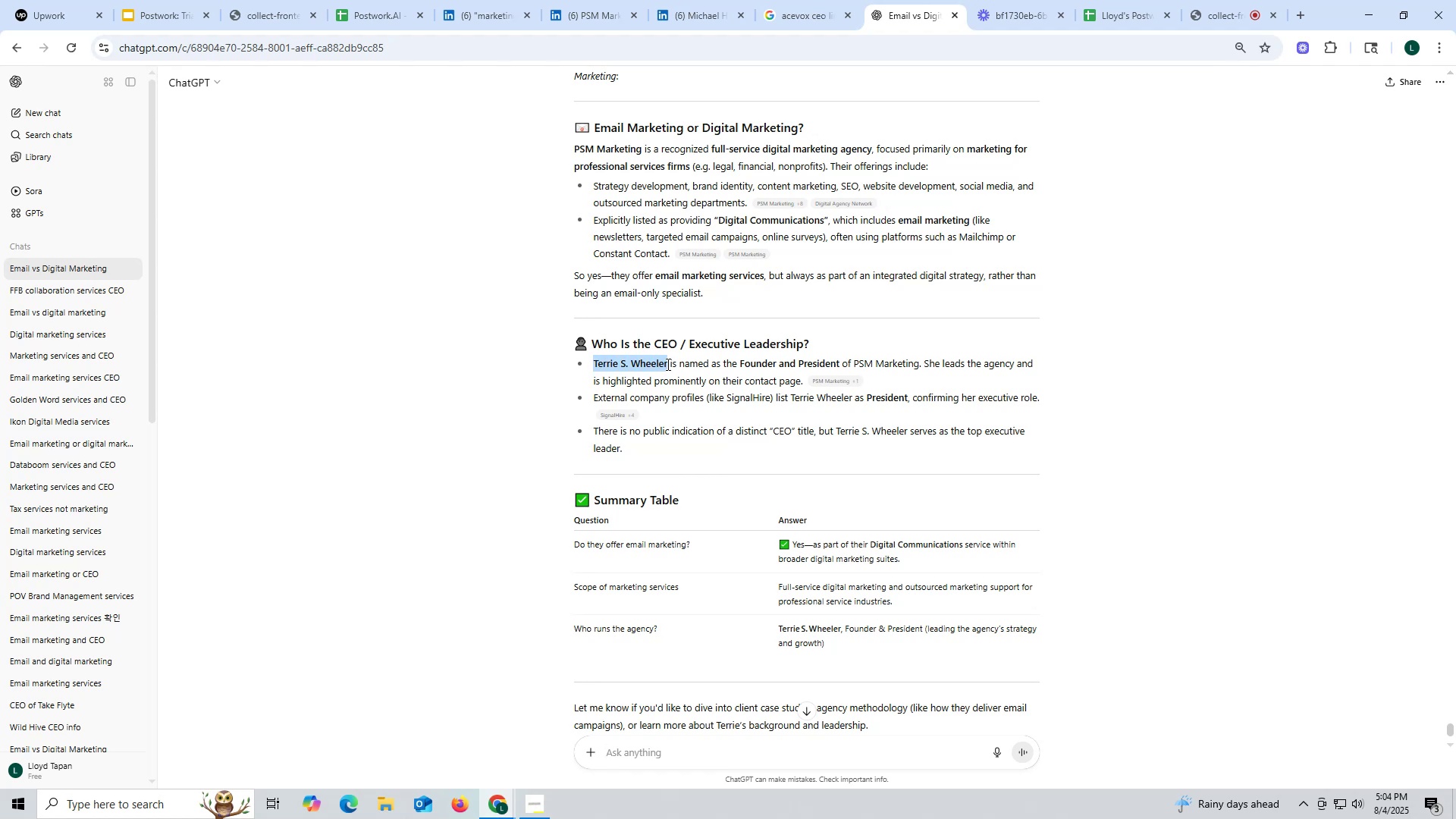 
key(Control+C)
 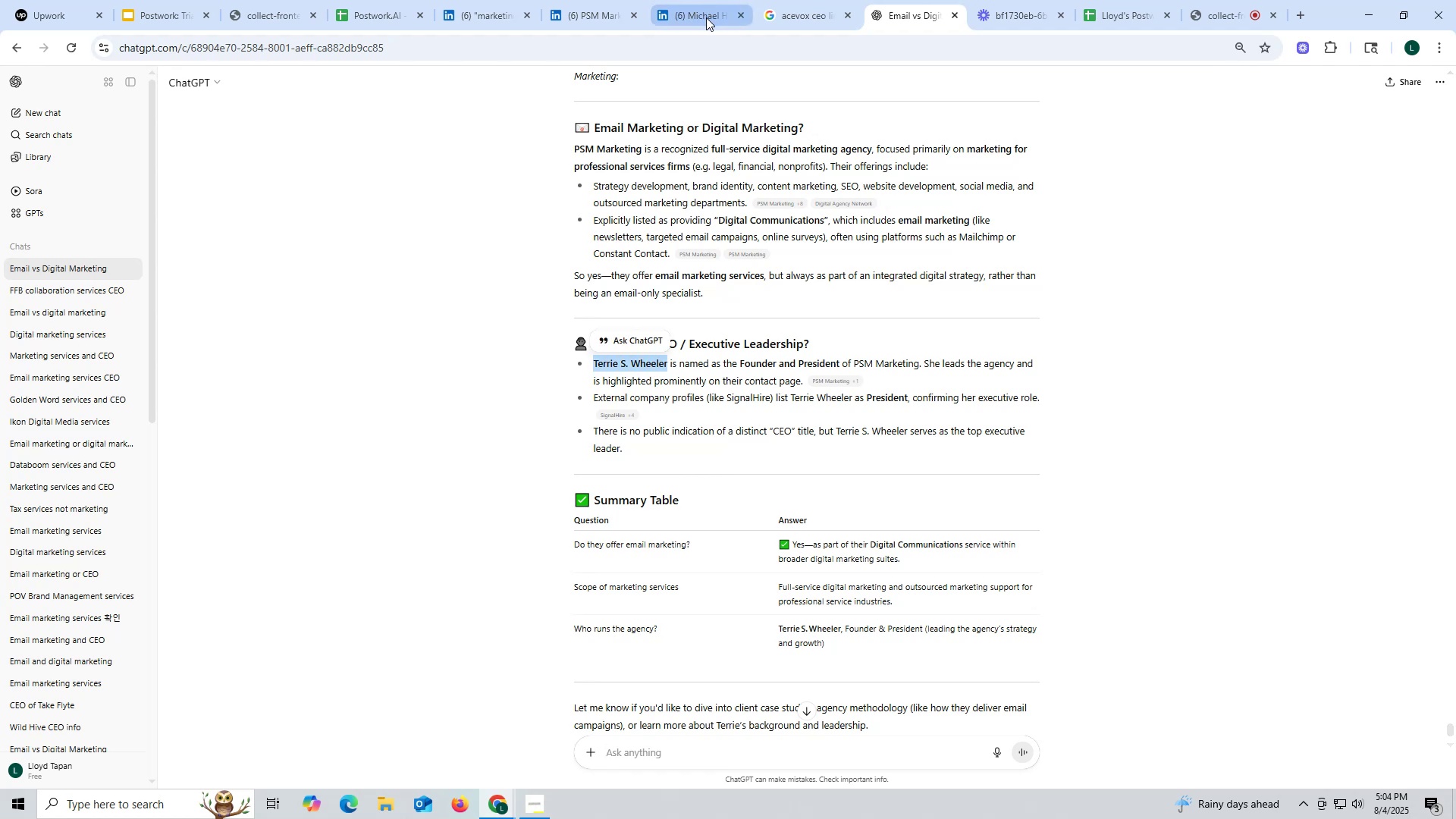 
left_click([706, 17])
 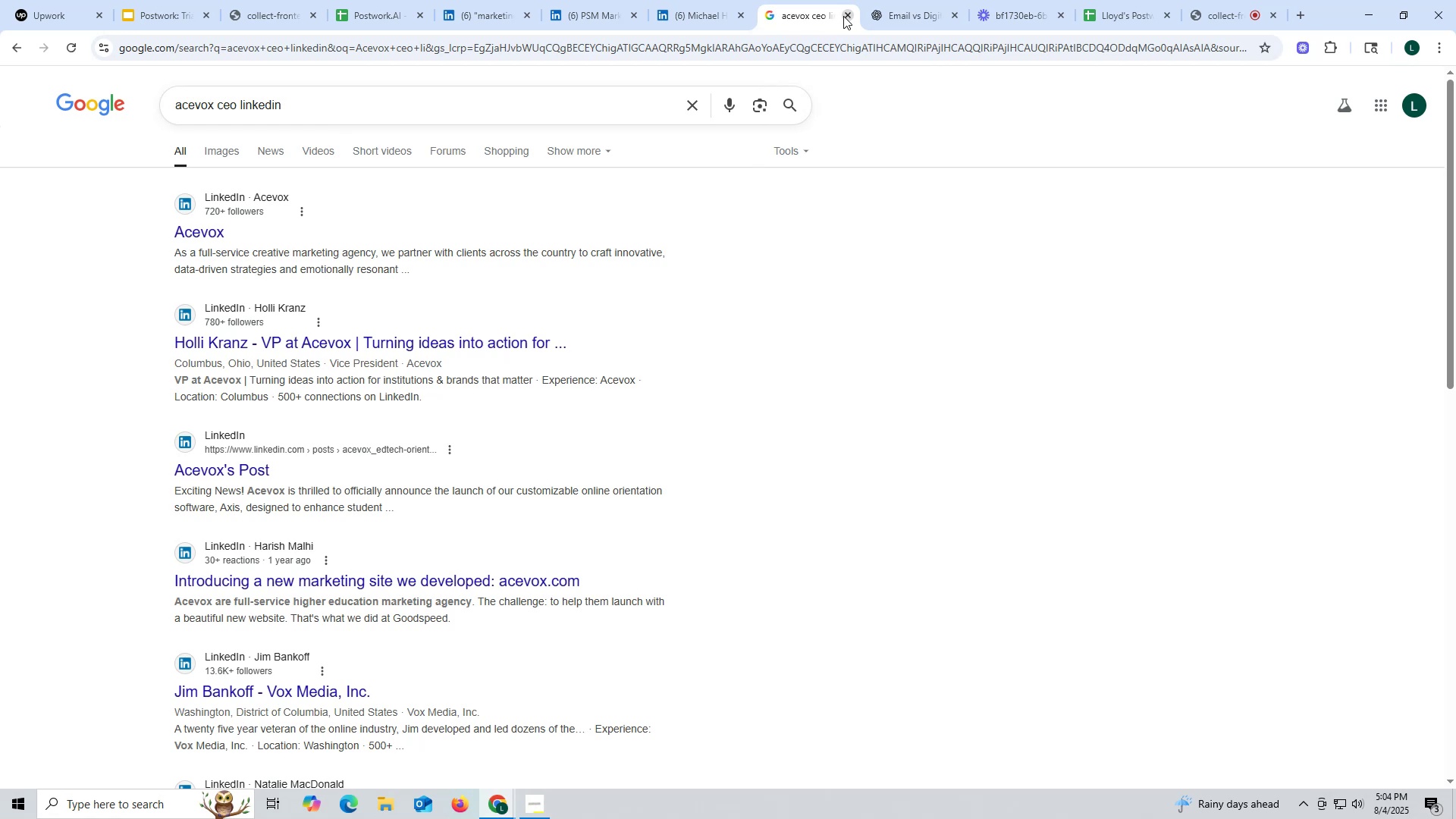 
wait(5.39)
 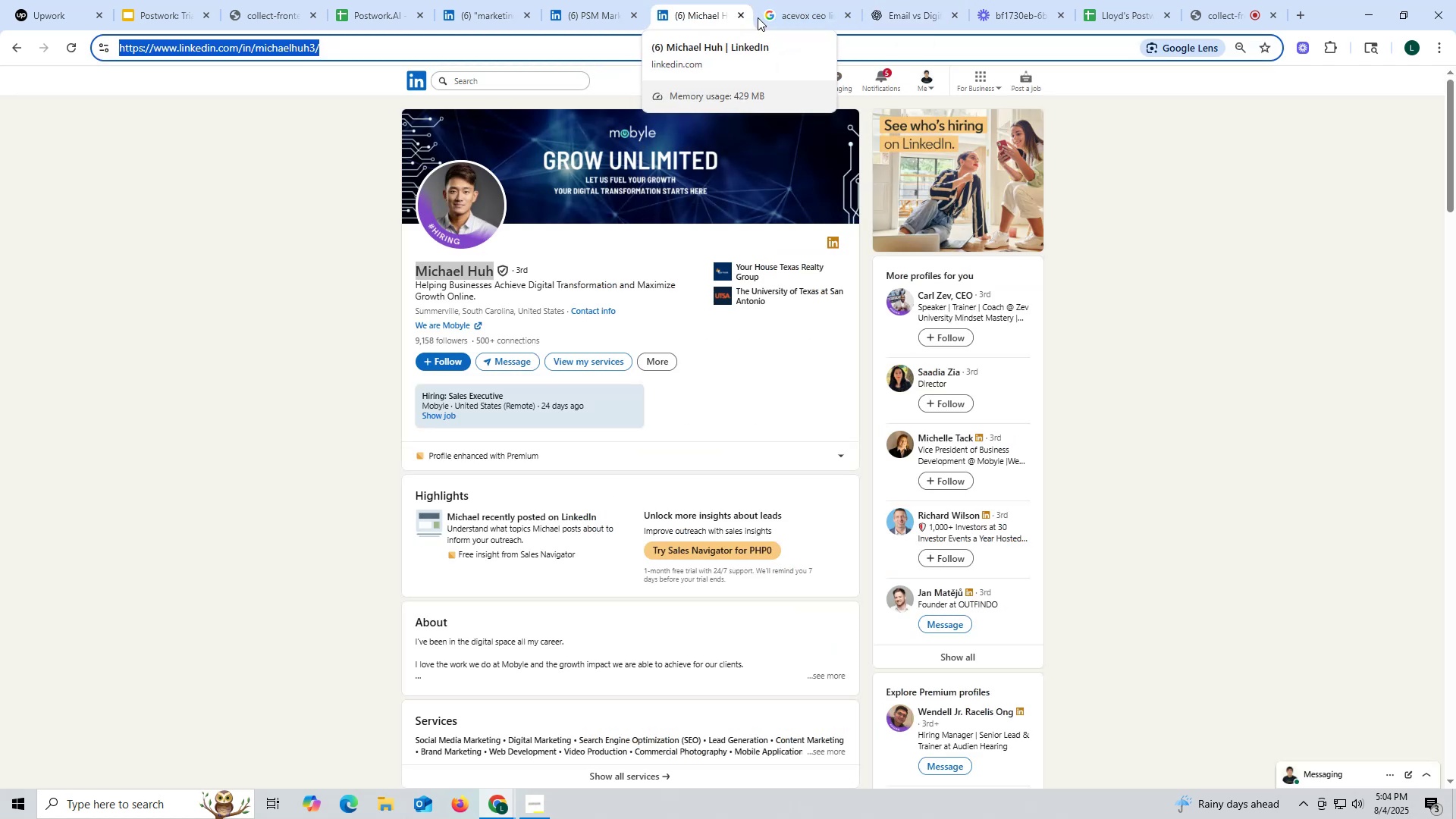 
left_click([699, 12])
 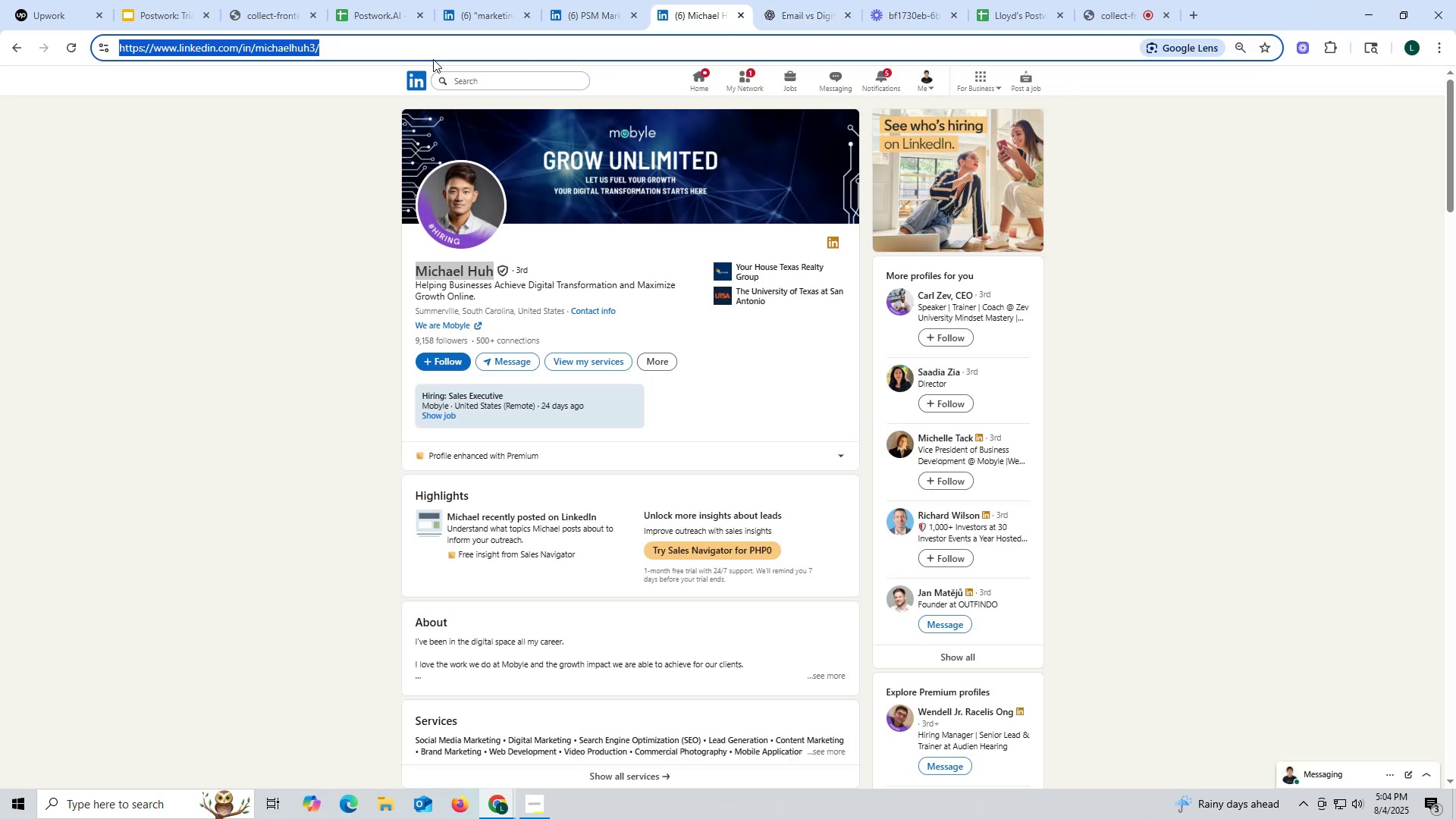 
key(Control+ControlLeft)
 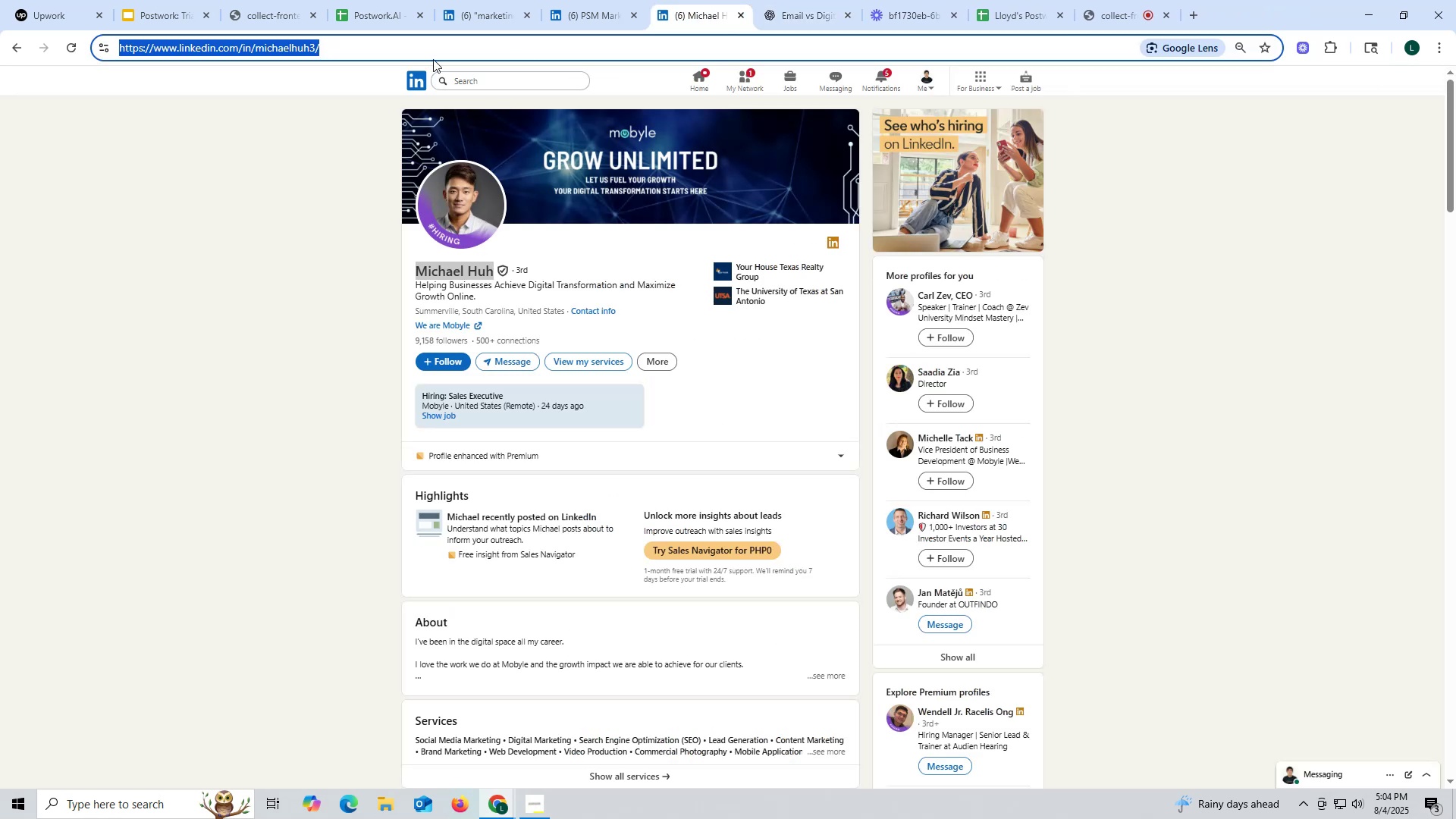 
key(Control+V)
 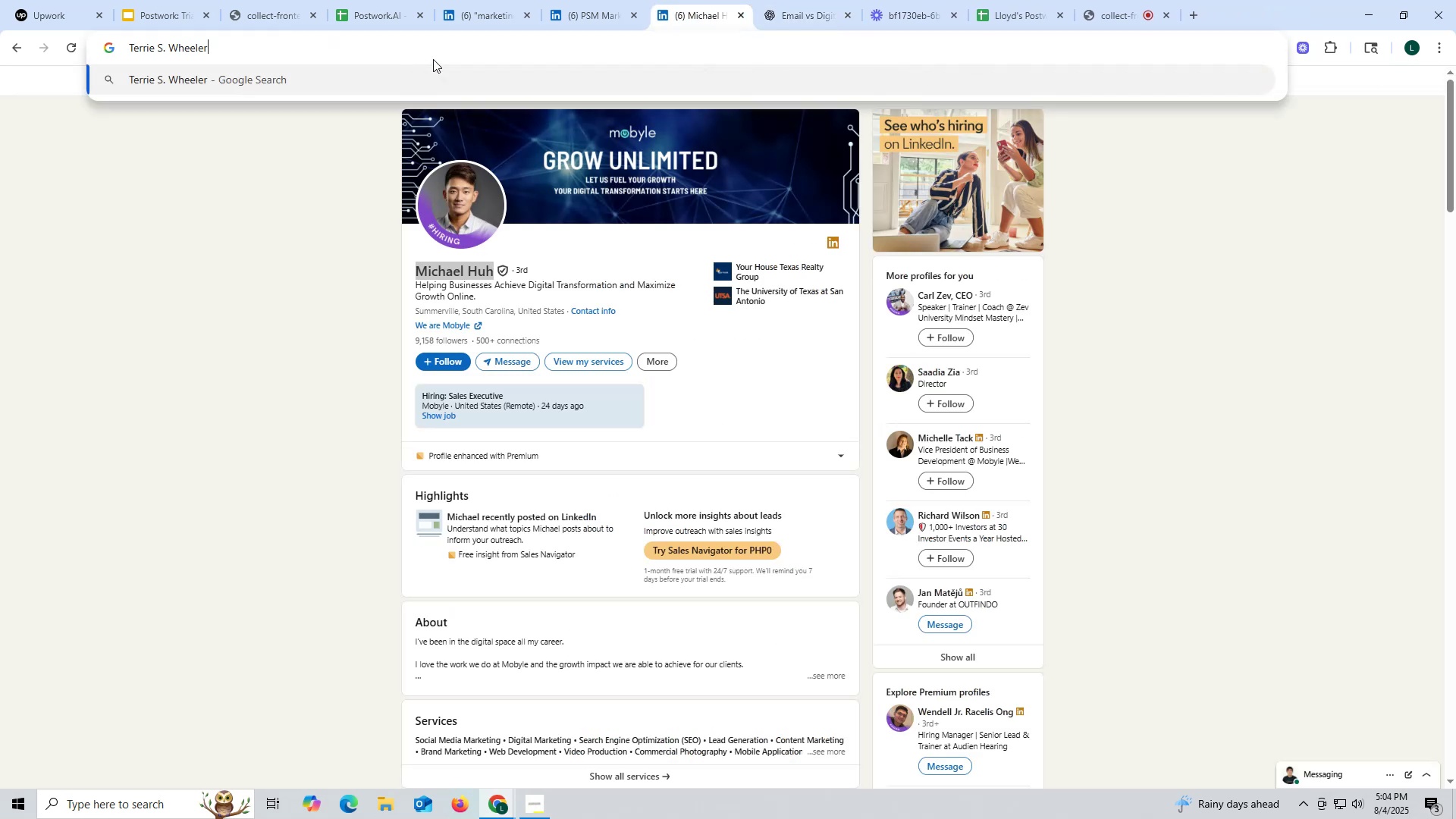 
key(Space)
 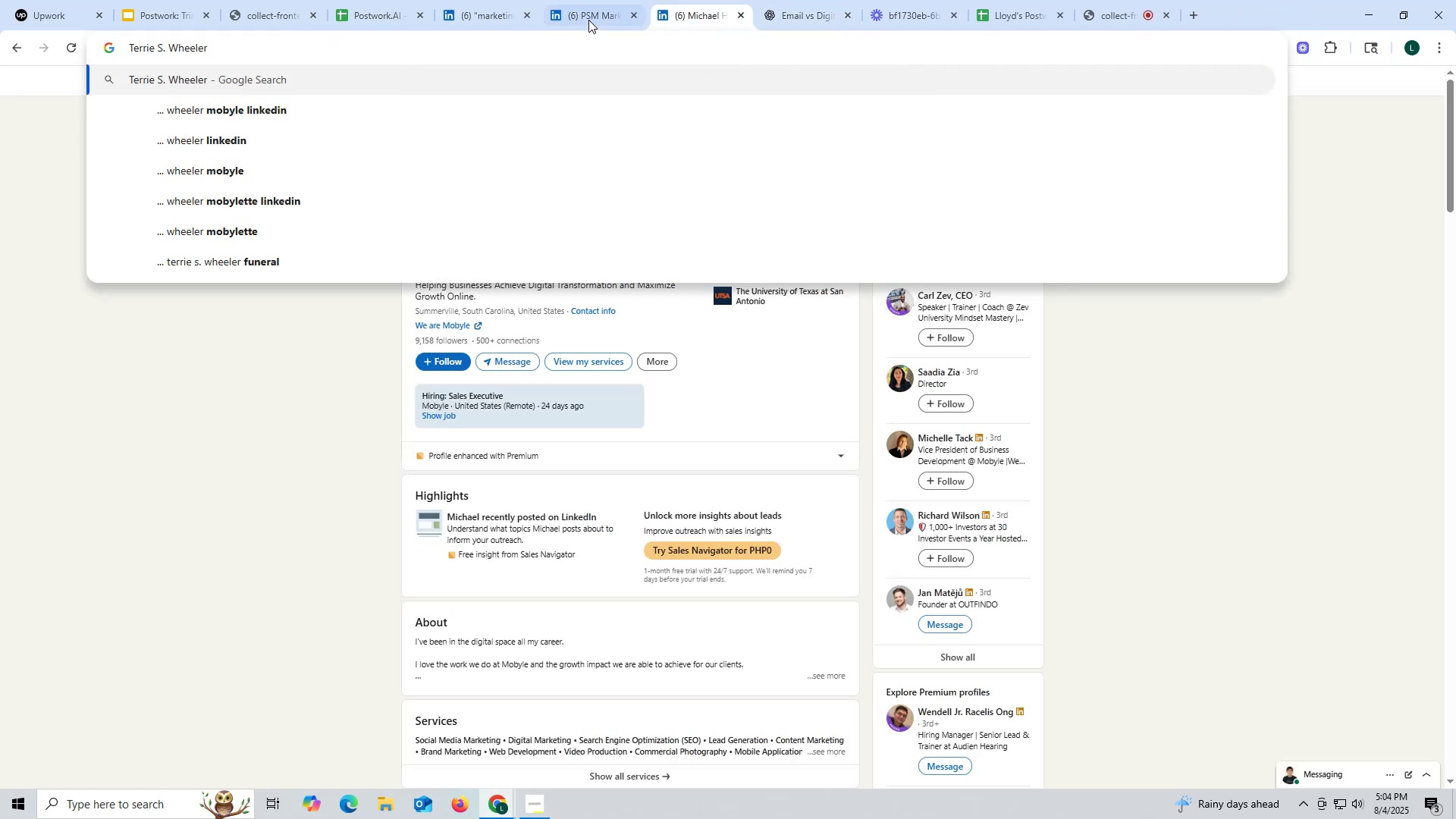 
left_click([592, 17])
 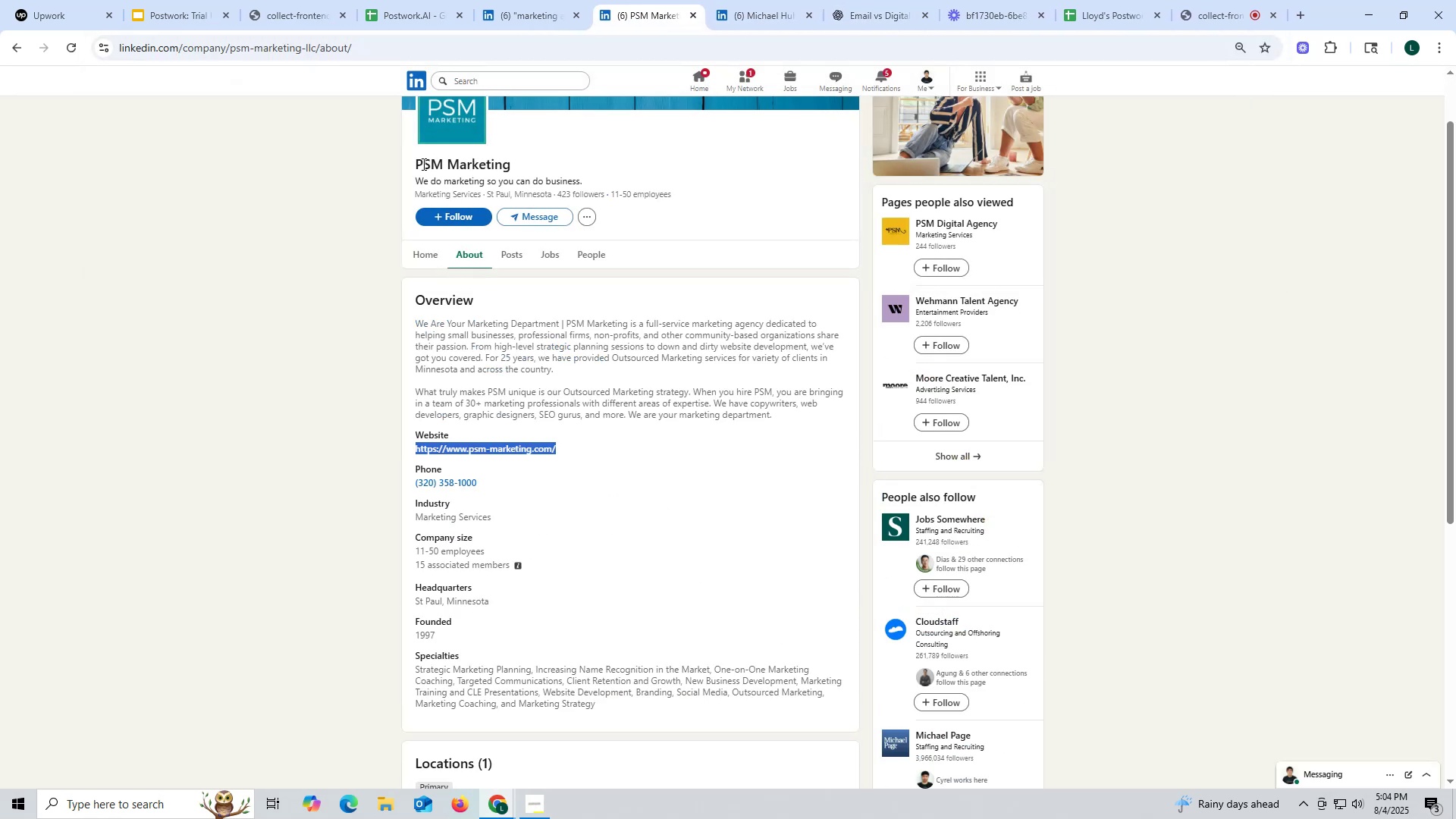 
left_click_drag(start_coordinate=[410, 156], to_coordinate=[587, 158])
 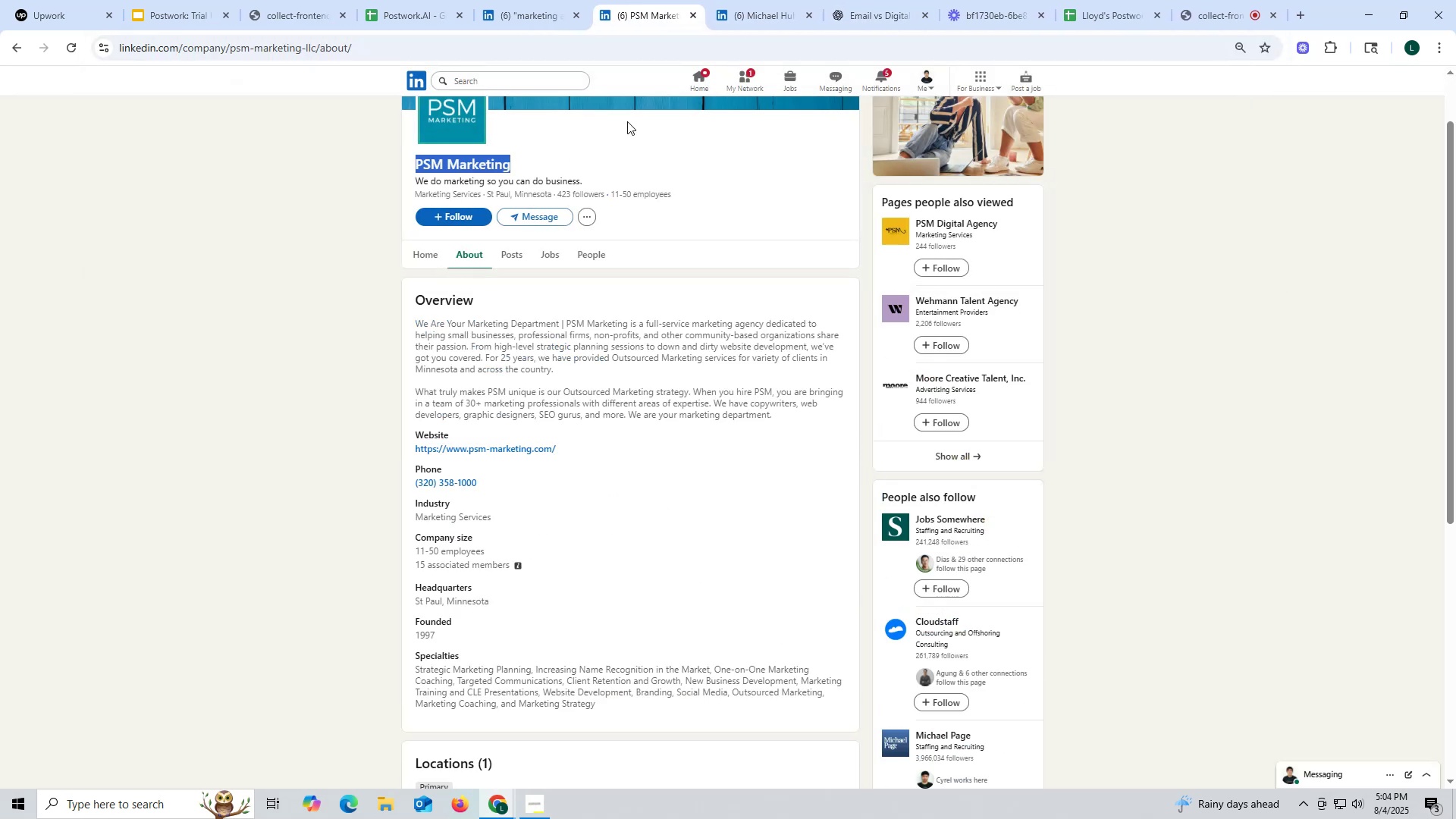 
key(Control+ControlLeft)
 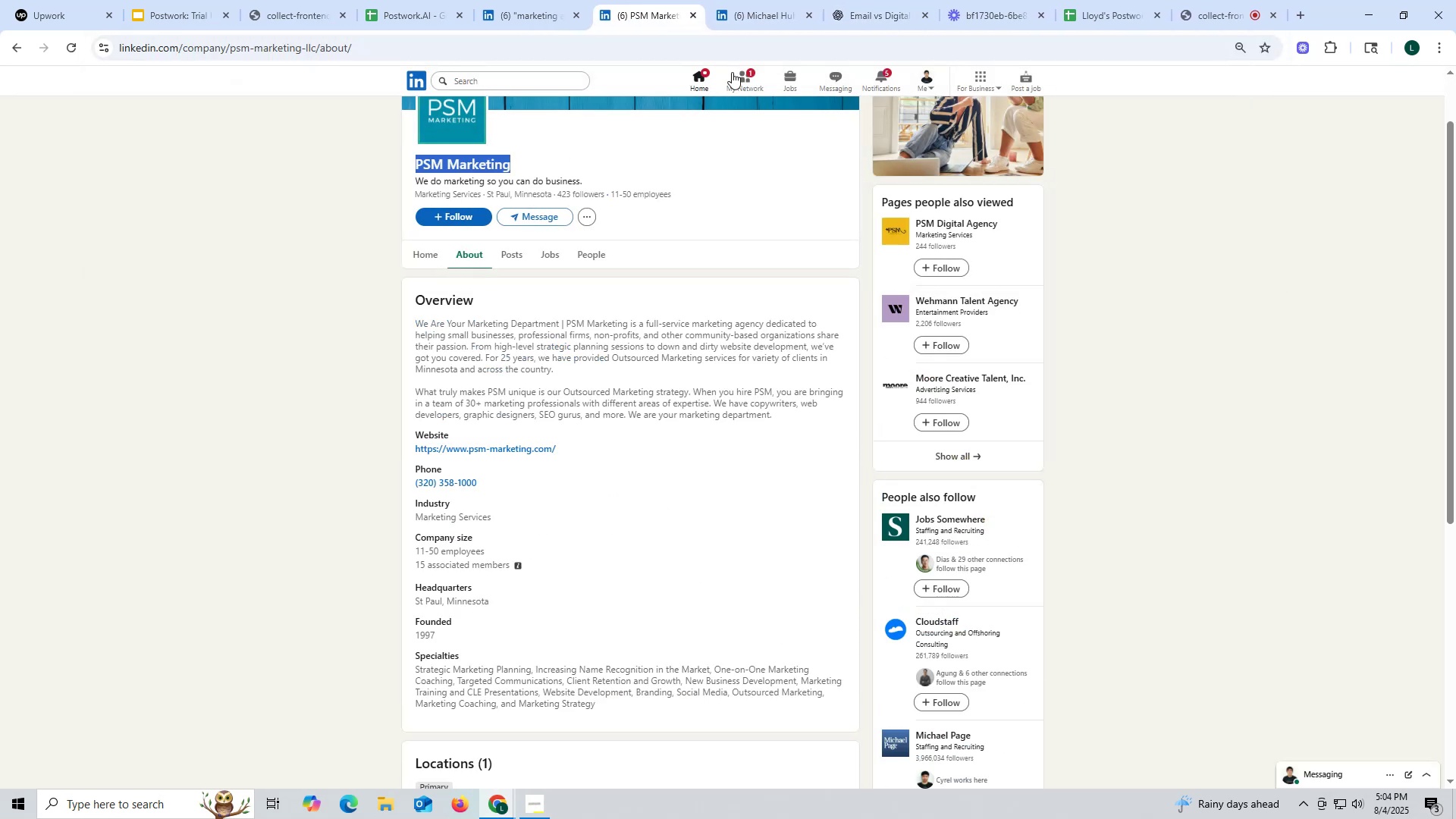 
key(Control+C)
 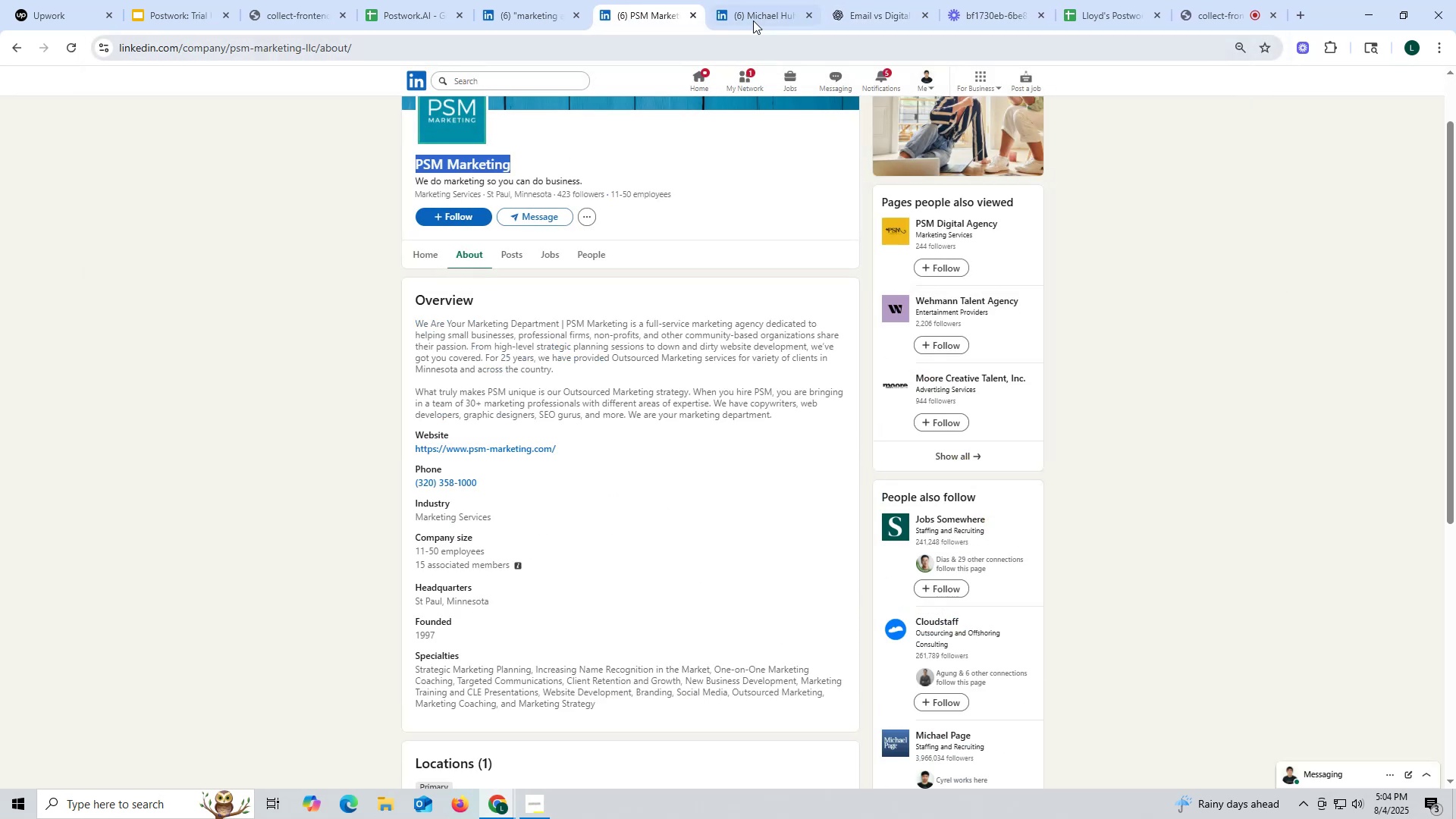 
left_click([753, 20])
 